 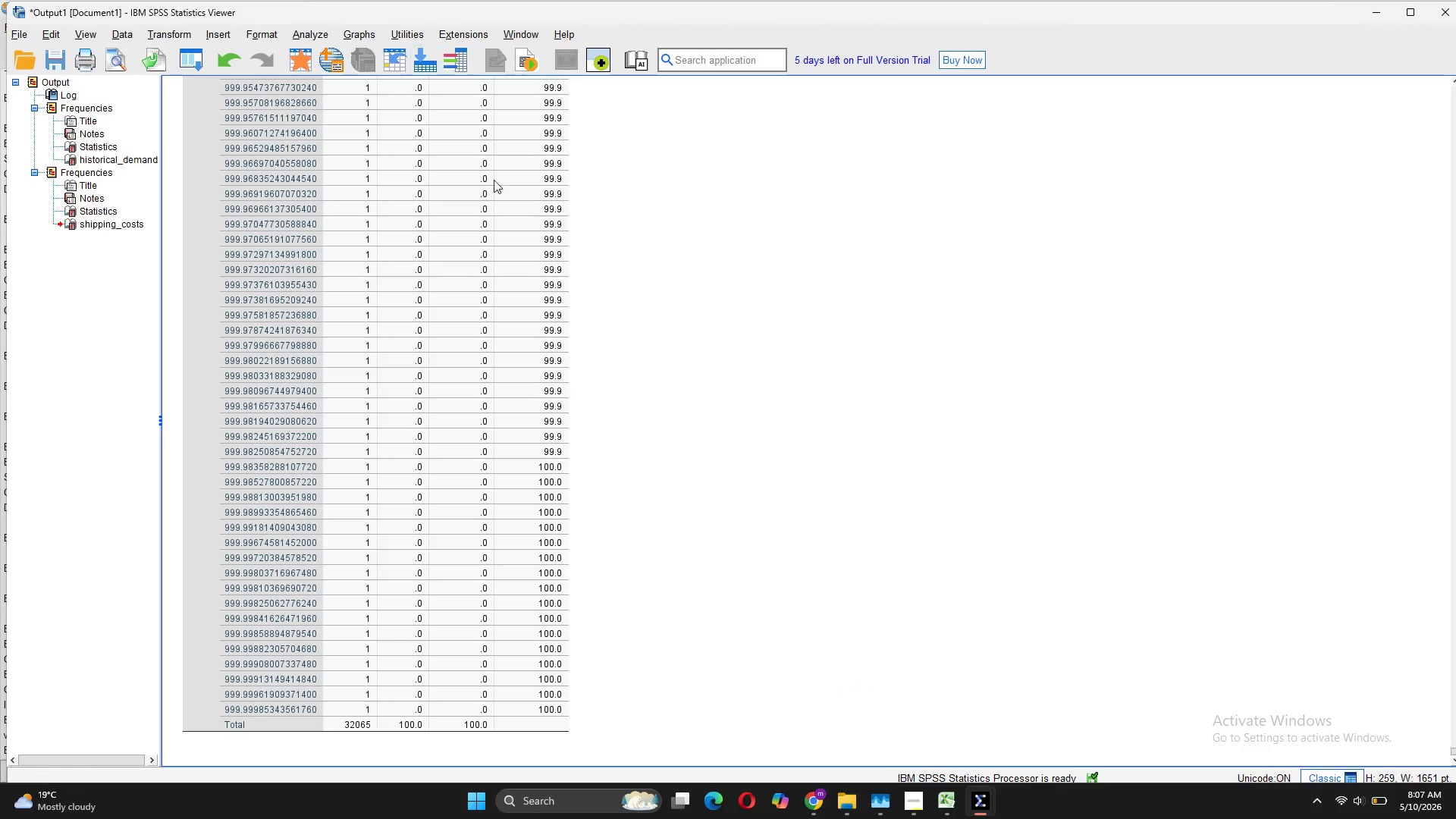 
left_click([1125, 726])
 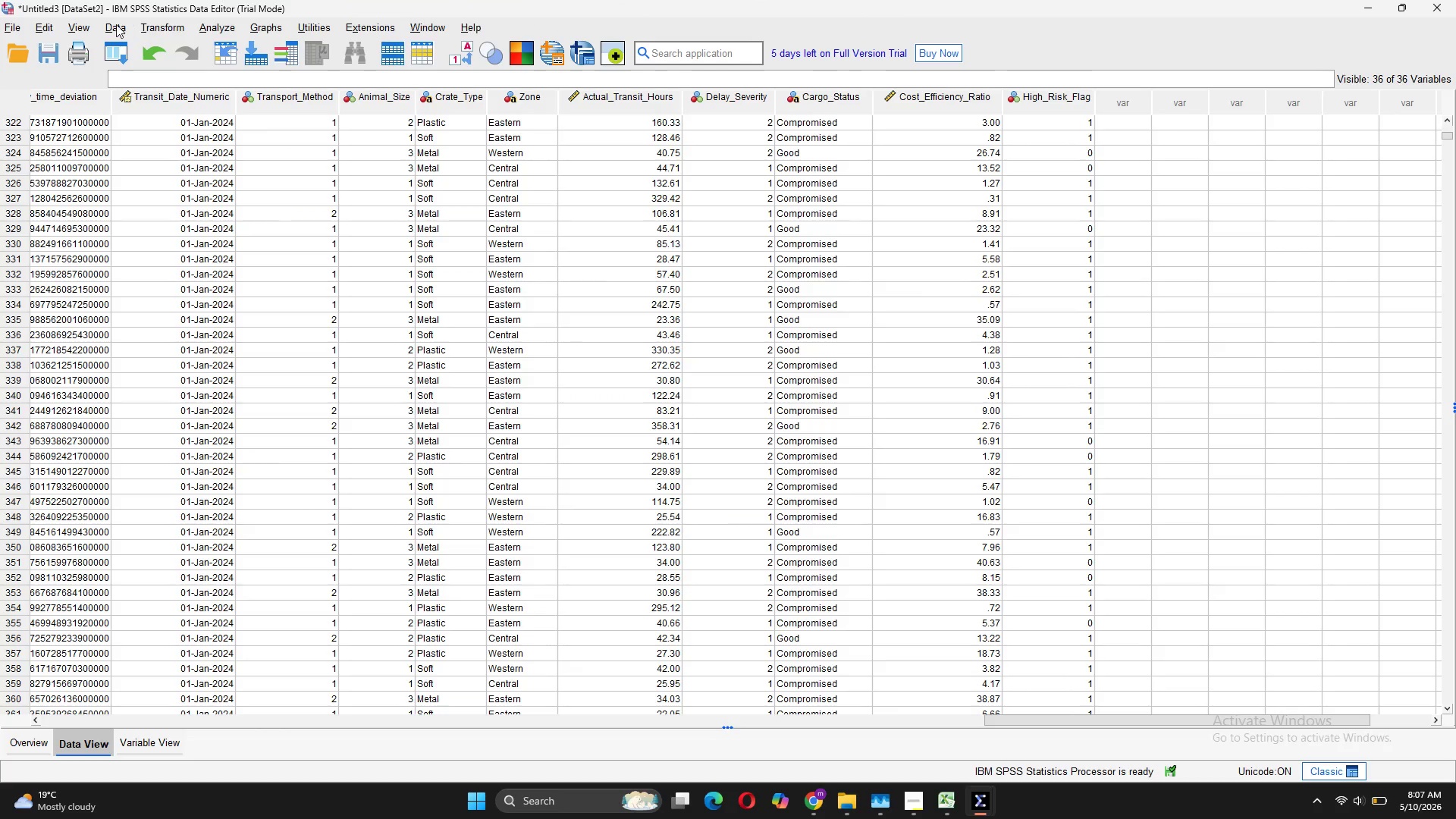 
mouse_move([207, 36])
 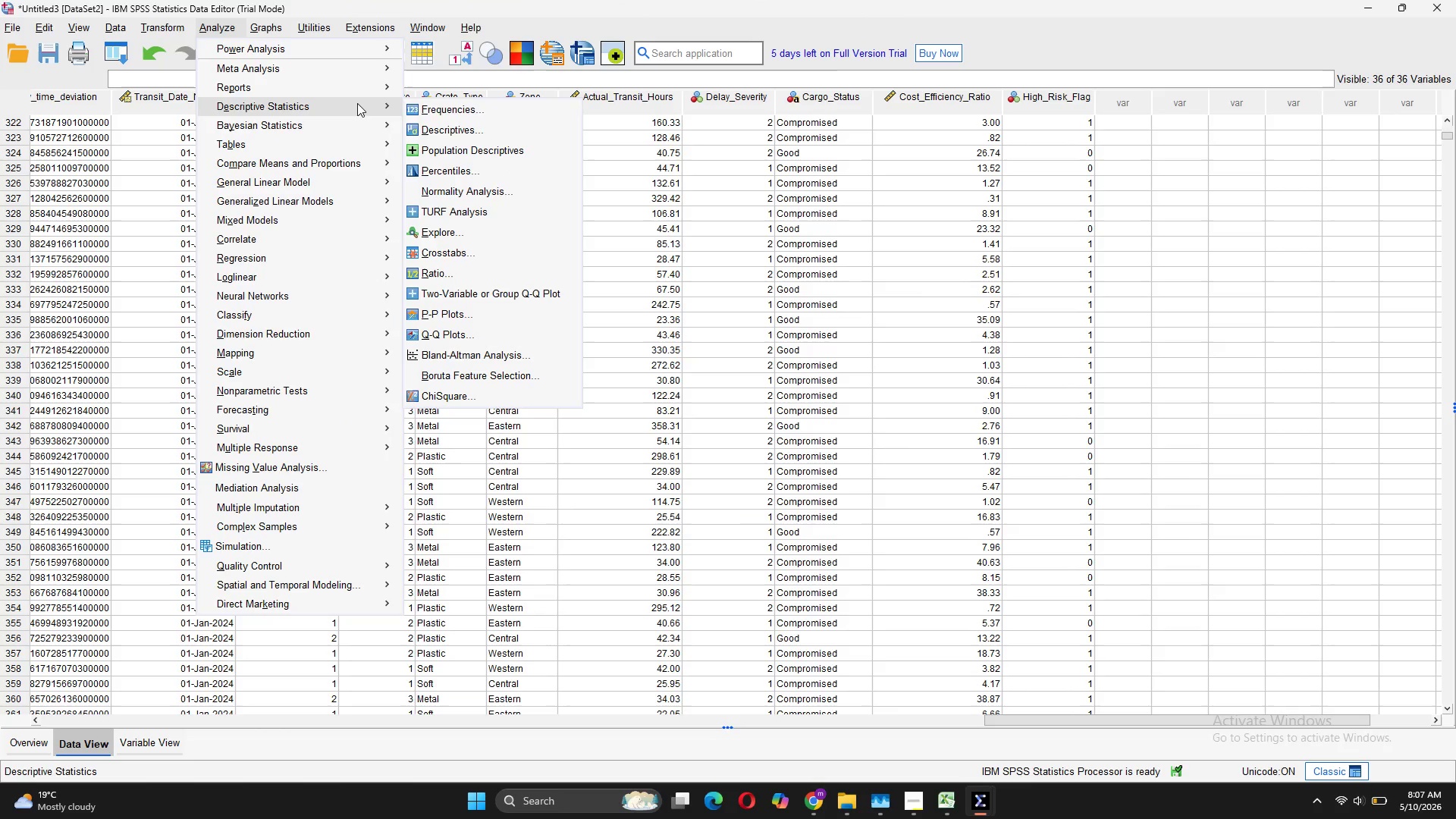 
left_click([421, 127])
 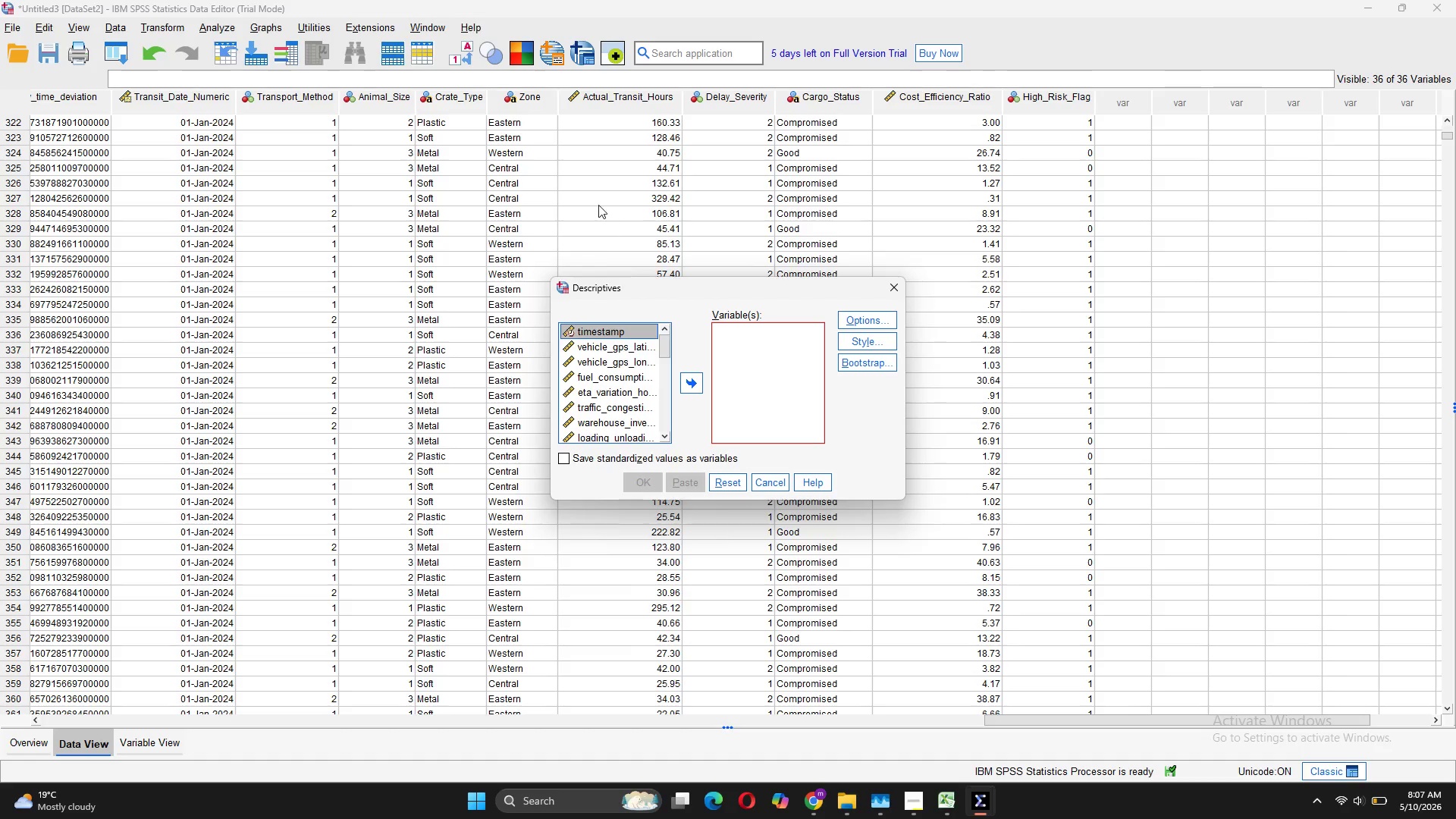 
wait(9.02)
 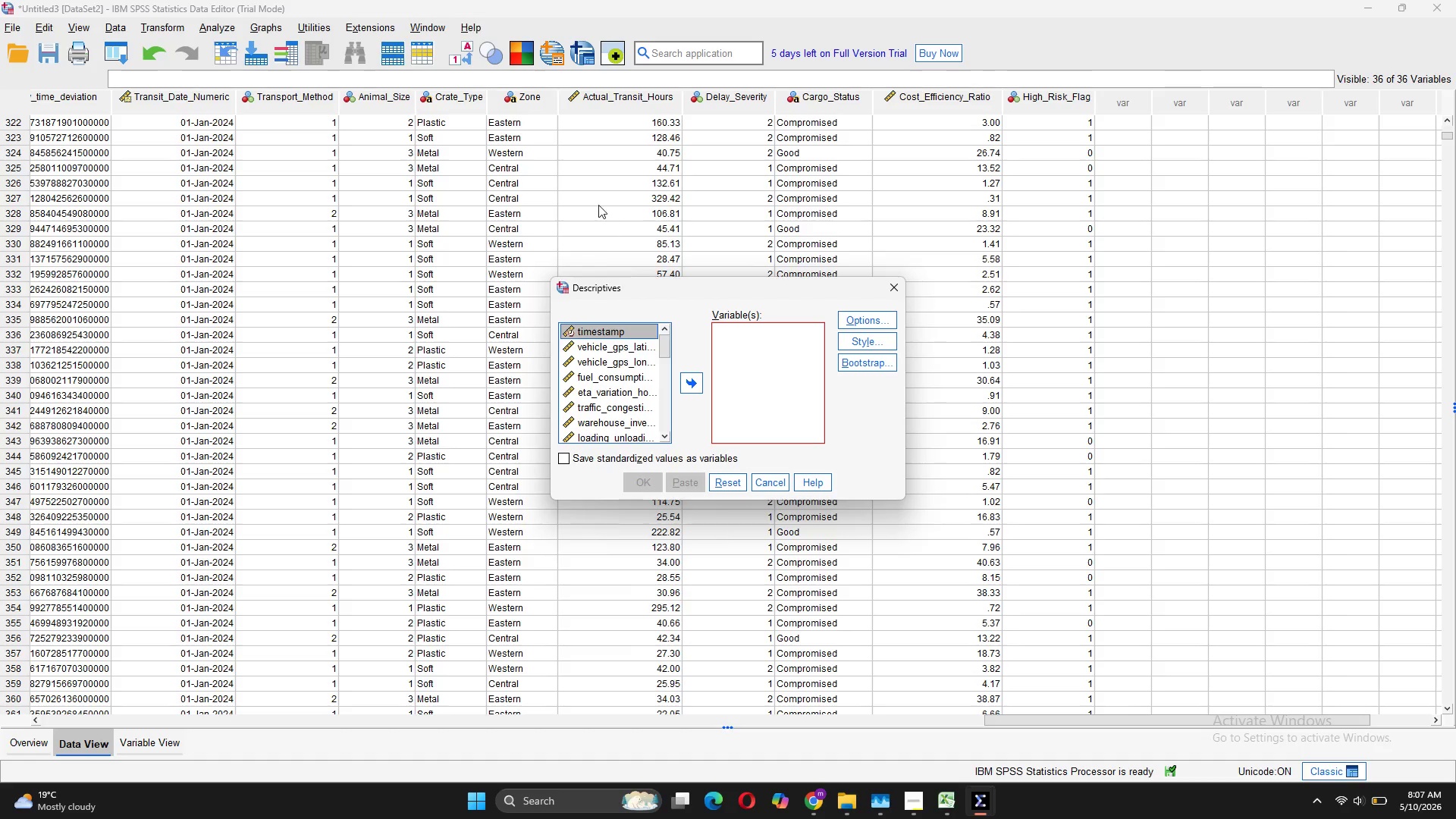 
scroll: coordinate [634, 417], scroll_direction: down, amount: 2.0
 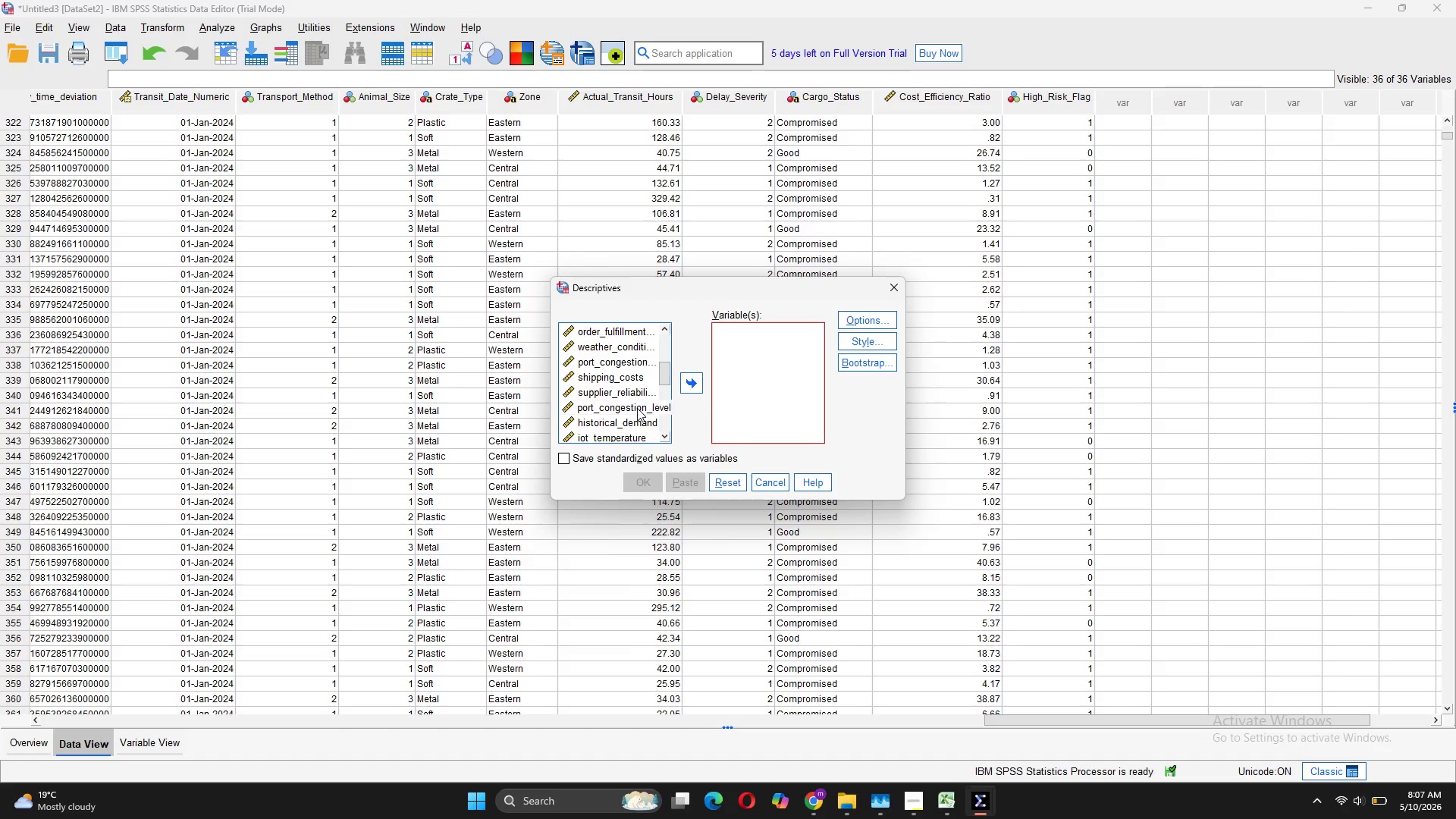 
left_click([629, 380])
 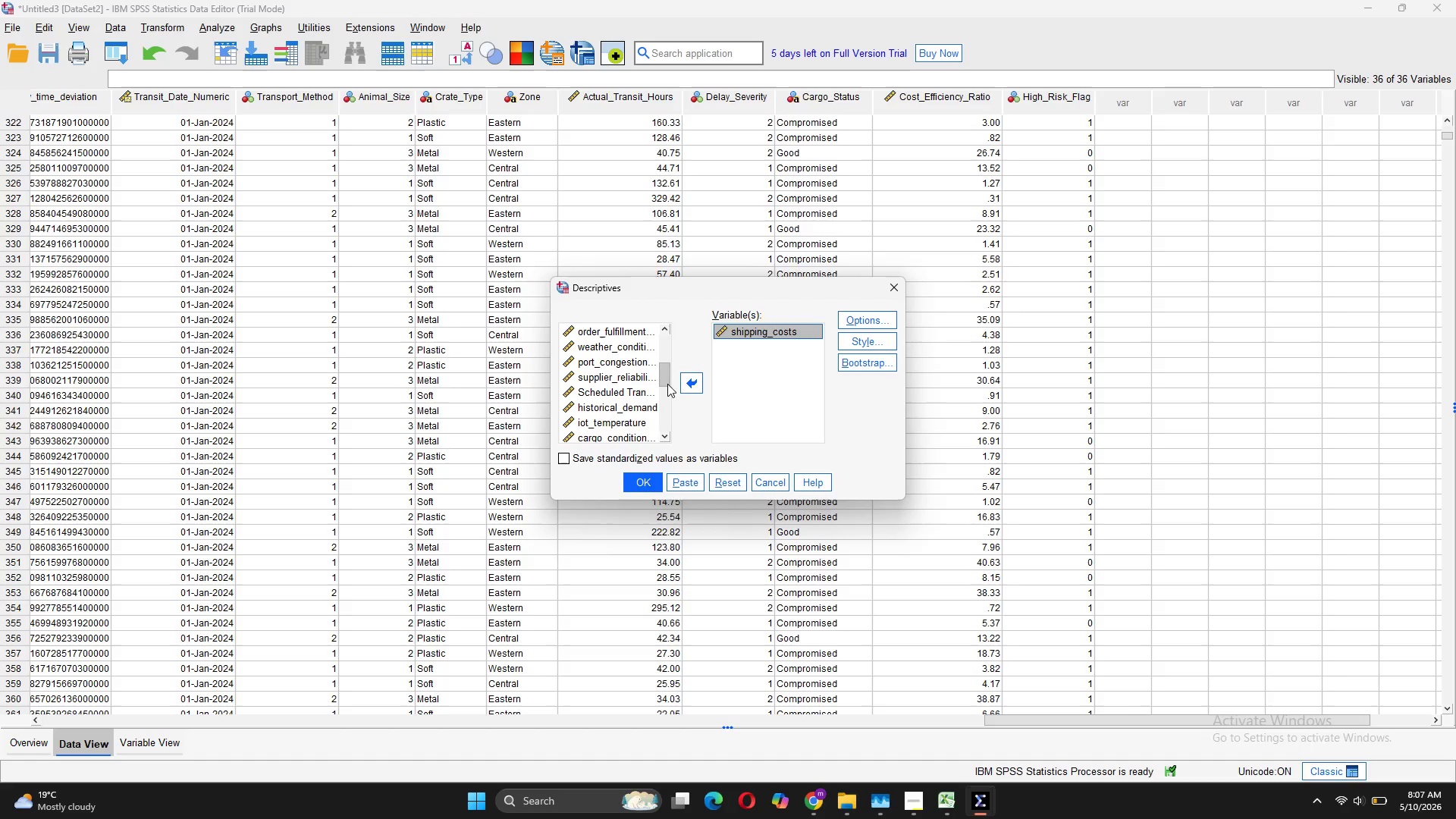 
scroll: coordinate [623, 419], scroll_direction: down, amount: 2.0
 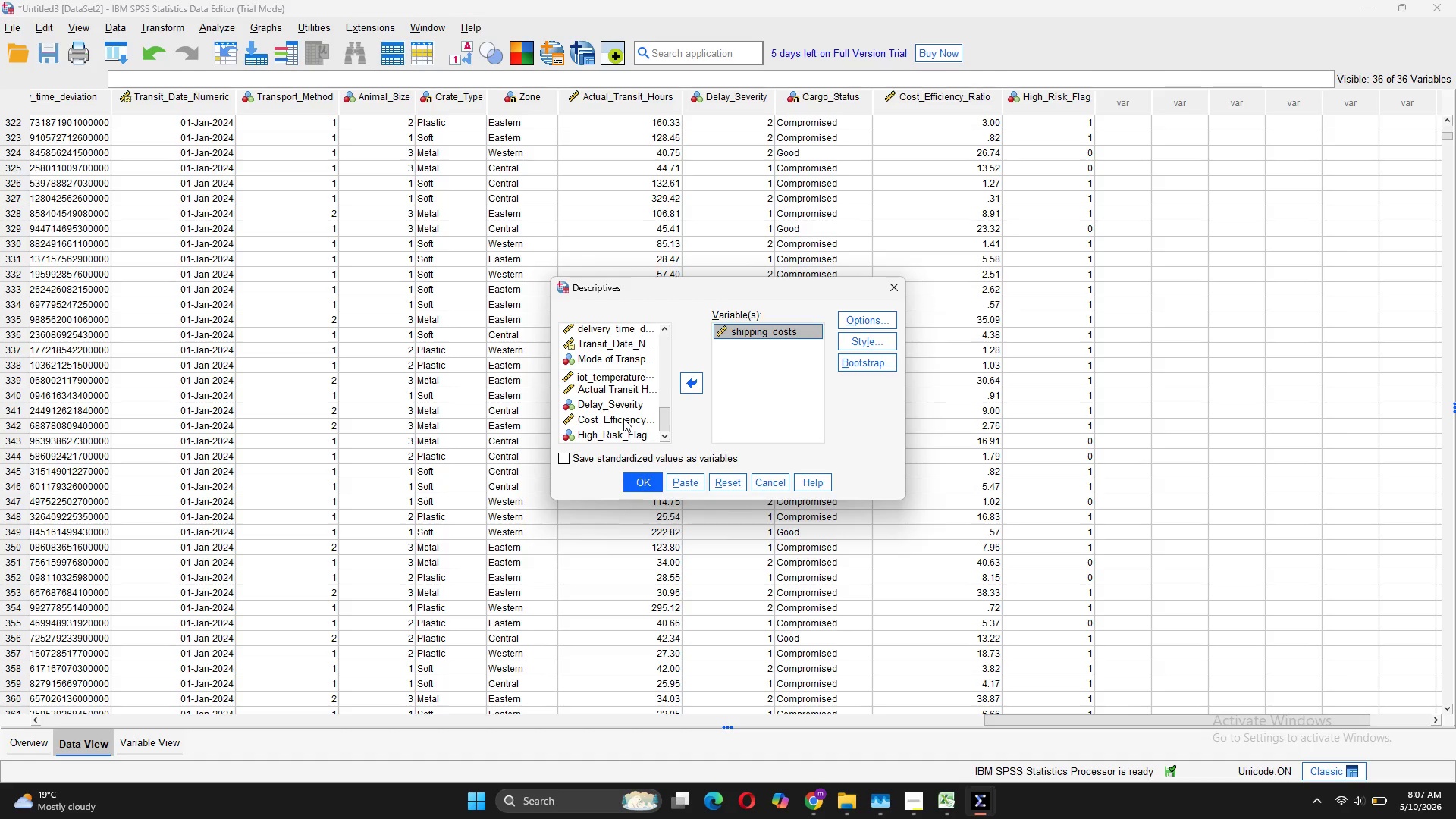 
scroll: coordinate [623, 419], scroll_direction: none, amount: 0.0
 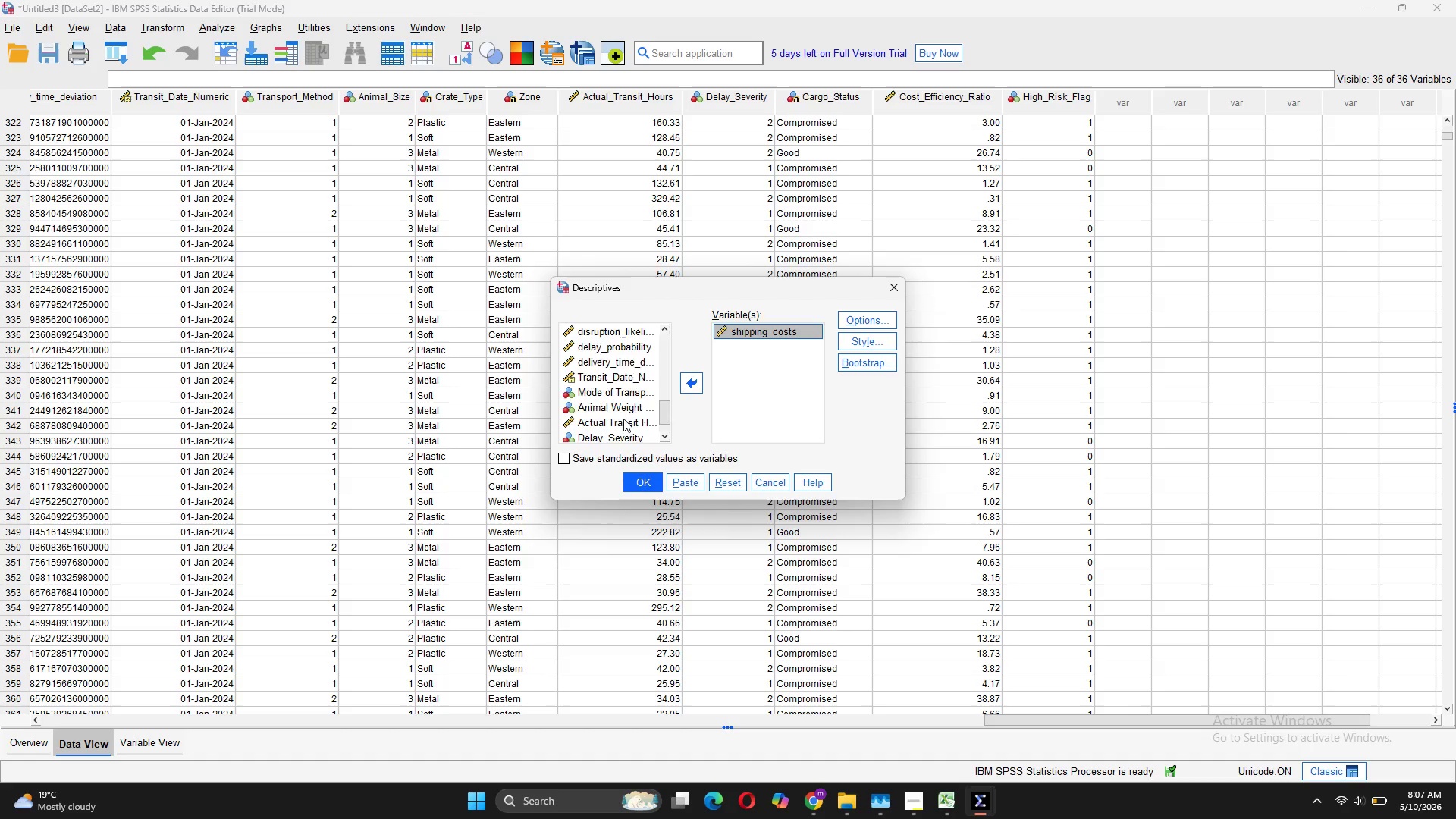 
scroll: coordinate [626, 408], scroll_direction: up, amount: 3.0
 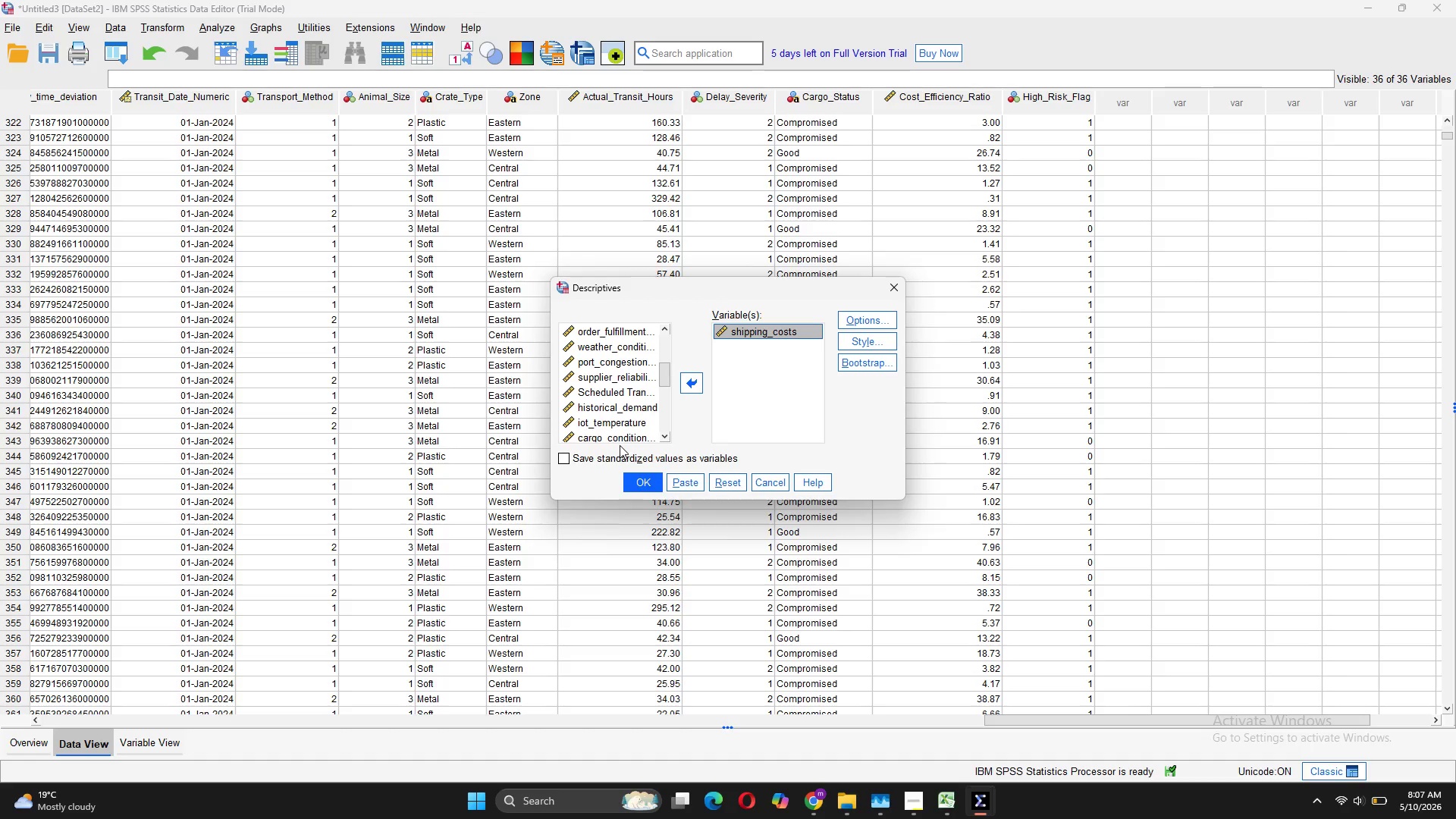 
scroll: coordinate [622, 420], scroll_direction: down, amount: 3.0
 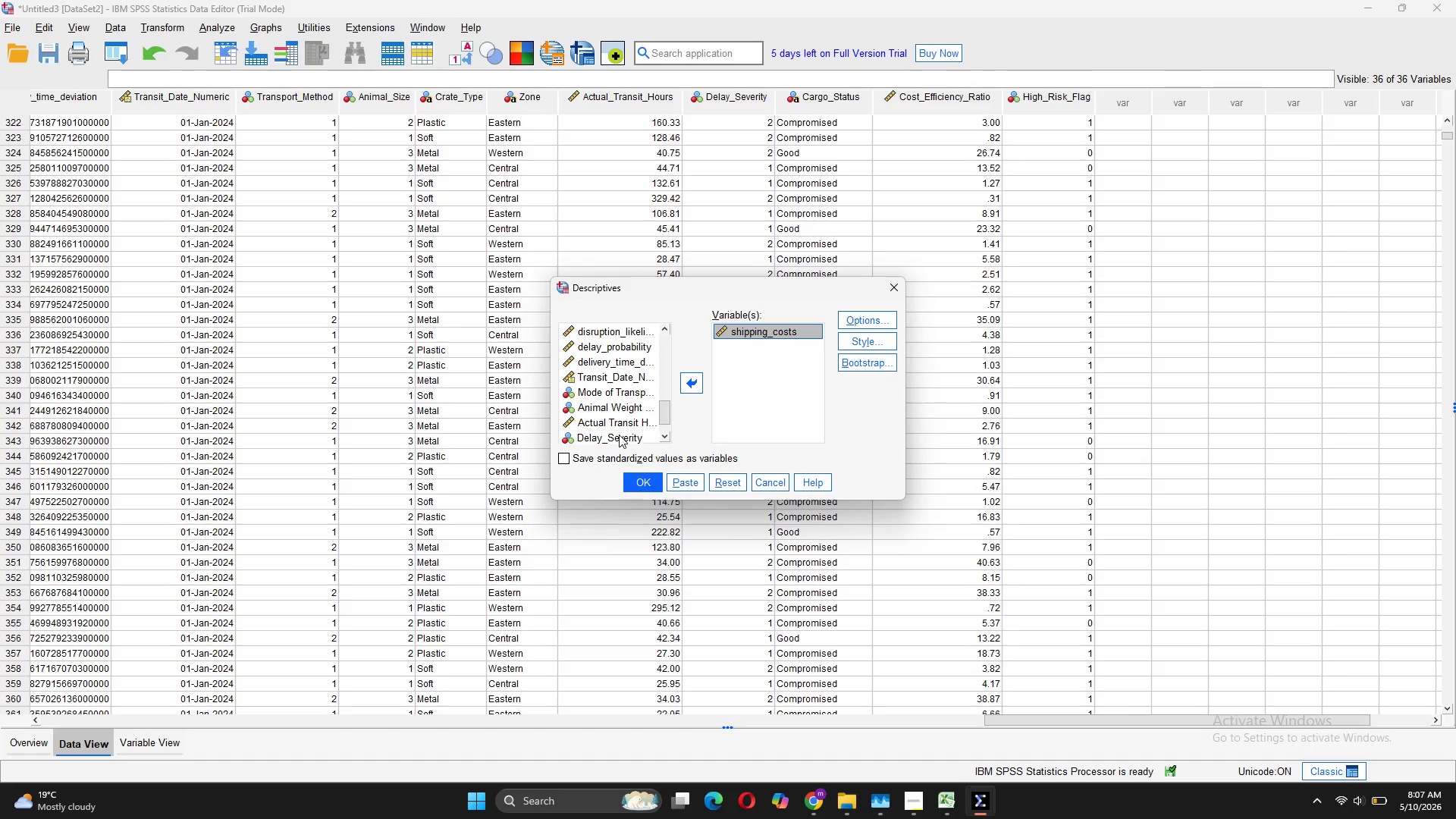 
scroll: coordinate [629, 372], scroll_direction: up, amount: 8.0
 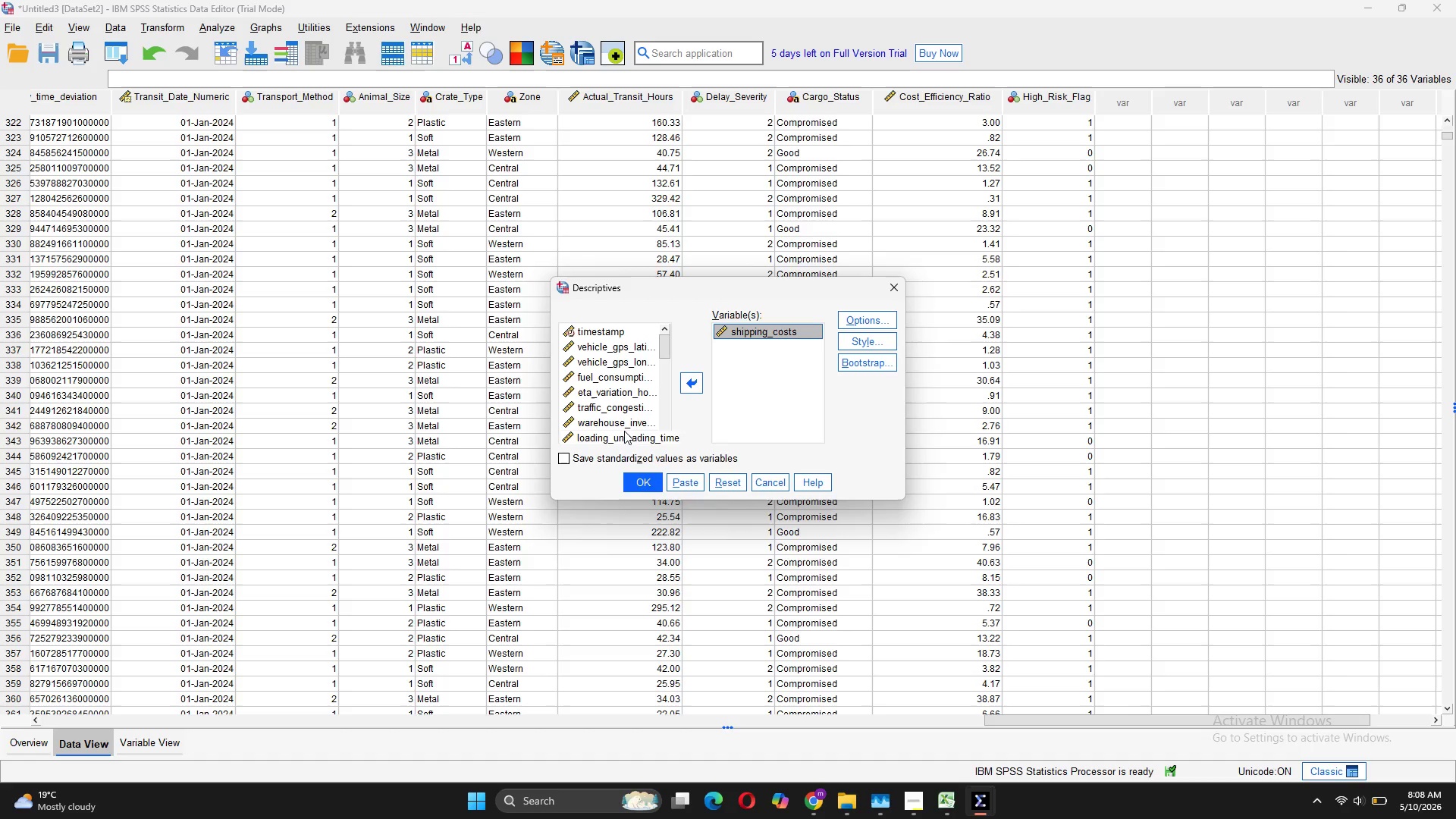 
scroll: coordinate [624, 431], scroll_direction: none, amount: 0.0
 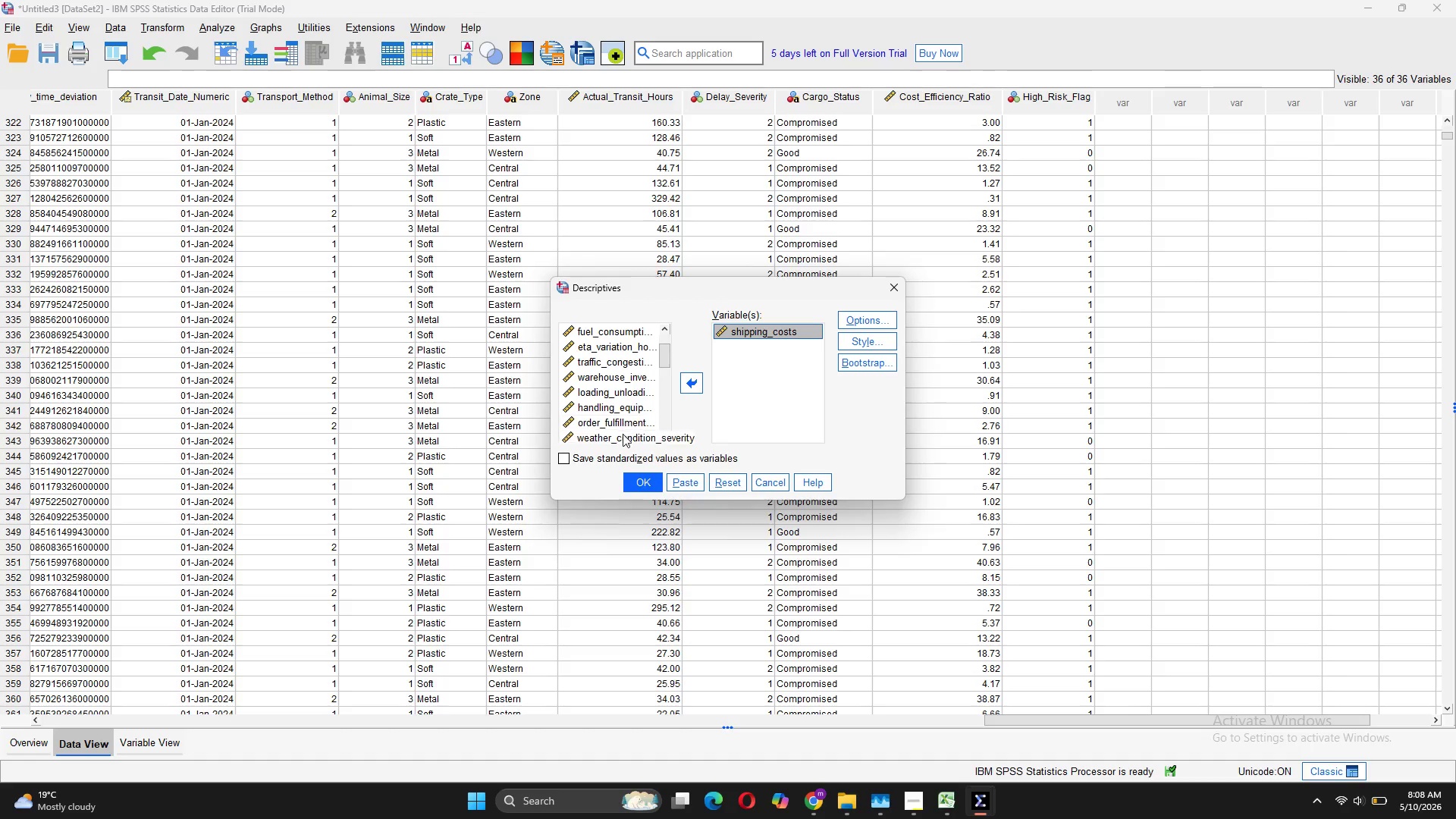 
scroll: coordinate [623, 434], scroll_direction: down, amount: 1.0
 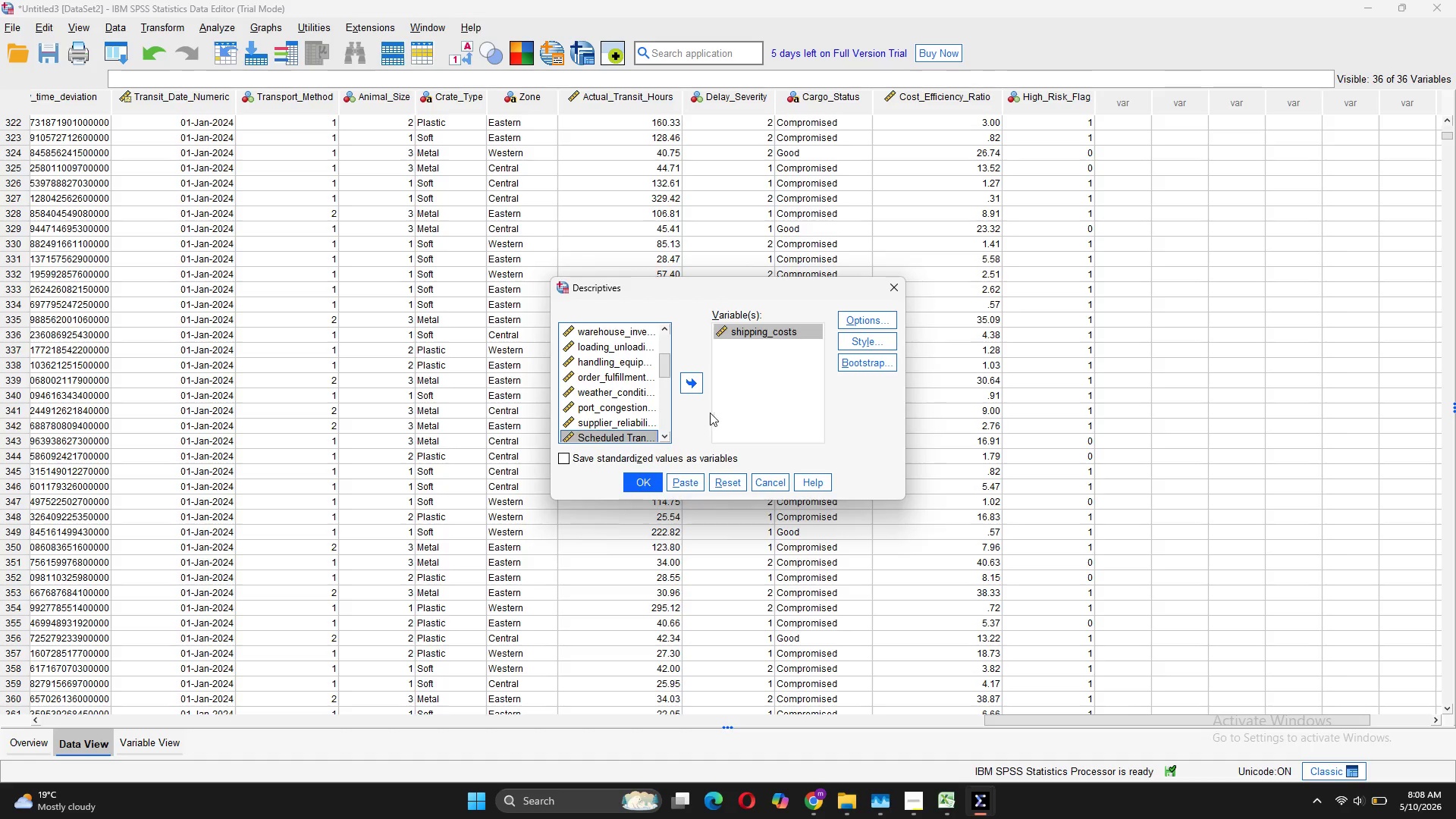 
left_click([696, 379])
 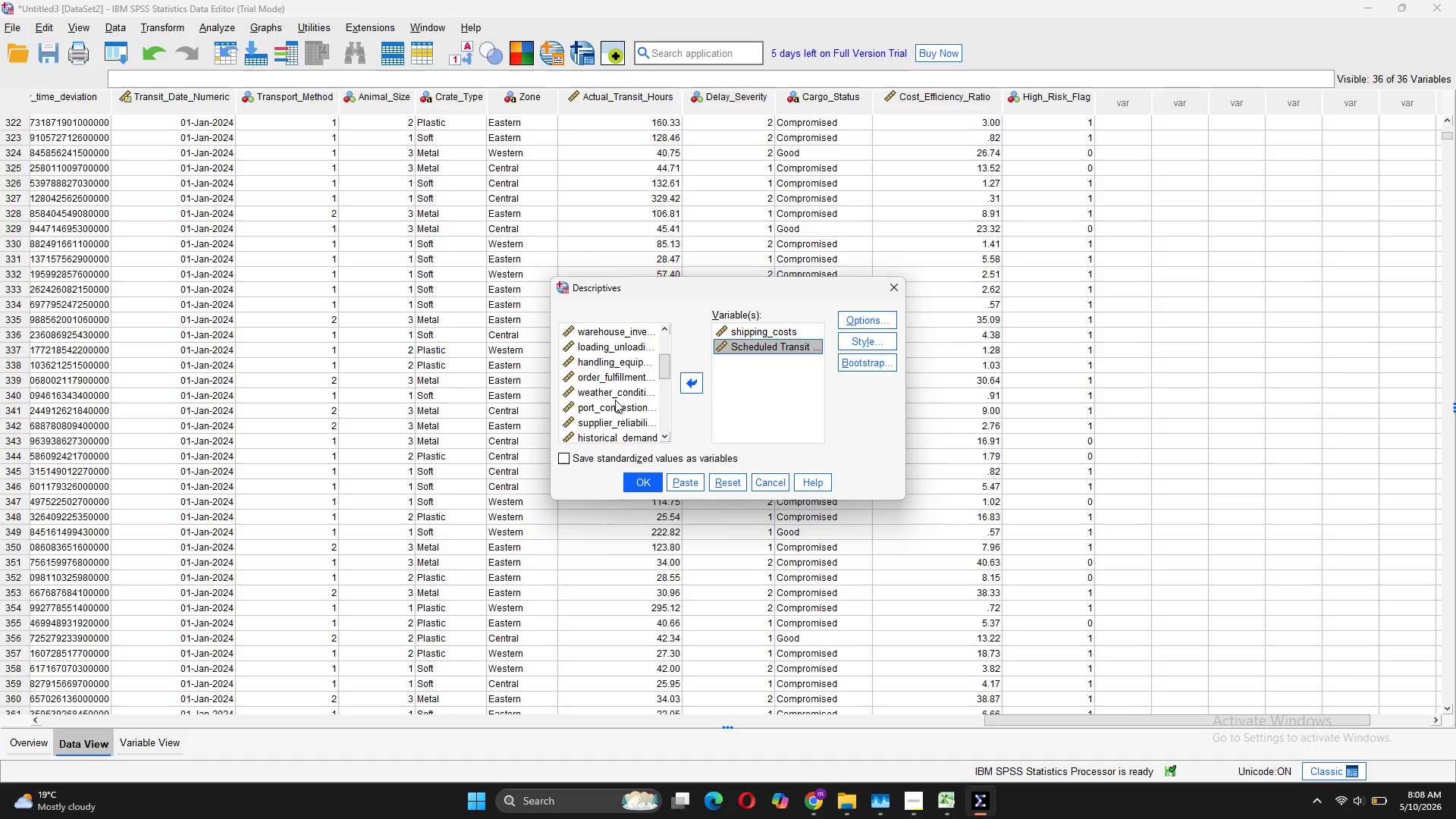 
scroll: coordinate [623, 392], scroll_direction: up, amount: 3.0
 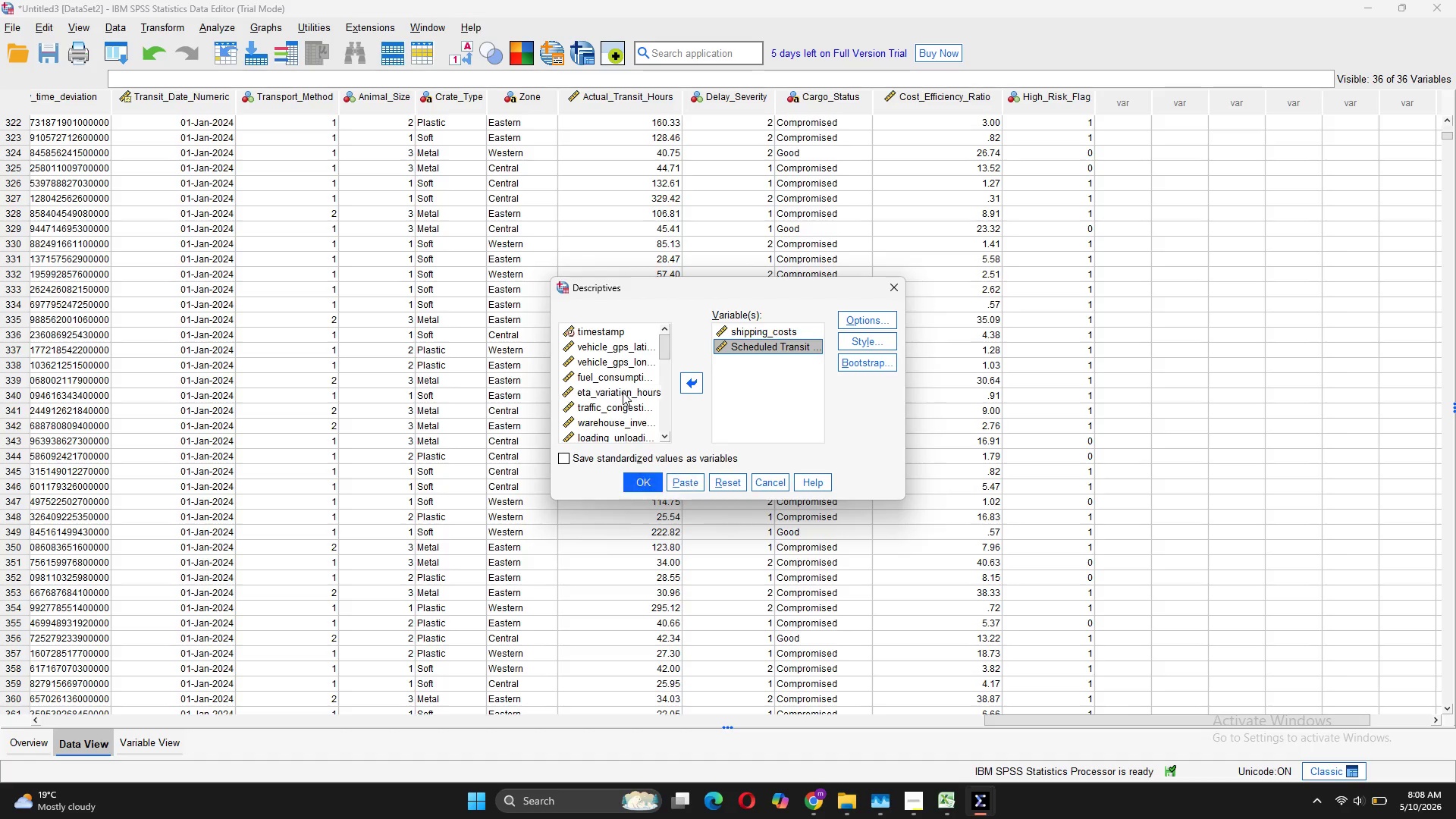 
scroll: coordinate [607, 435], scroll_direction: down, amount: 4.0
 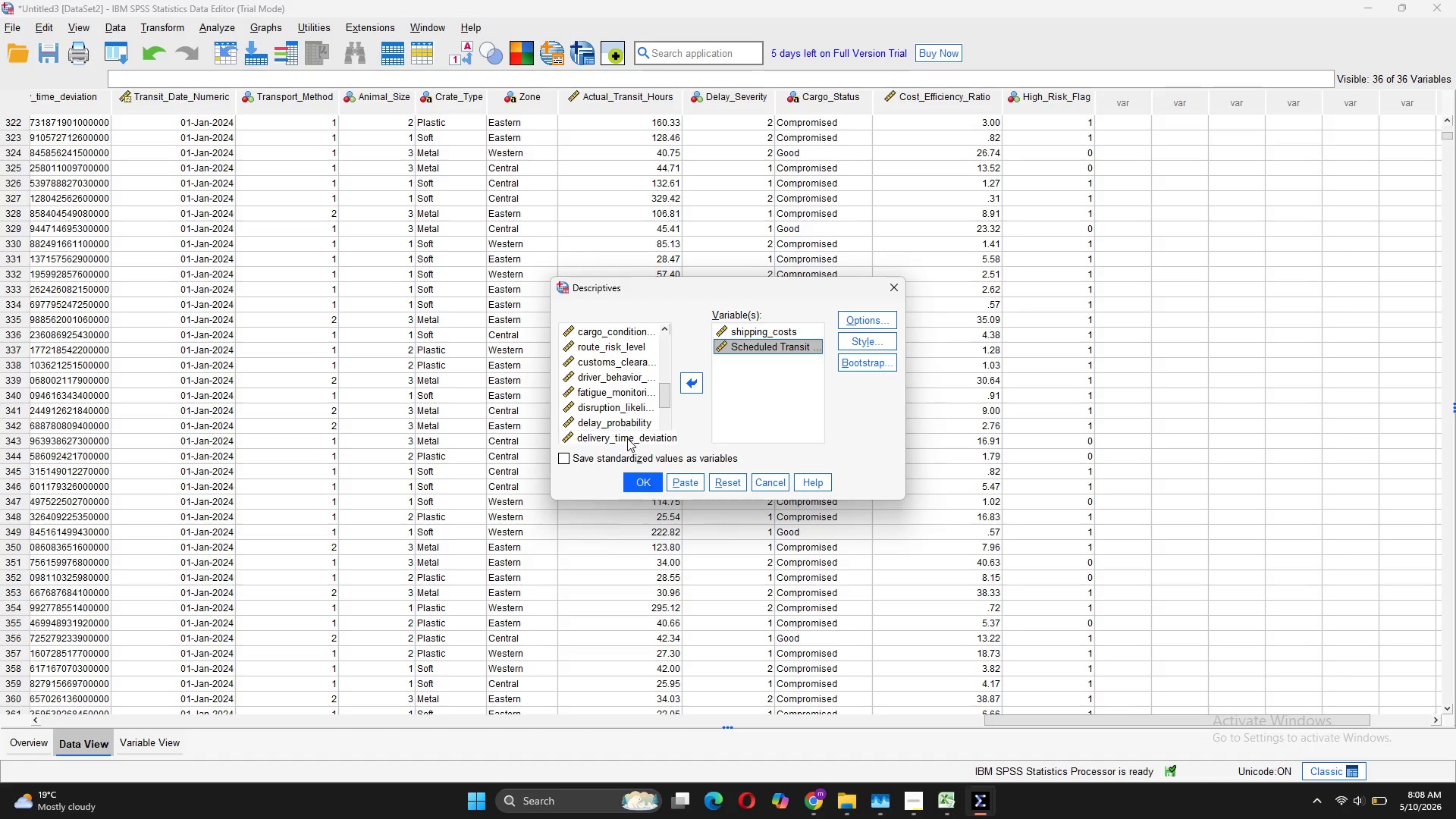 
left_click([627, 438])
 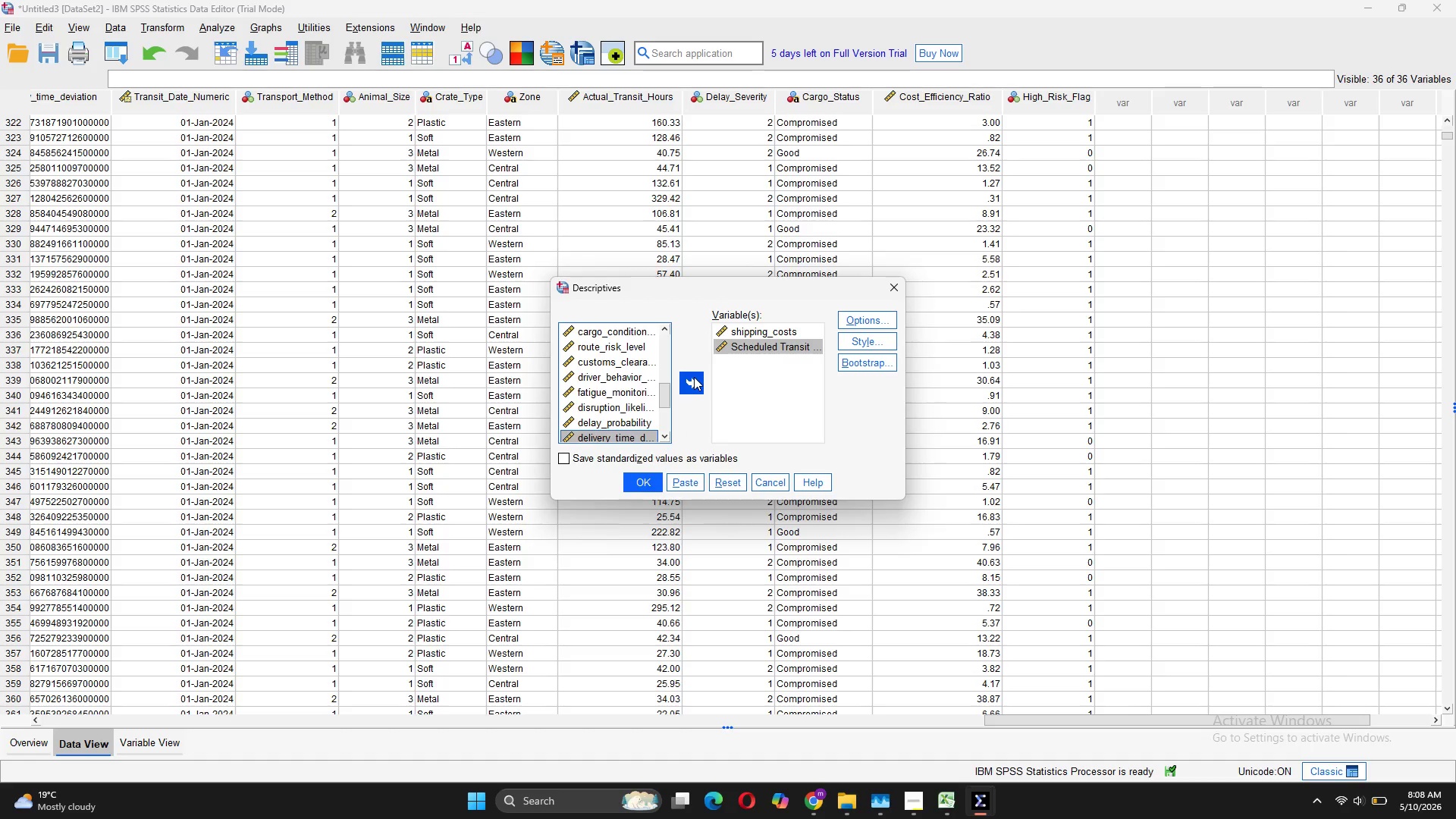 
left_click([694, 377])
 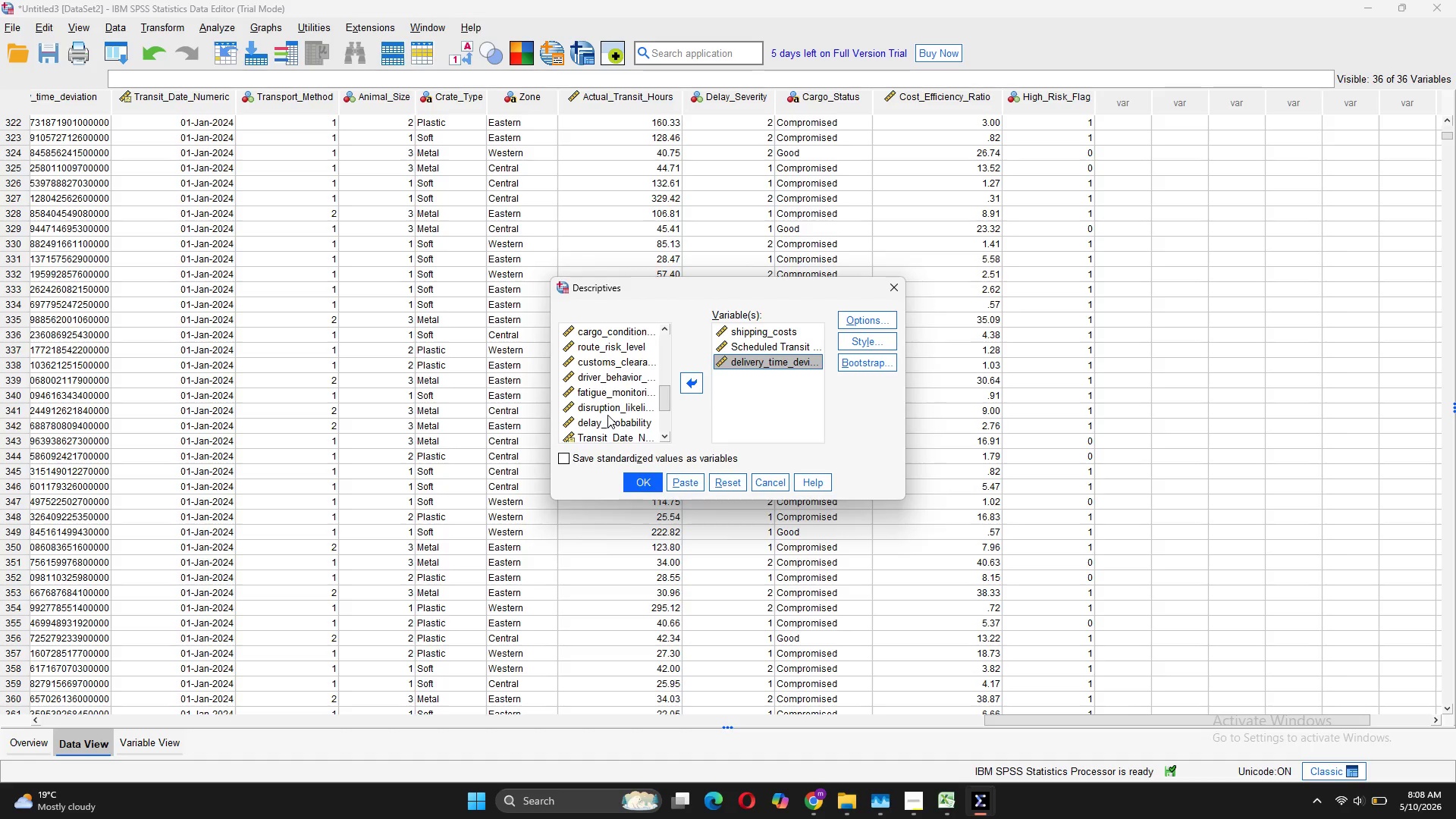 
scroll: coordinate [608, 415], scroll_direction: down, amount: 4.0
 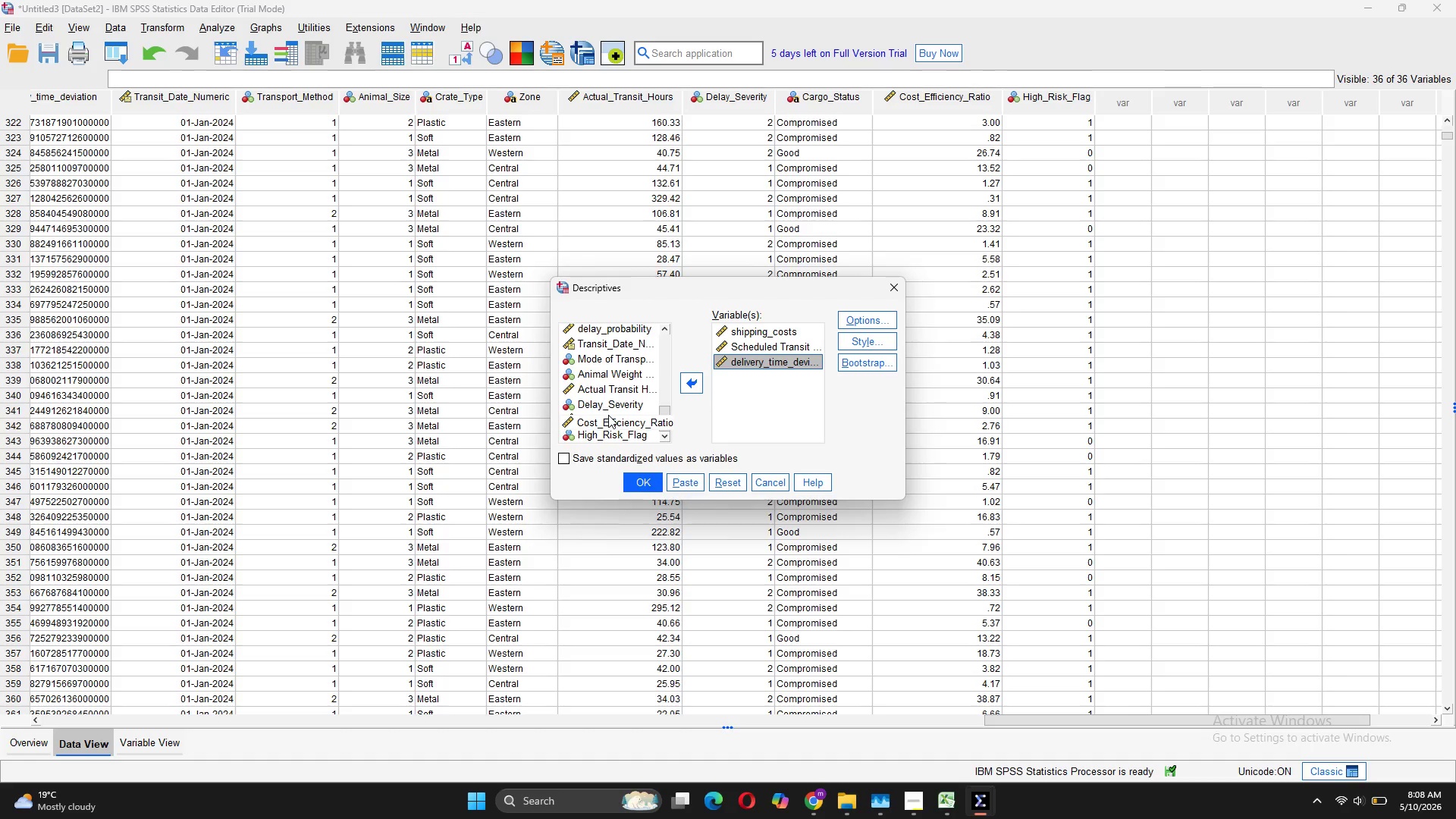 
scroll: coordinate [636, 394], scroll_direction: up, amount: 7.0
 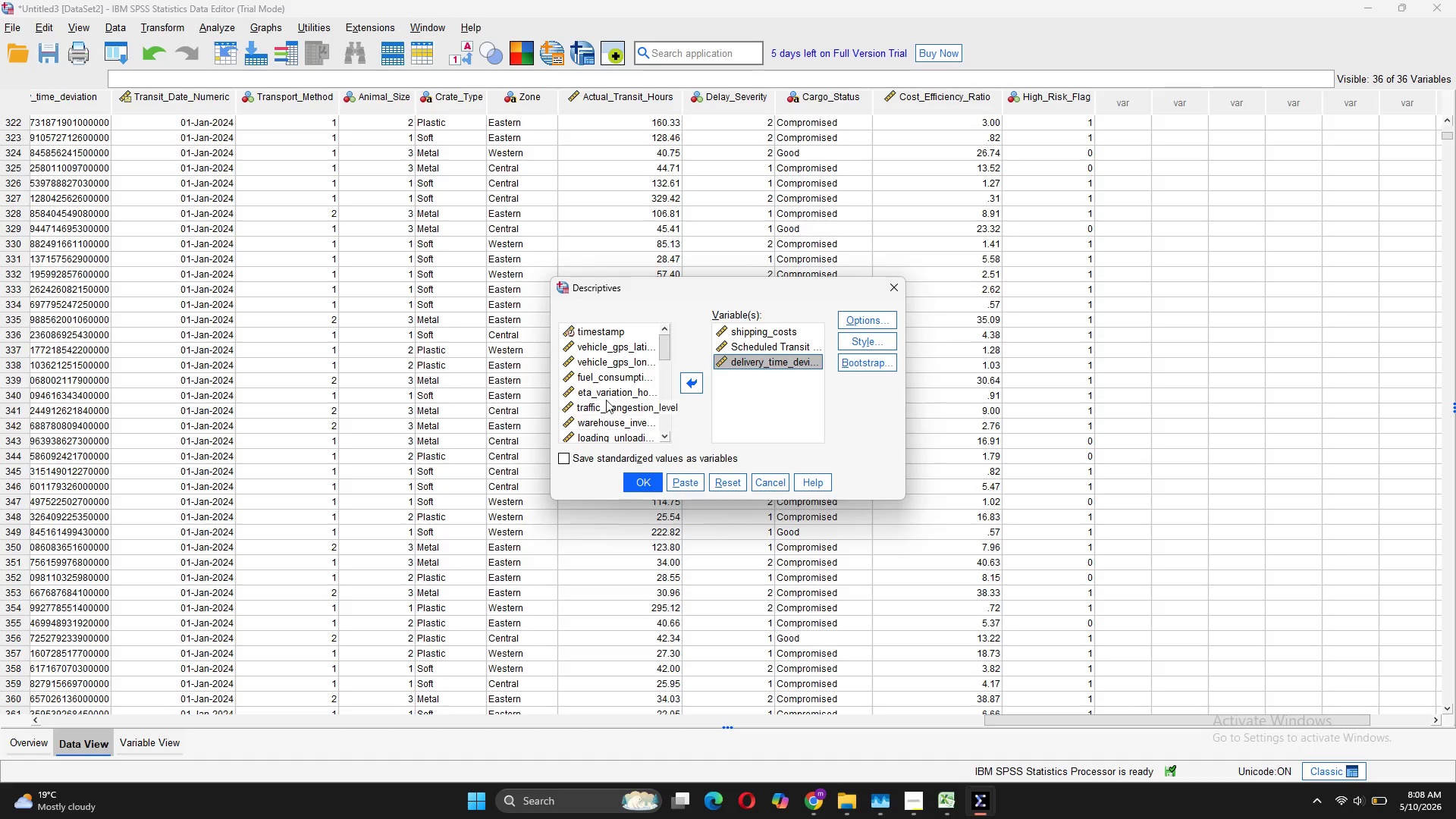 
left_click([611, 391])
 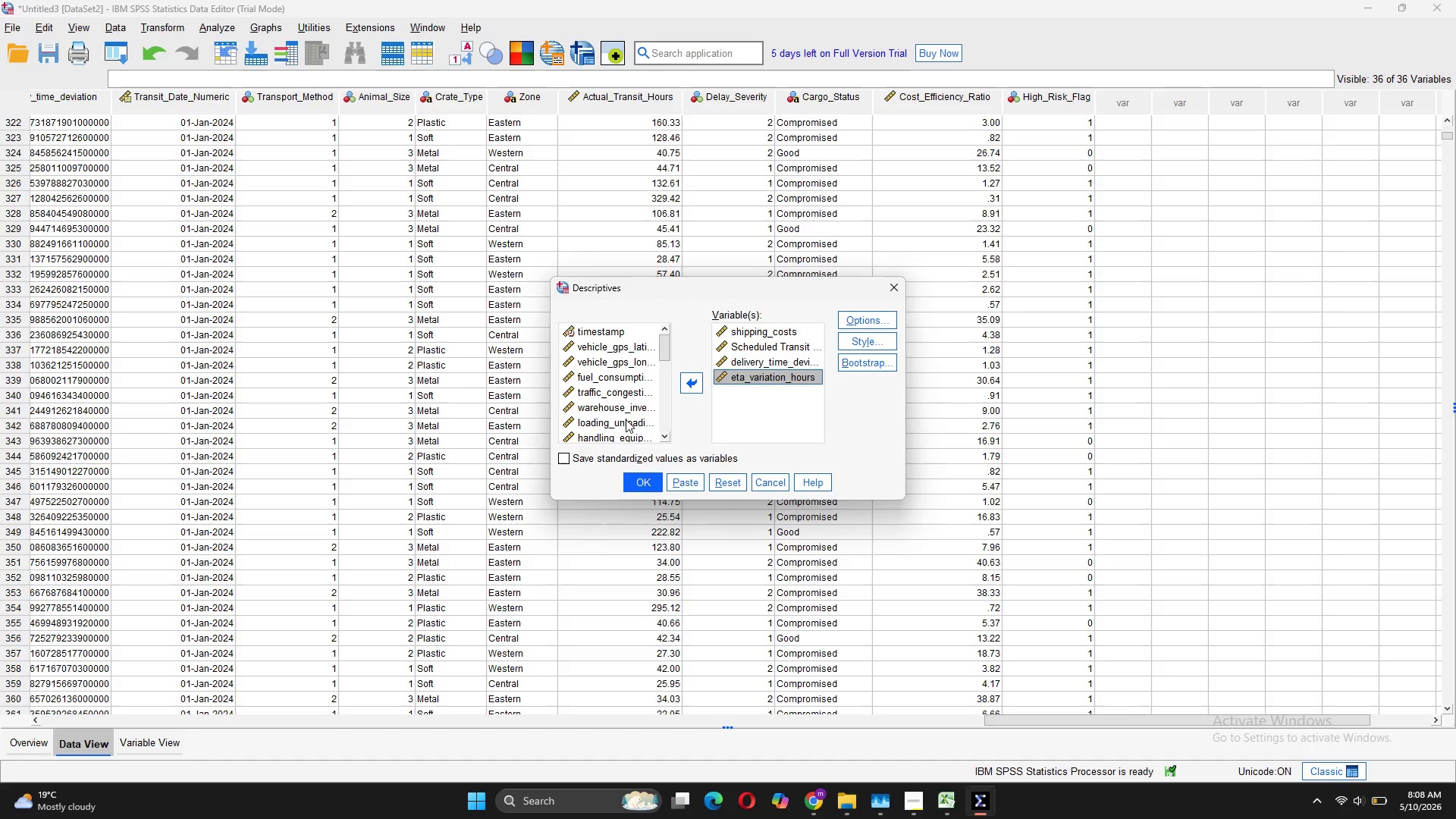 
wait(6.66)
 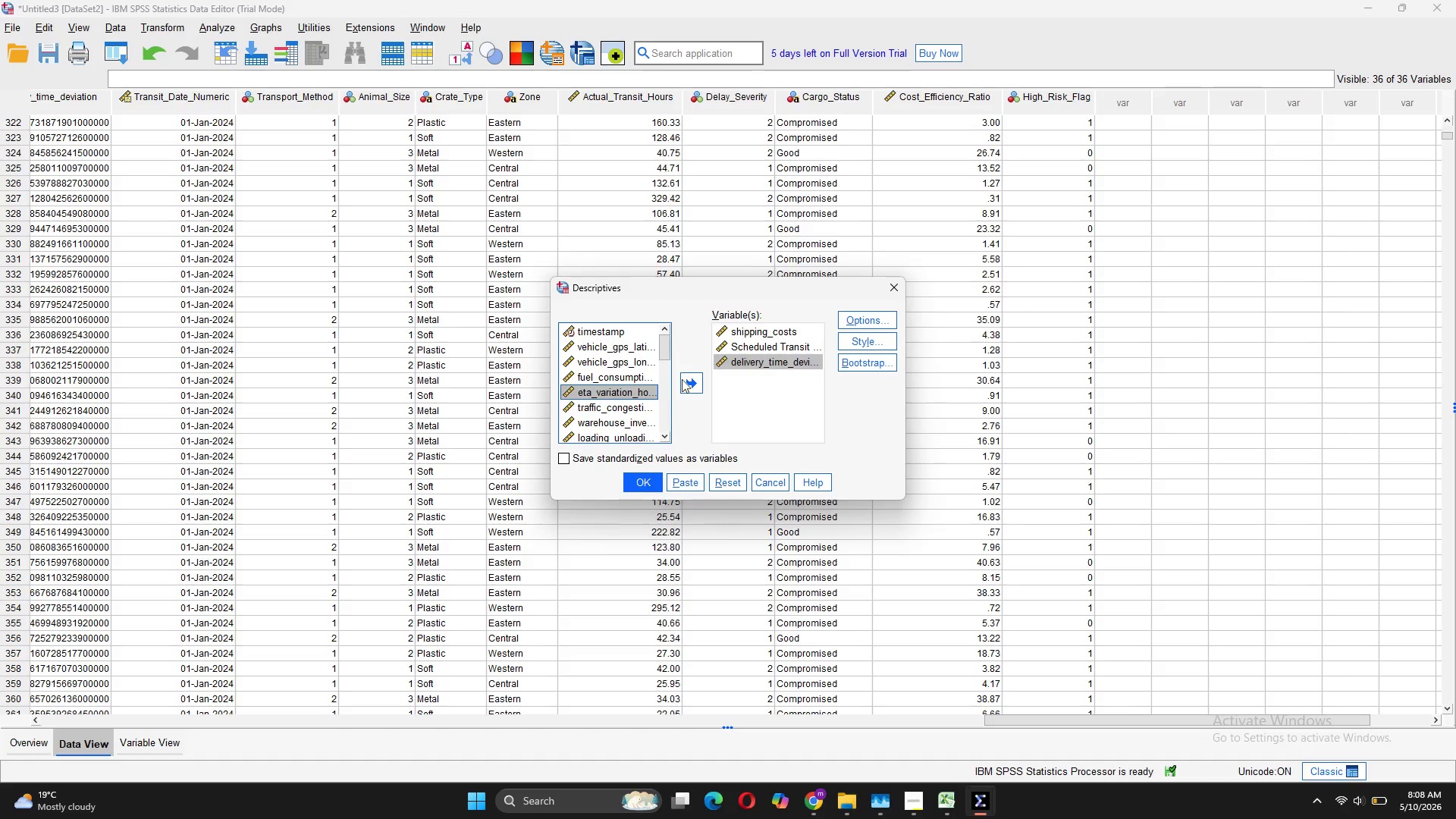 
scroll: coordinate [610, 416], scroll_direction: none, amount: 0.0
 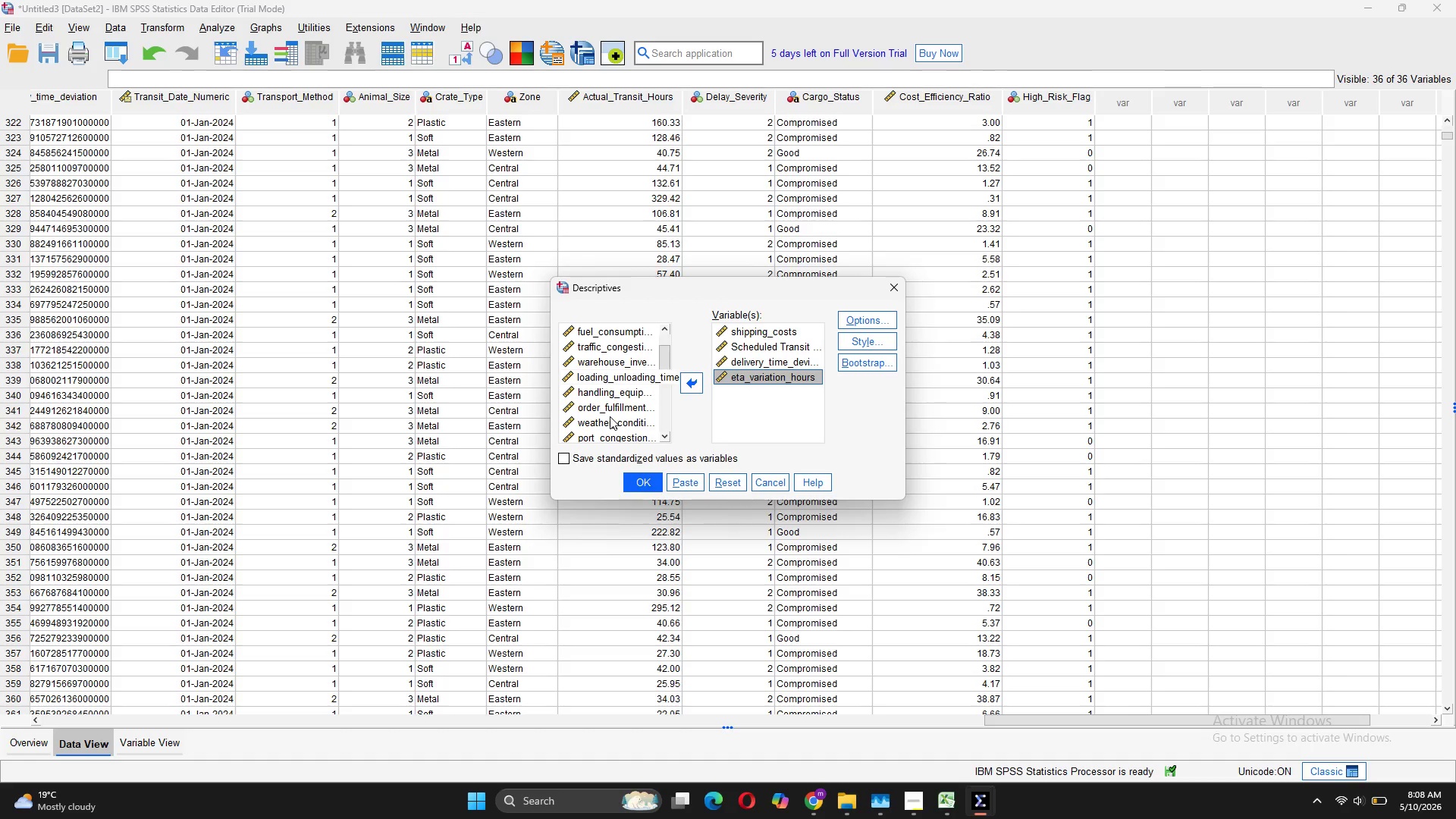 
scroll: coordinate [606, 429], scroll_direction: down, amount: 4.0
 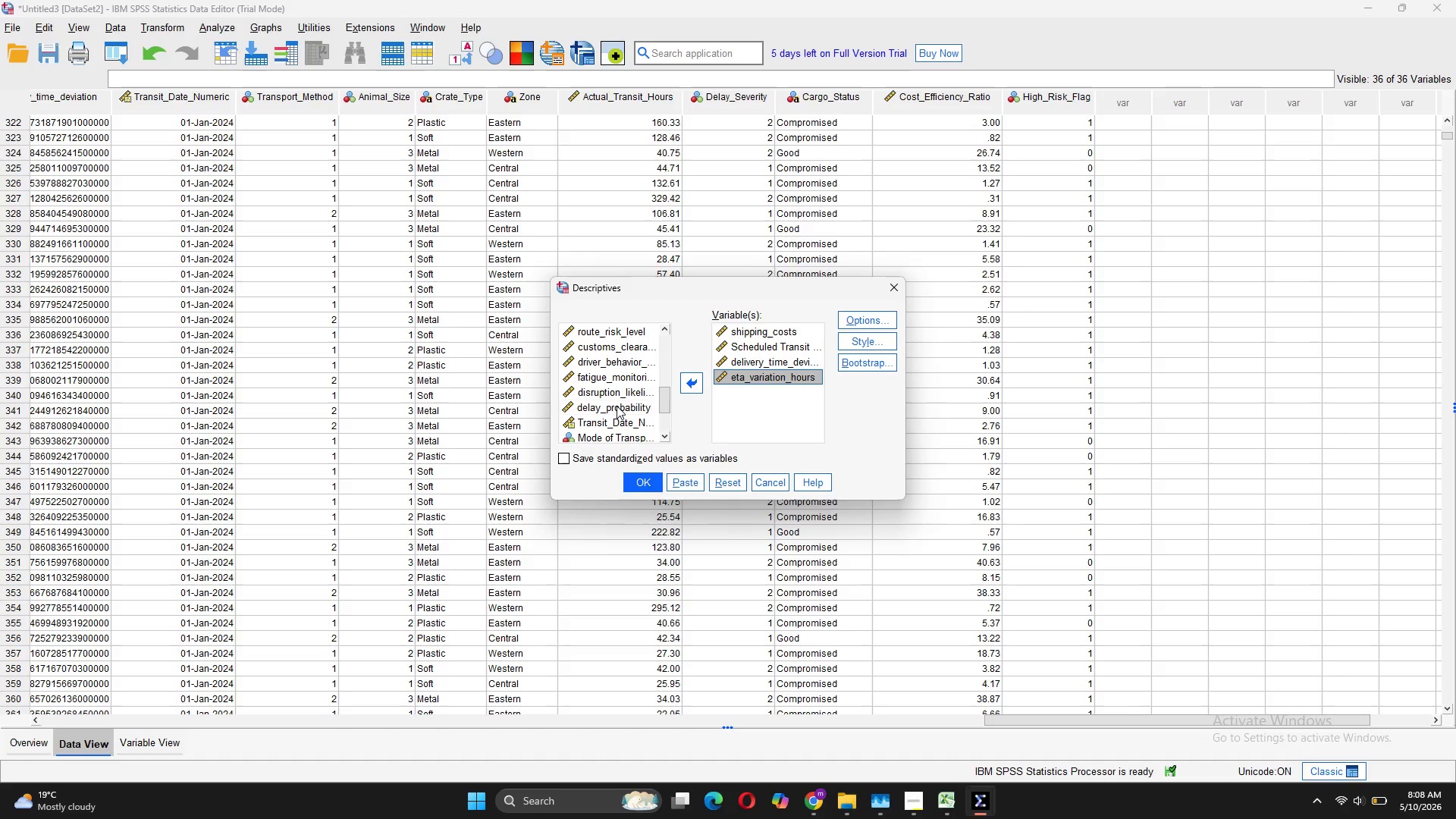 
left_click([617, 406])
 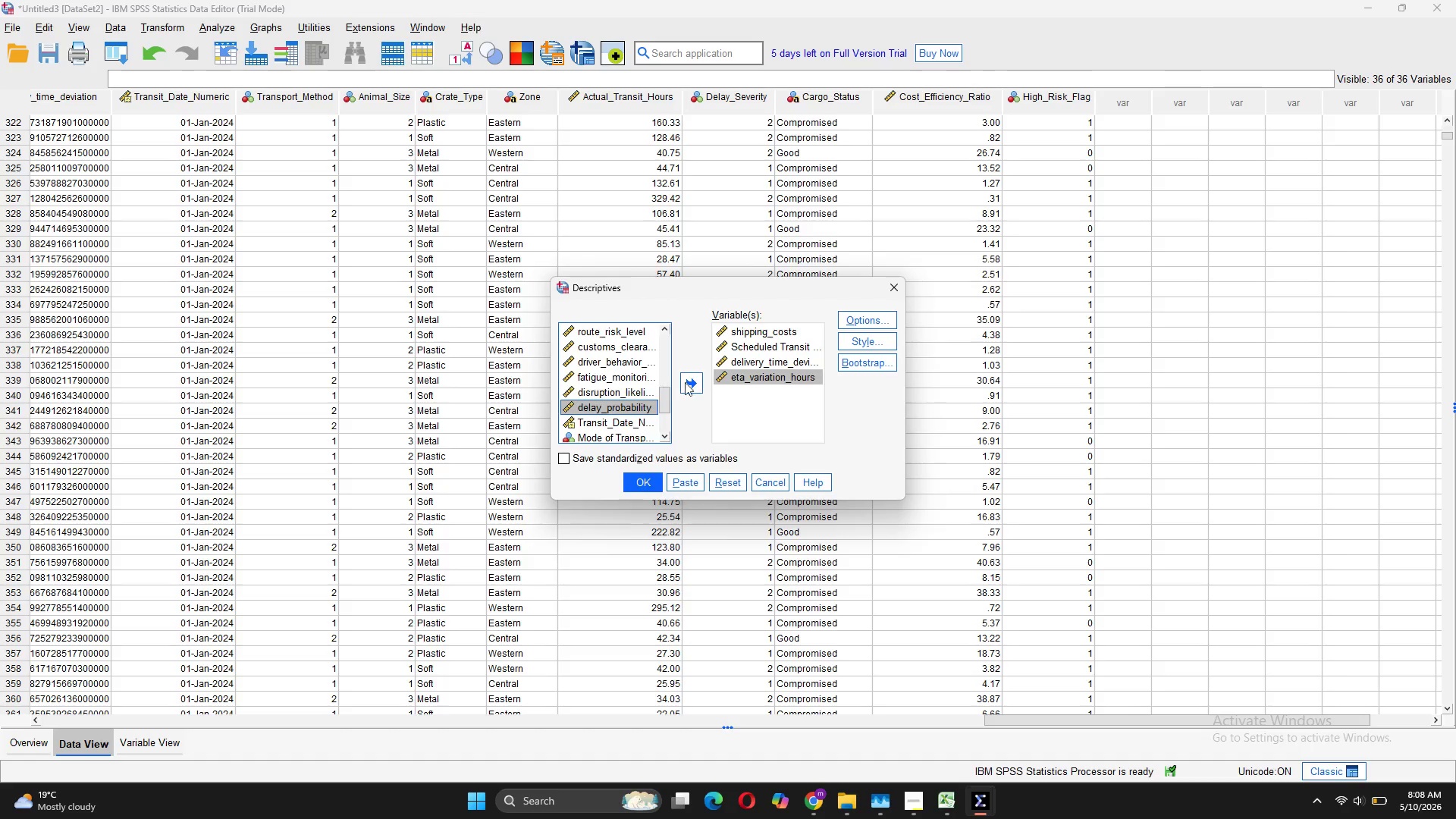 
left_click([694, 383])
 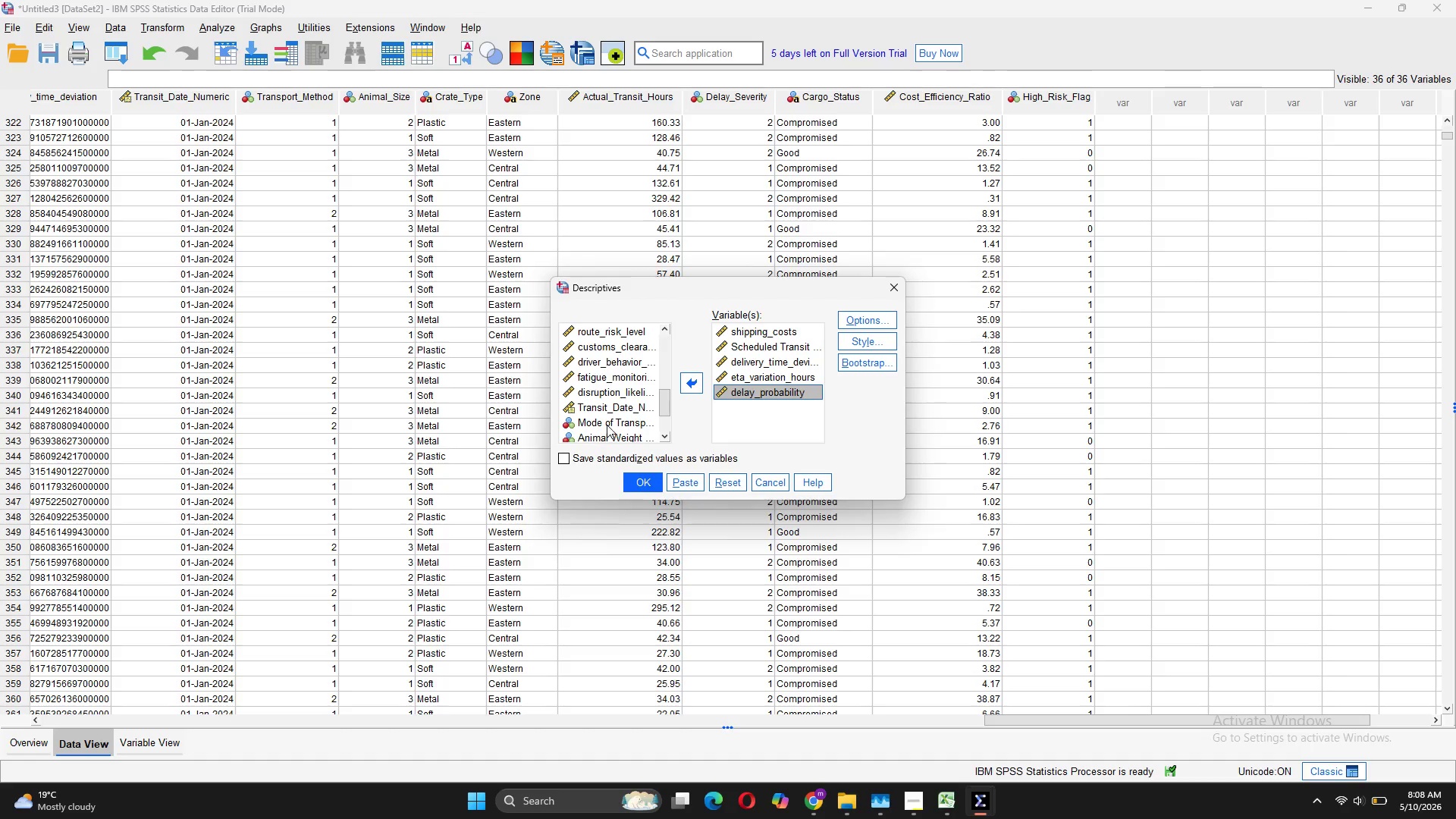 
scroll: coordinate [610, 438], scroll_direction: down, amount: 4.0
 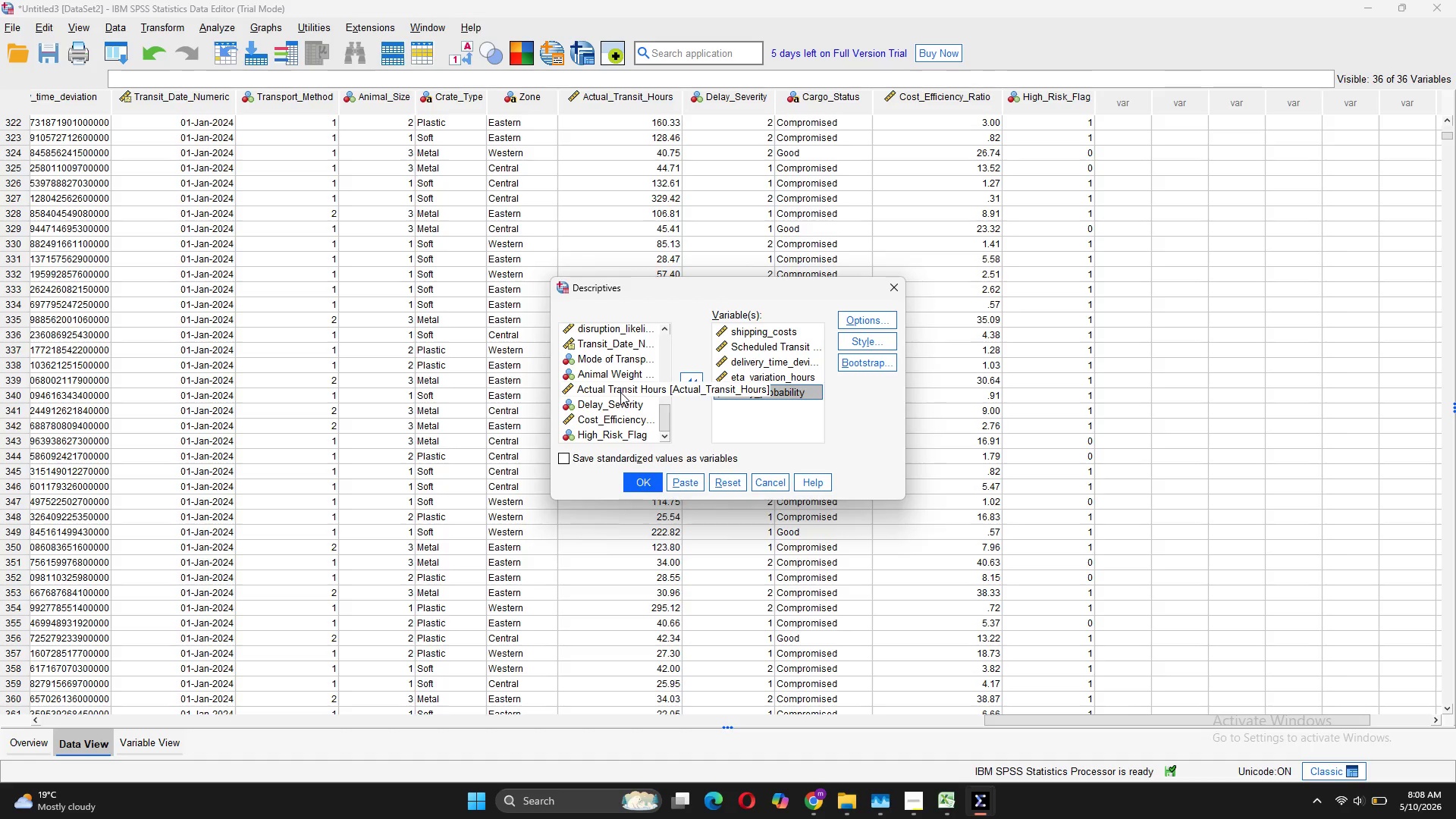 
scroll: coordinate [601, 381], scroll_direction: up, amount: 6.0
 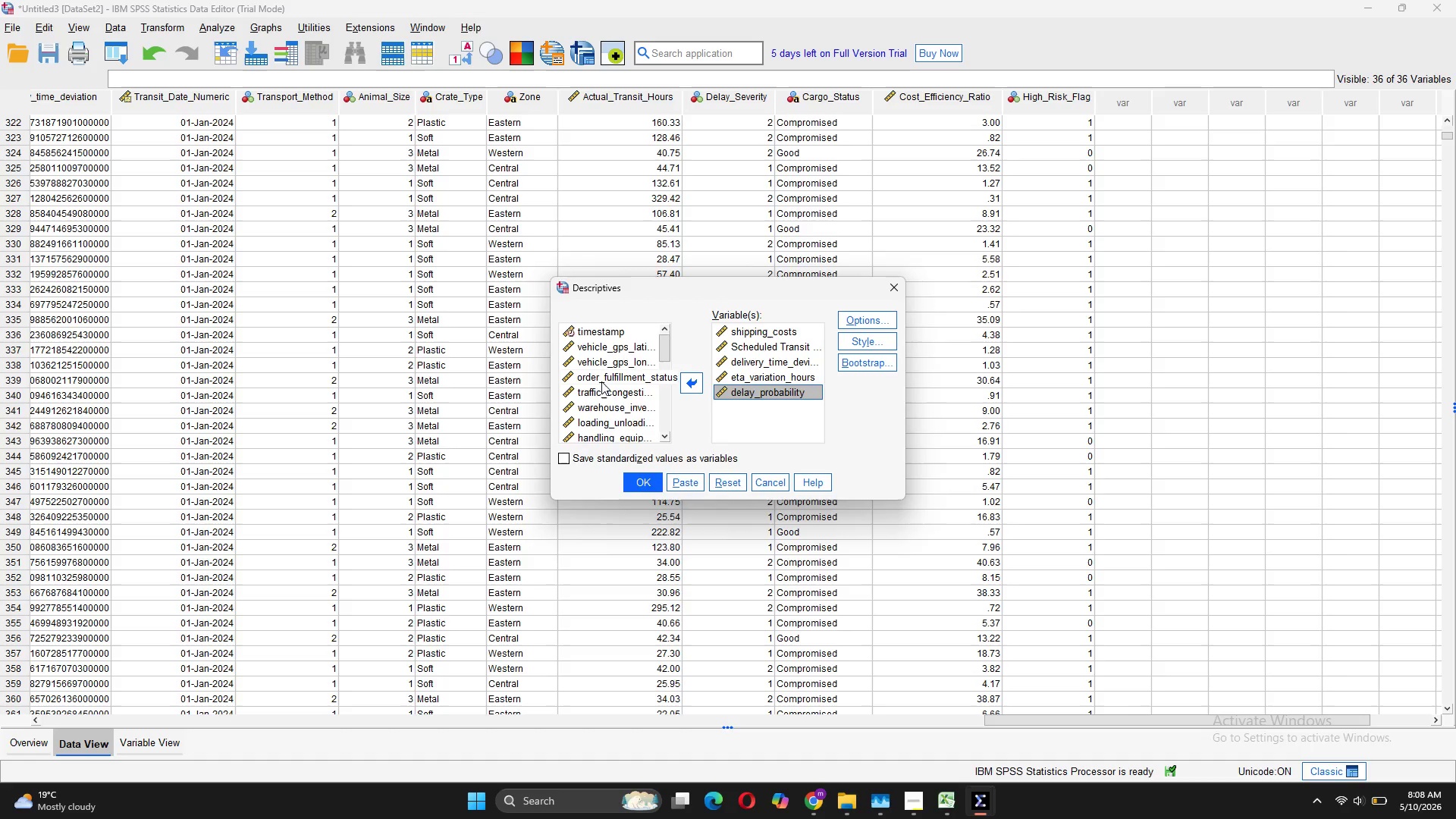 
scroll: coordinate [601, 381], scroll_direction: none, amount: 0.0
 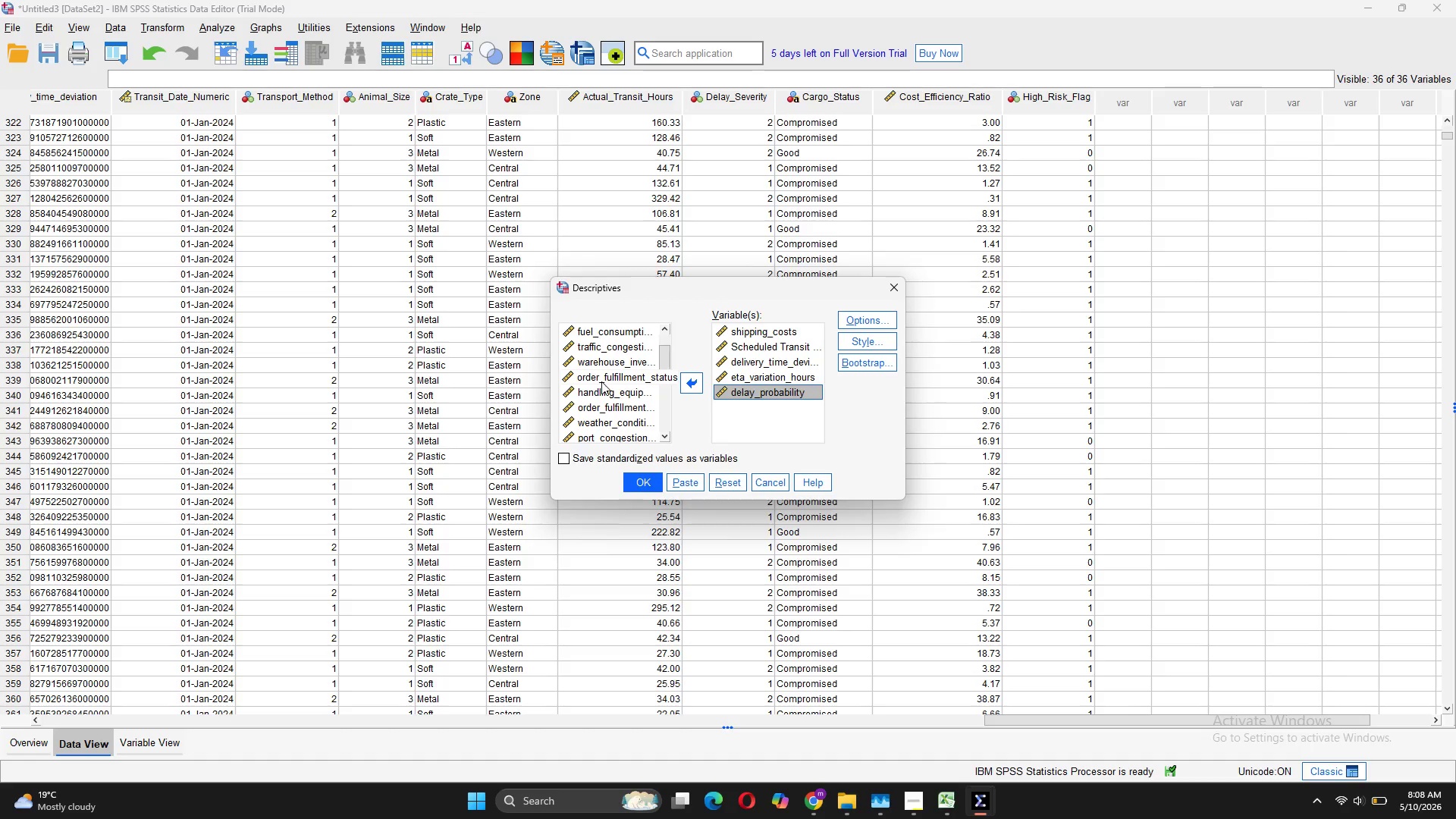 
scroll: coordinate [601, 381], scroll_direction: down, amount: 1.0
 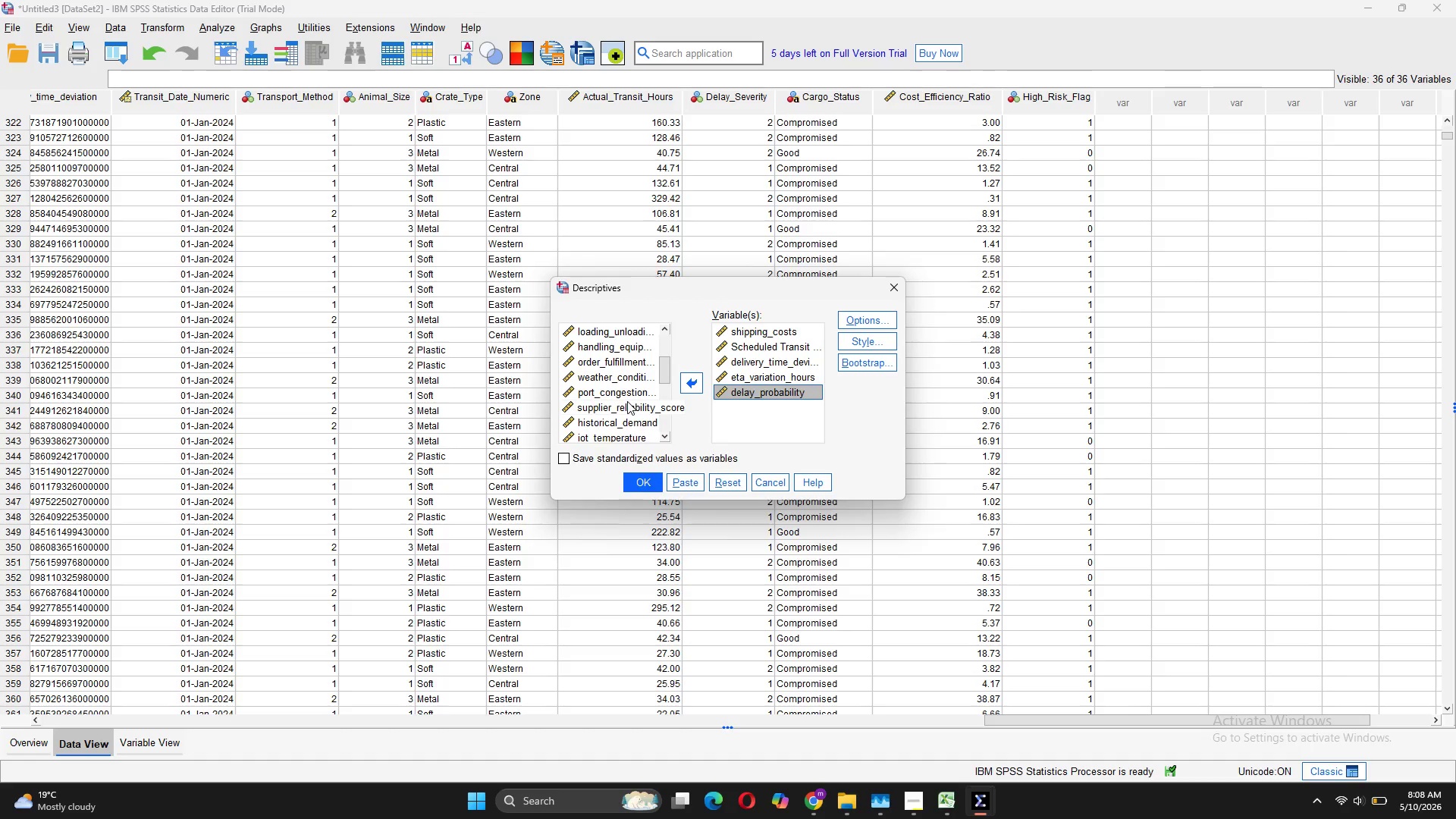 
left_click([627, 401])
 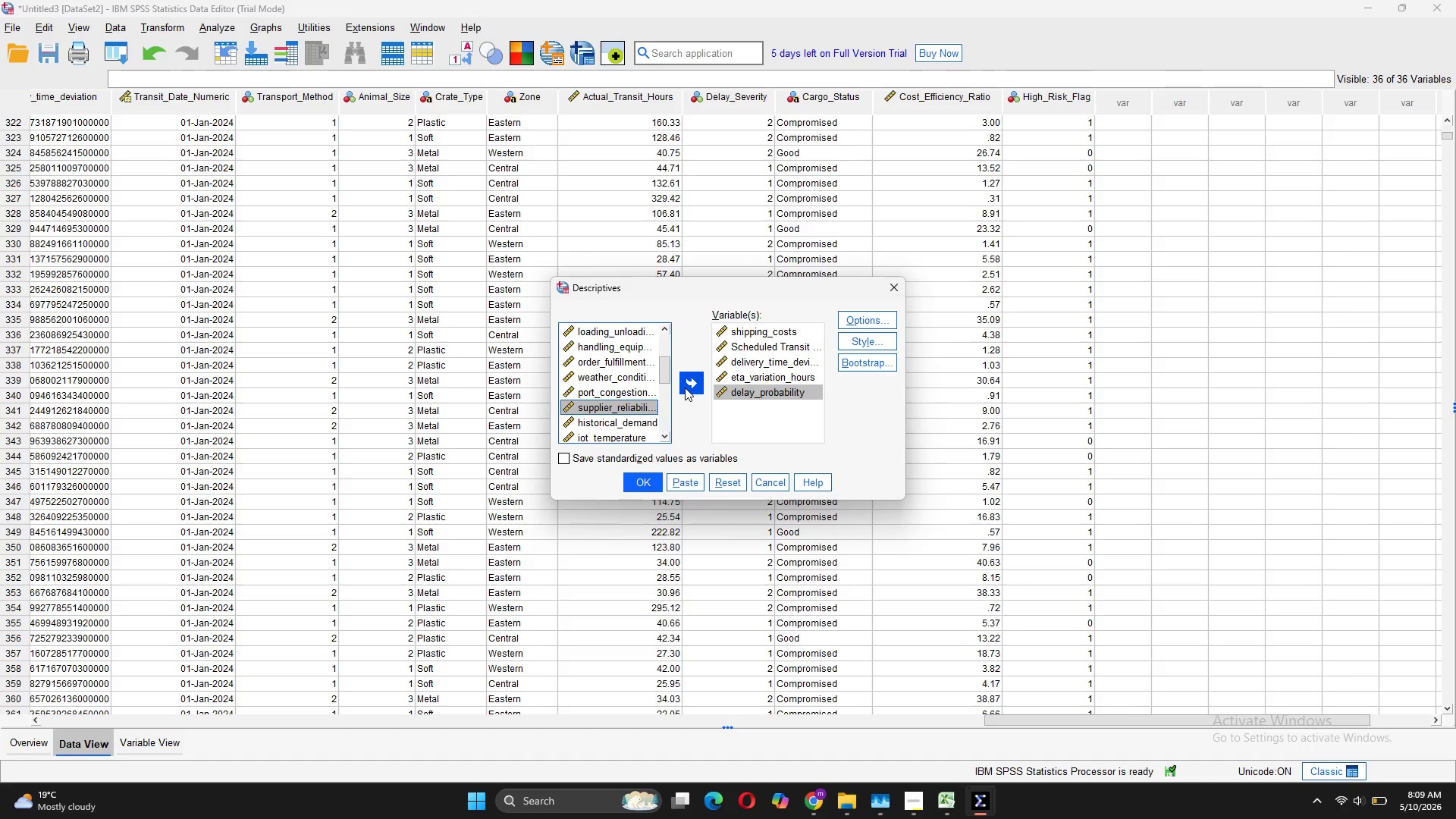 
left_click([685, 388])
 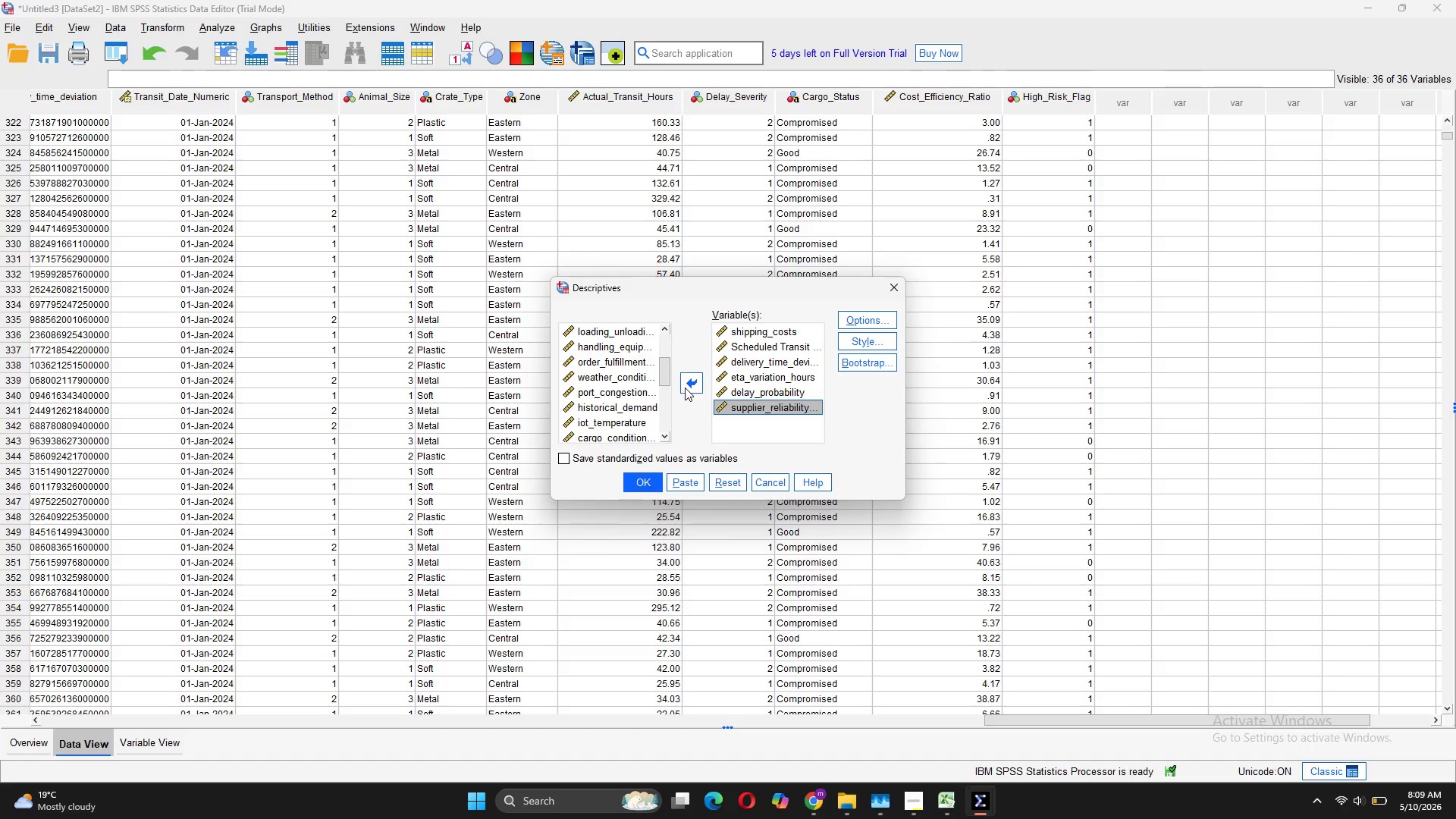 
wait(8.31)
 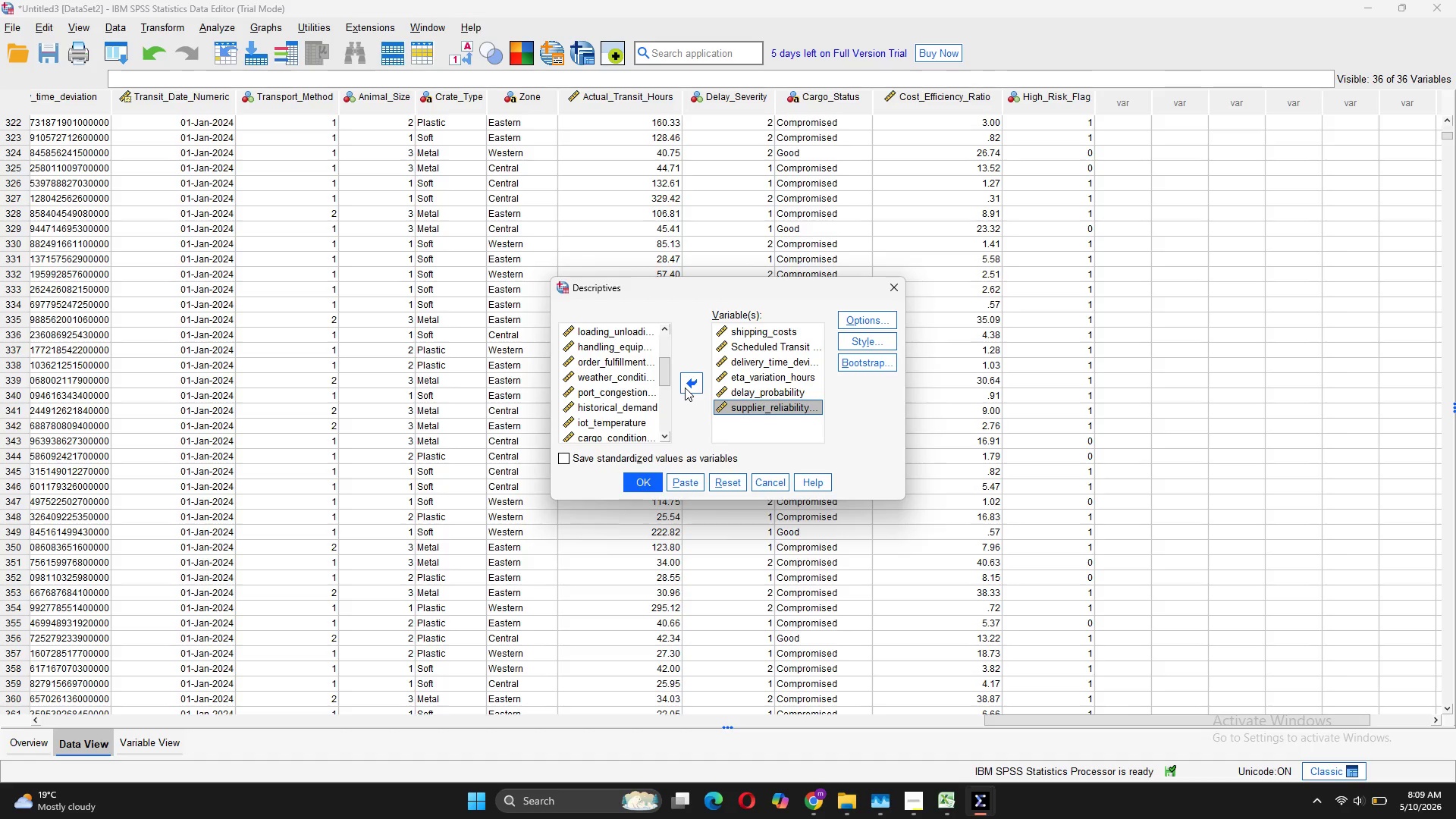 
left_click([886, 325])
 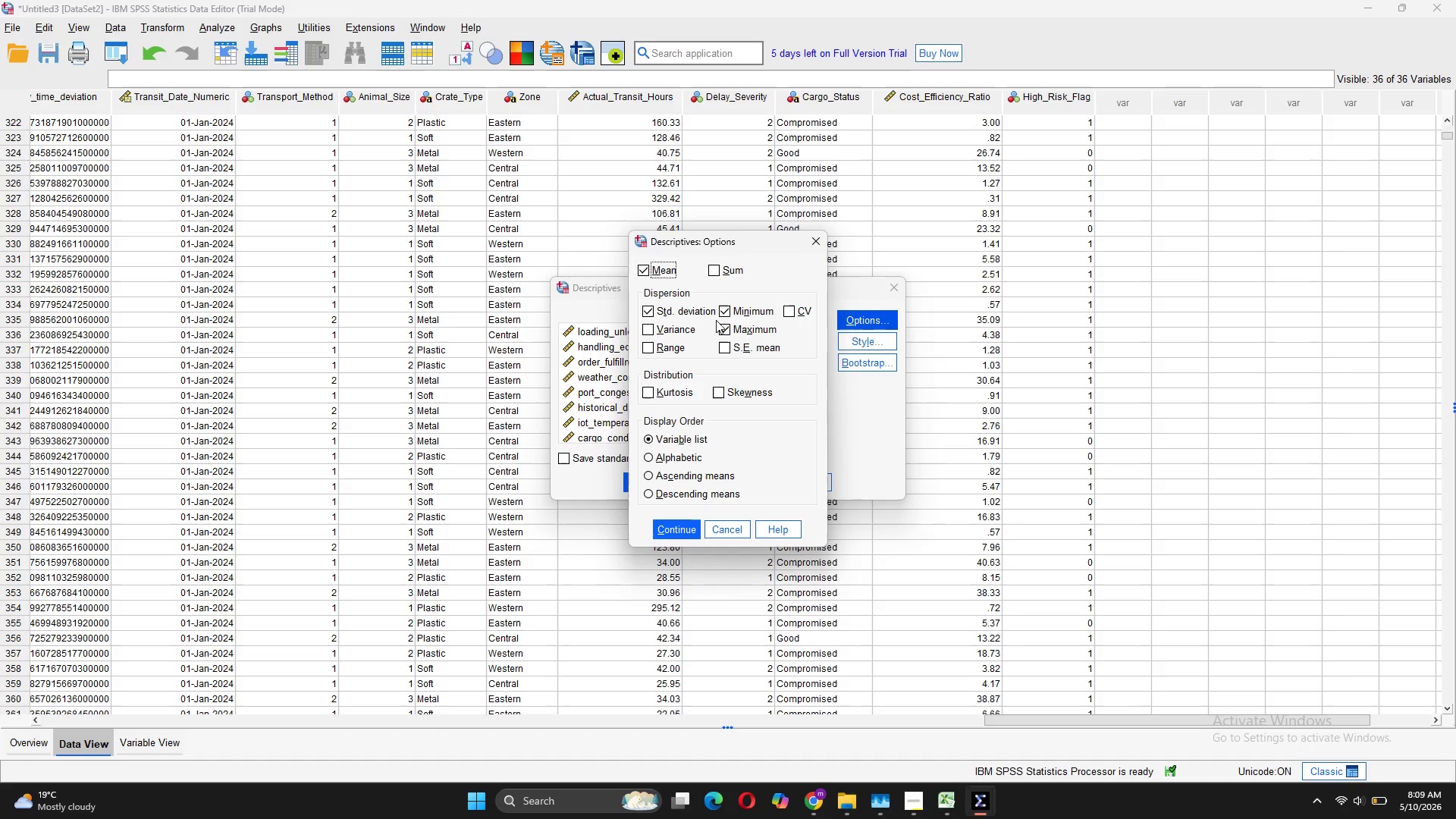 
wait(11.67)
 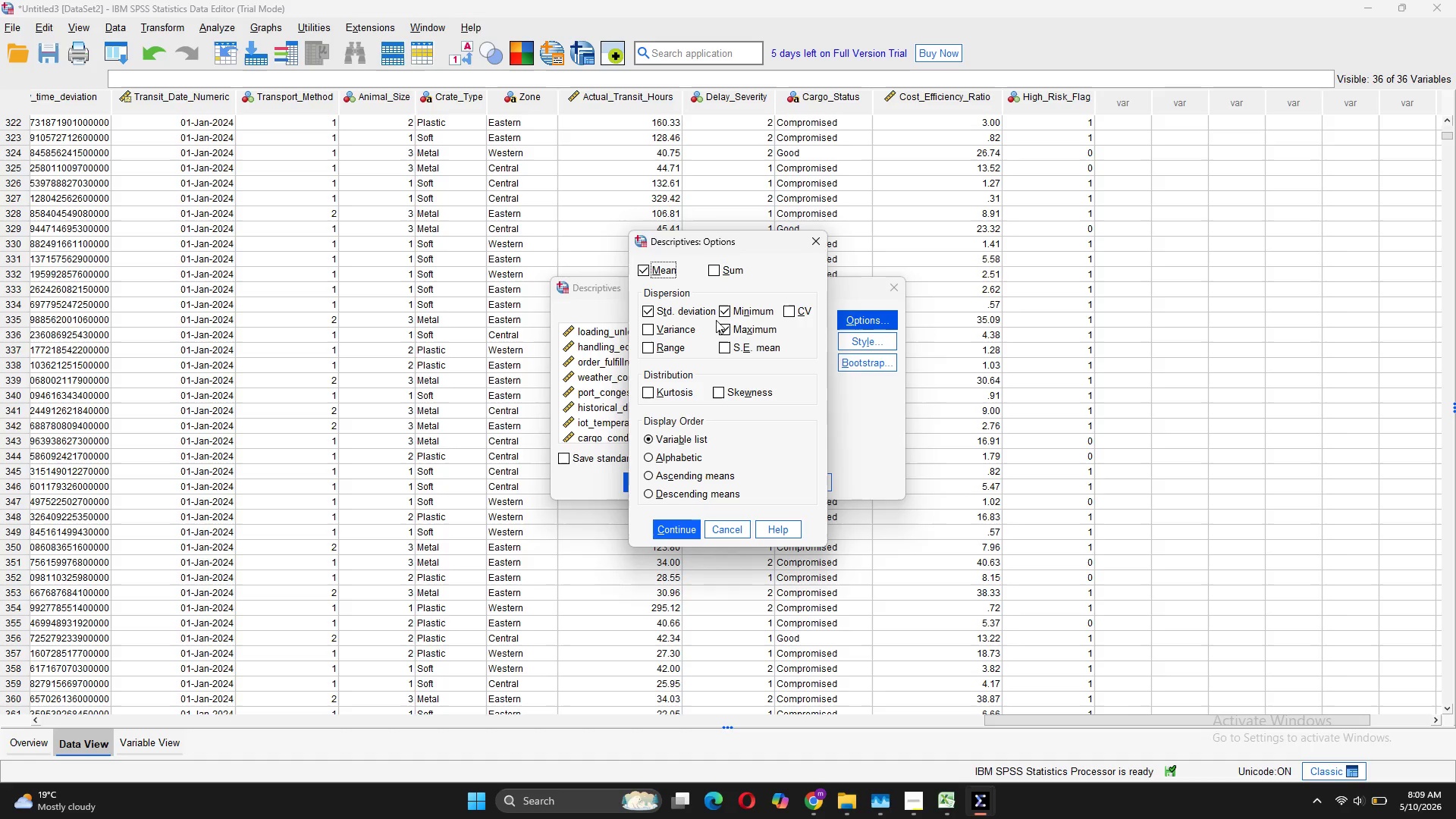 
left_click([665, 353])
 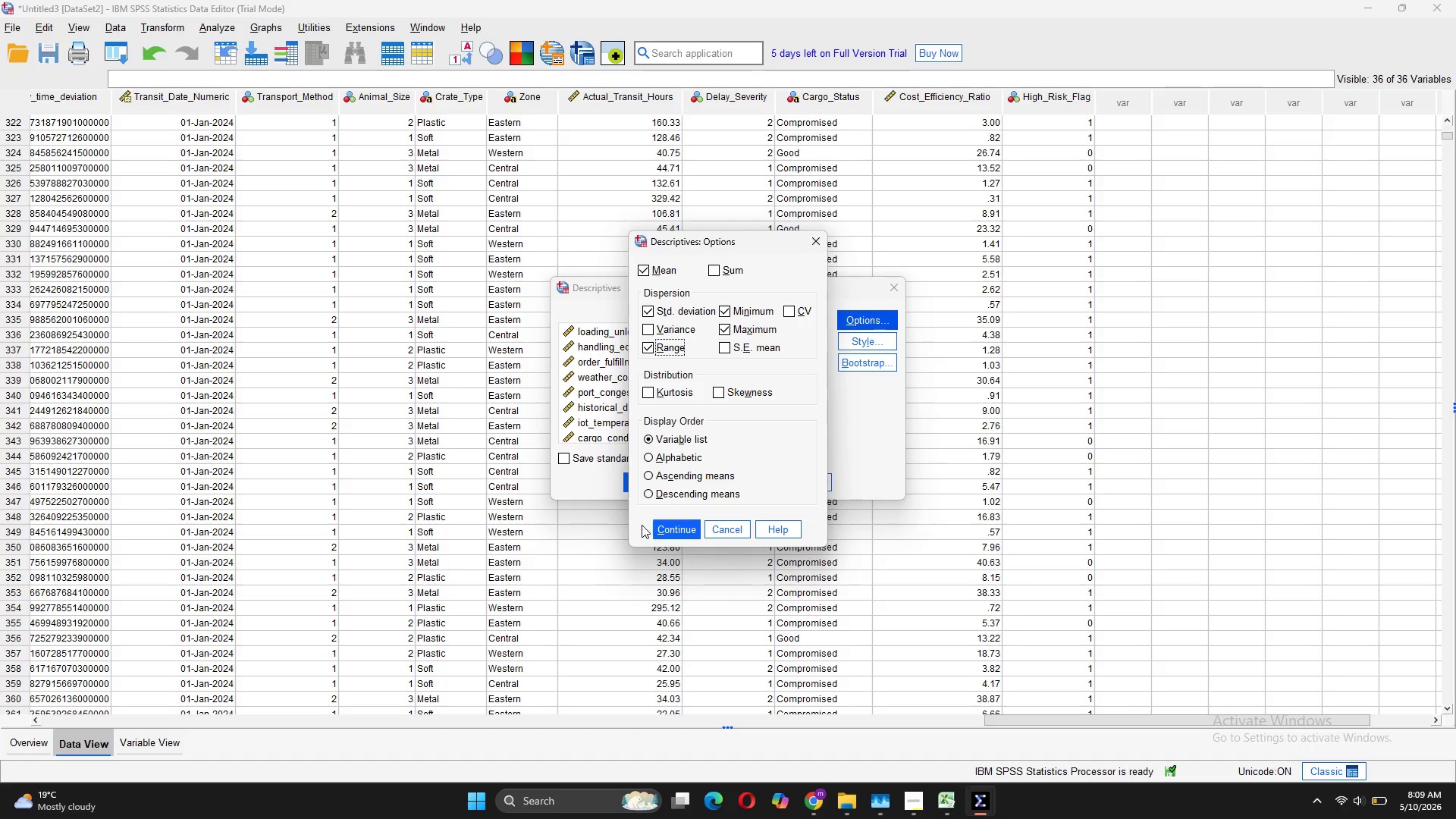 
left_click([678, 527])
 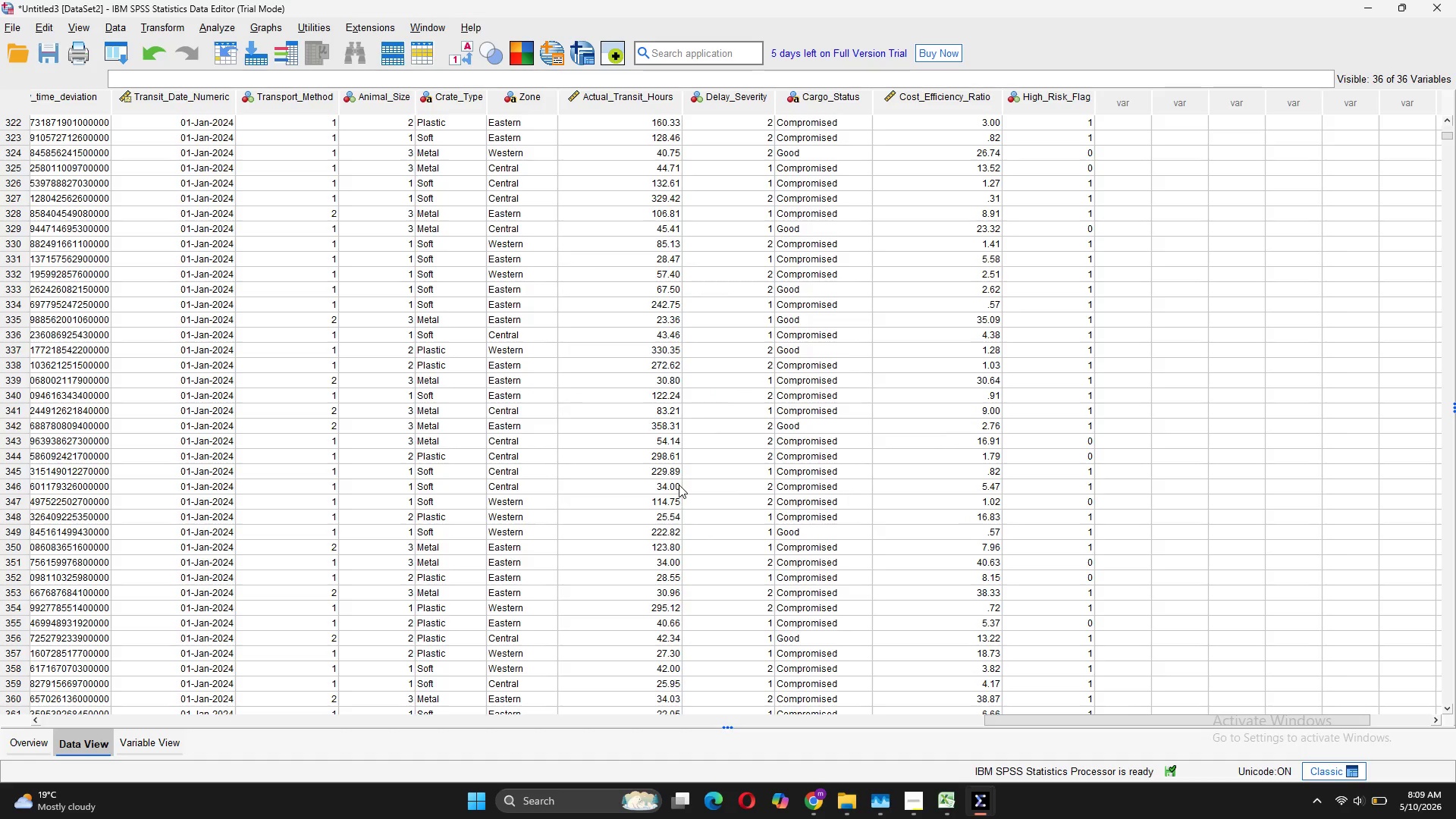 
left_click([218, 21])
 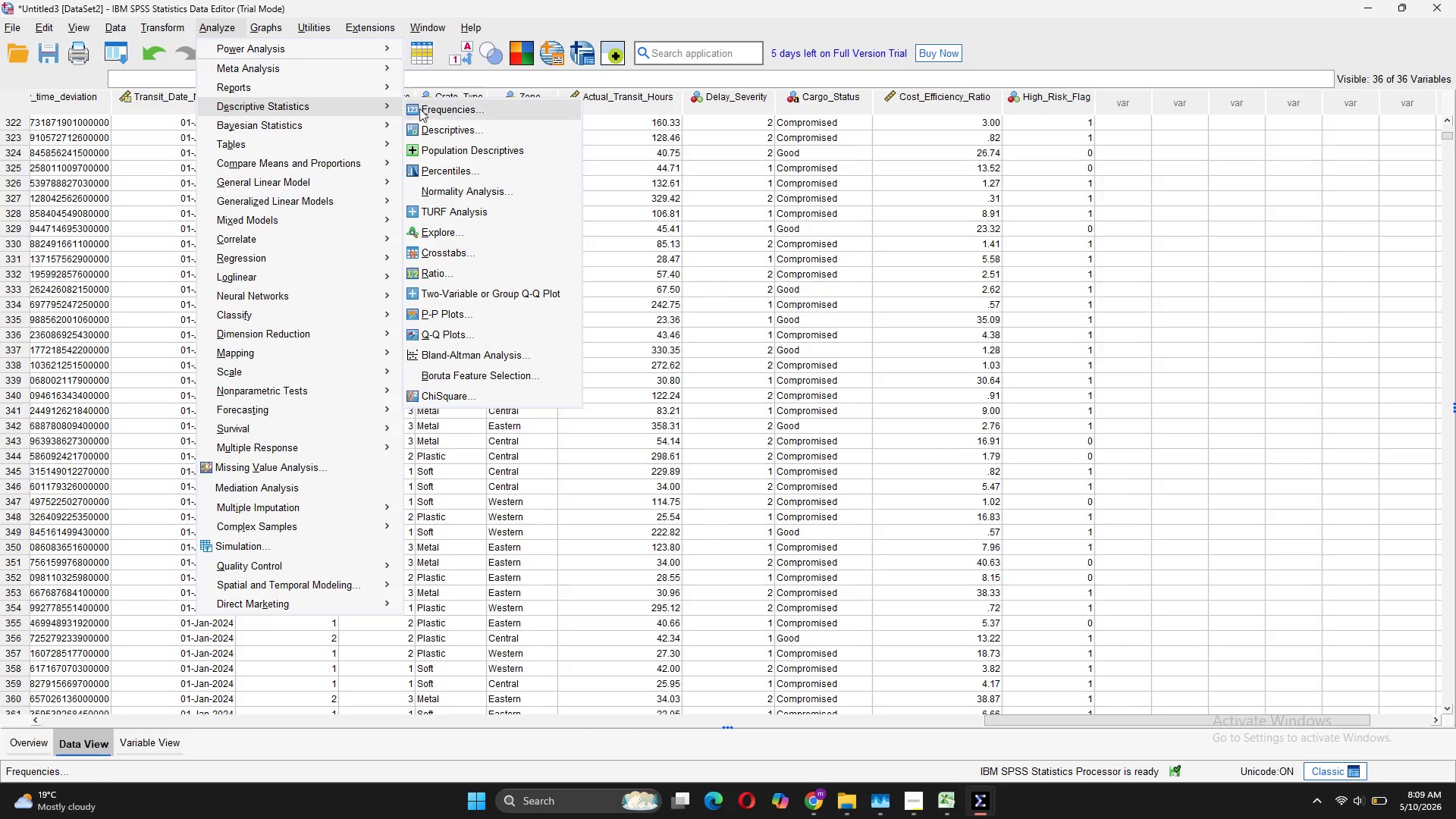 
left_click([439, 130])
 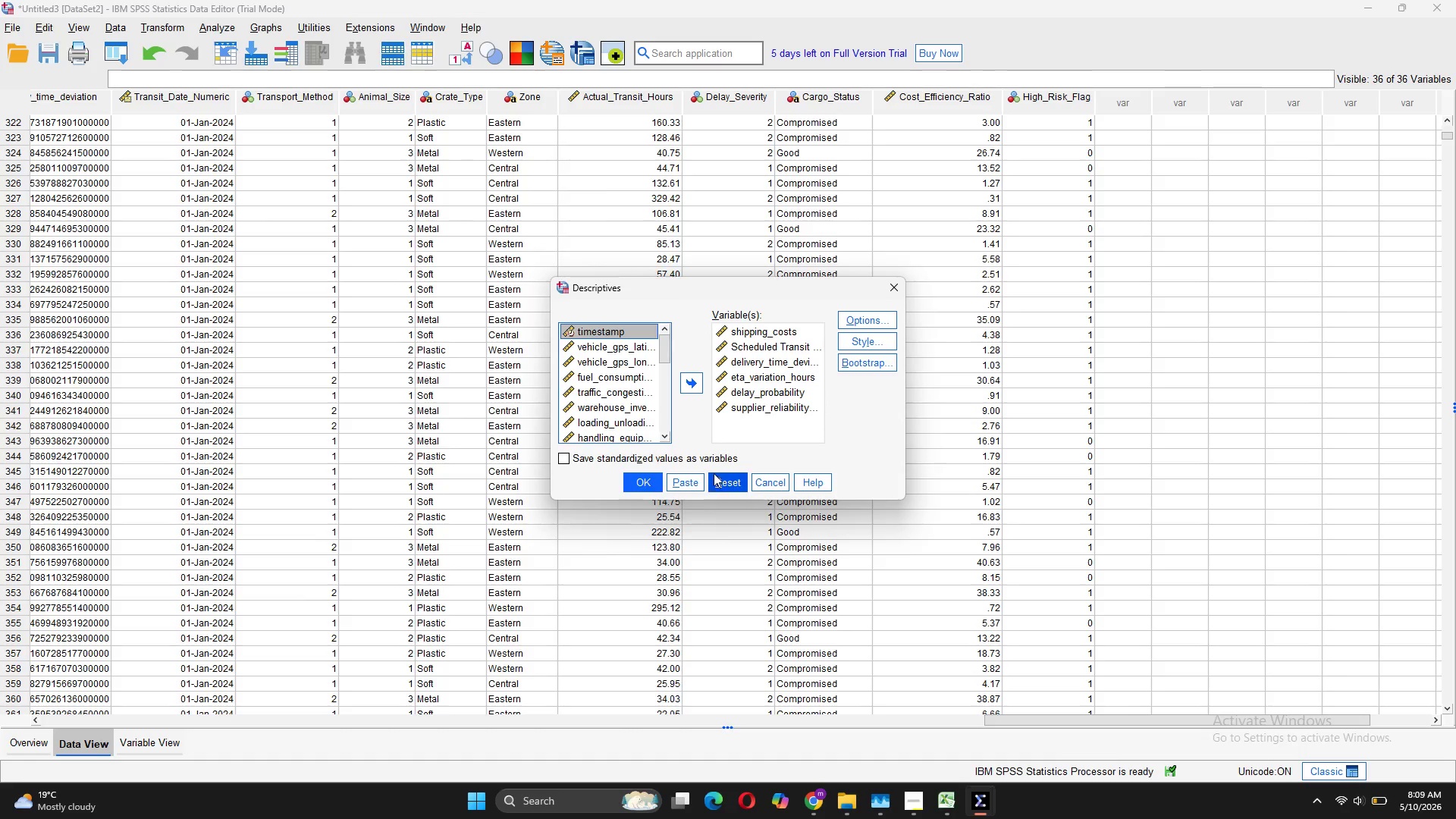 
left_click([629, 481])
 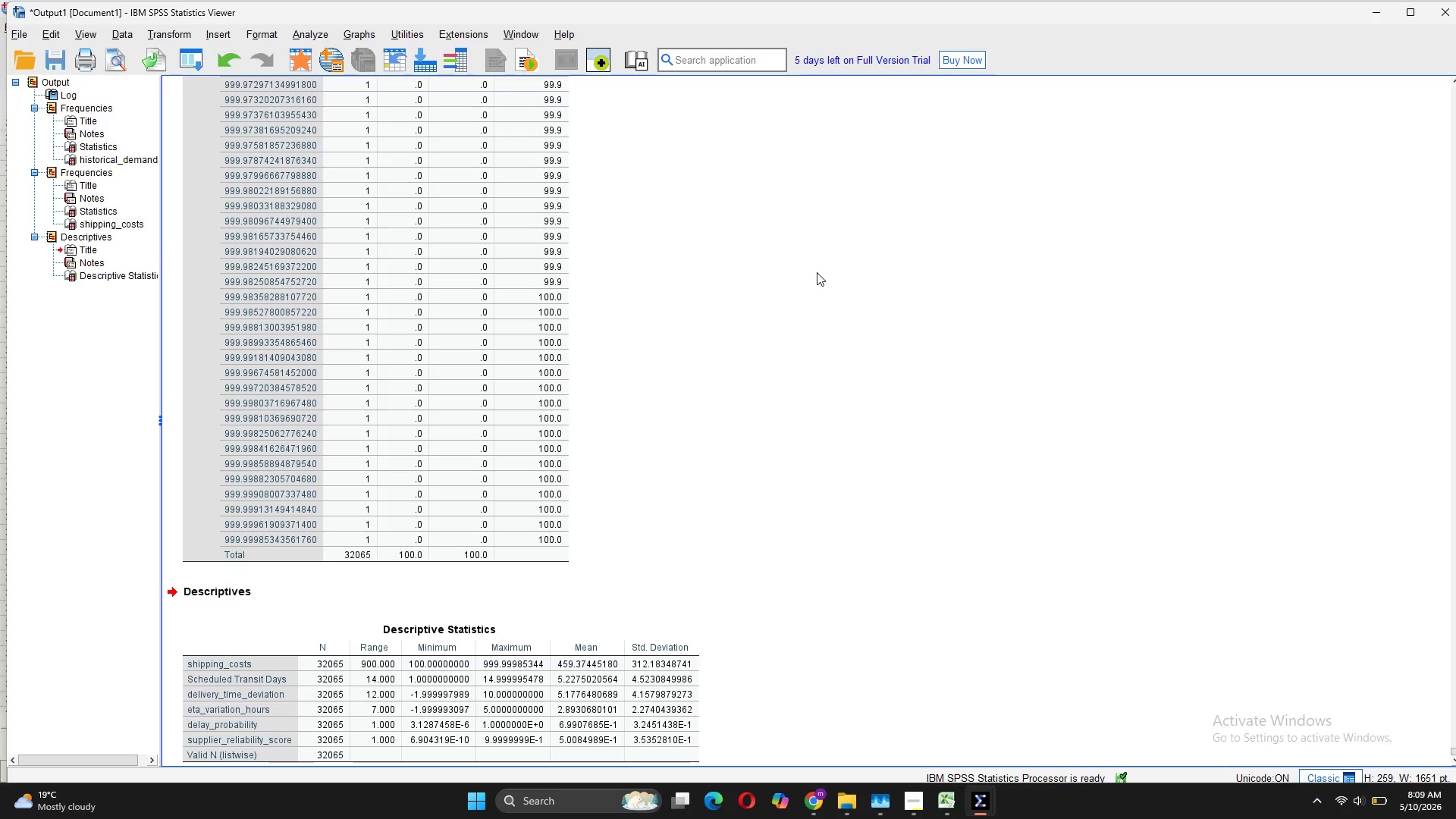 
wait(11.12)
 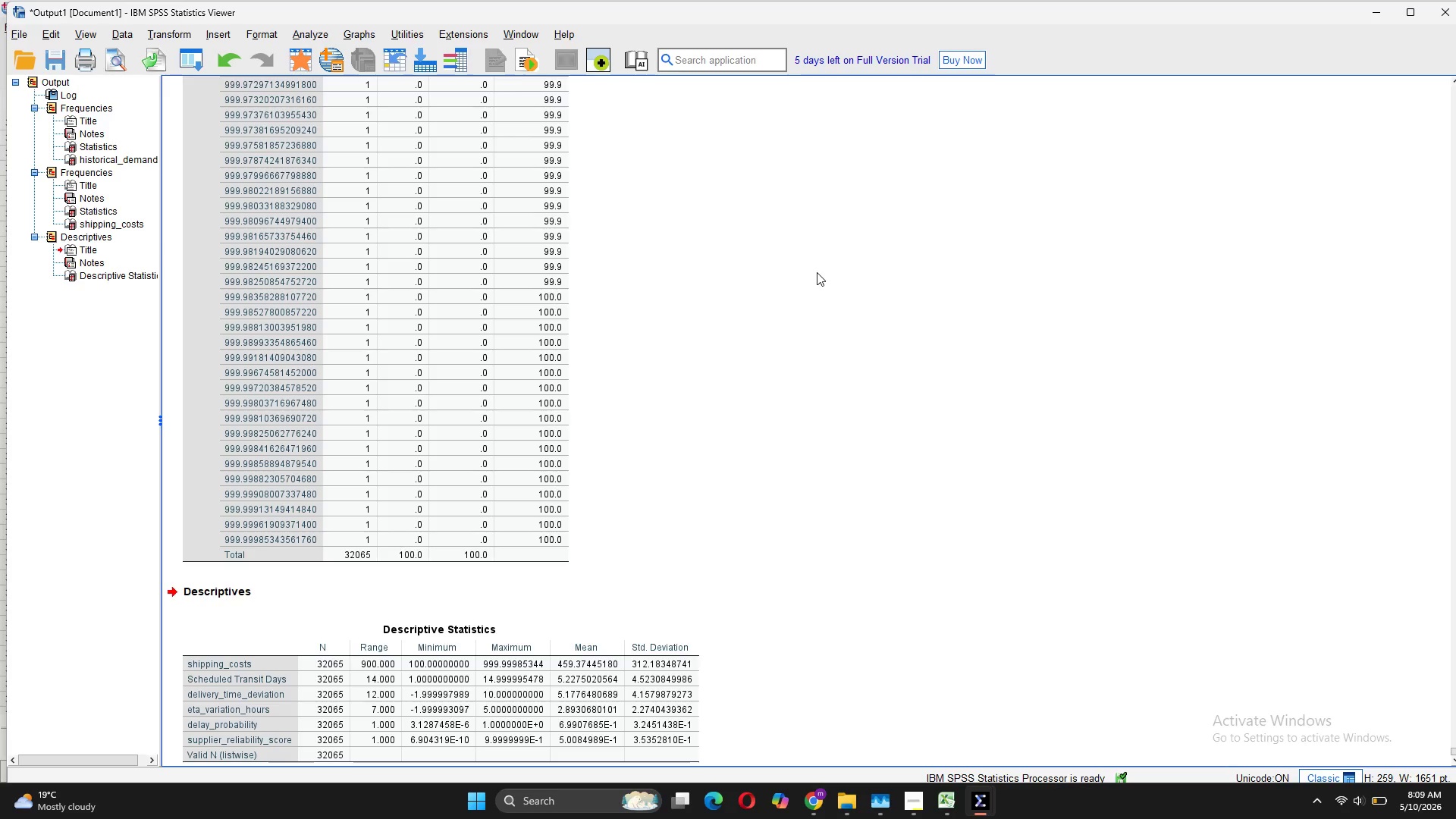 
scroll: coordinate [817, 279], scroll_direction: down, amount: 5.0
 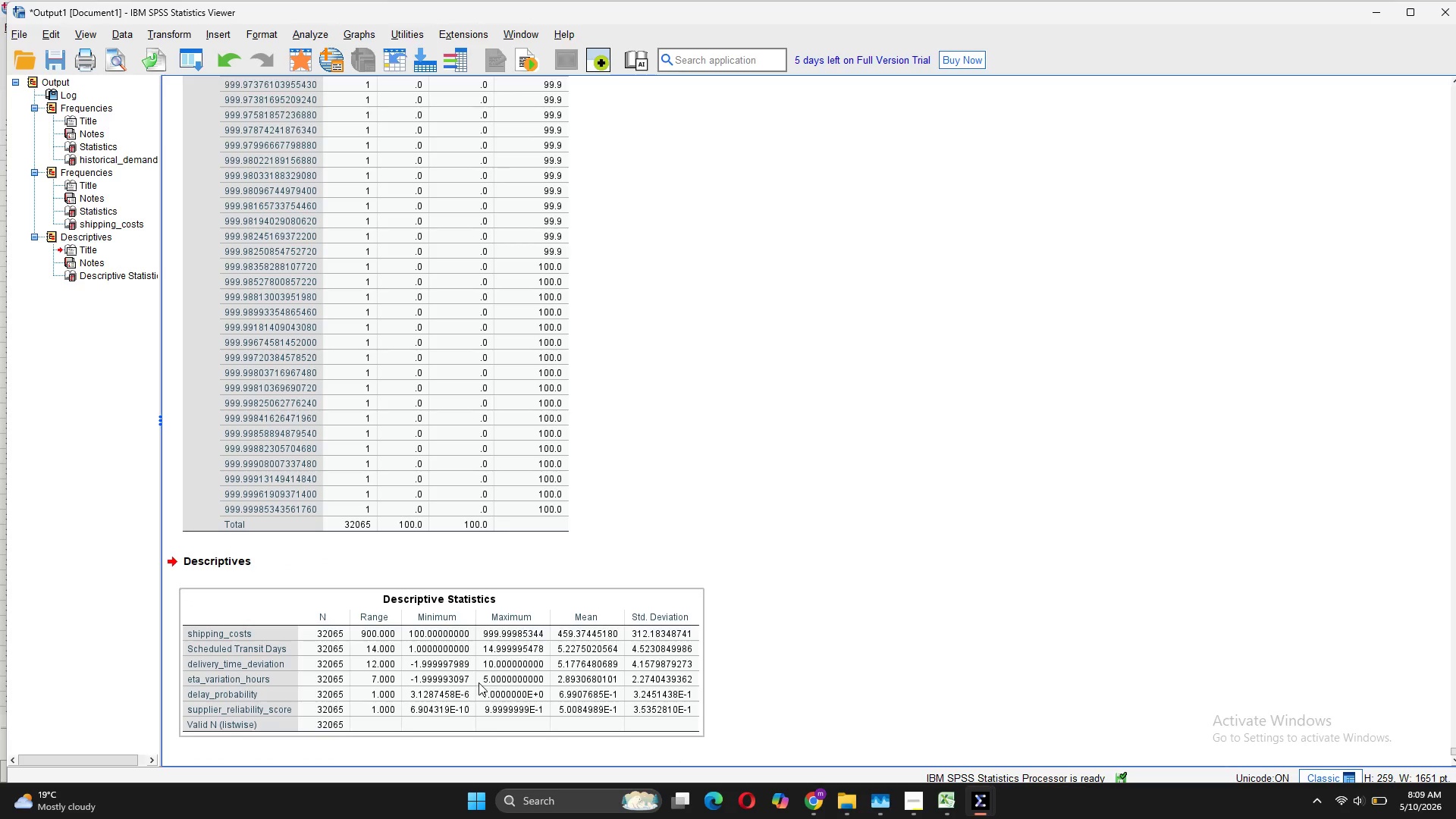 
mouse_move([344, 650])
 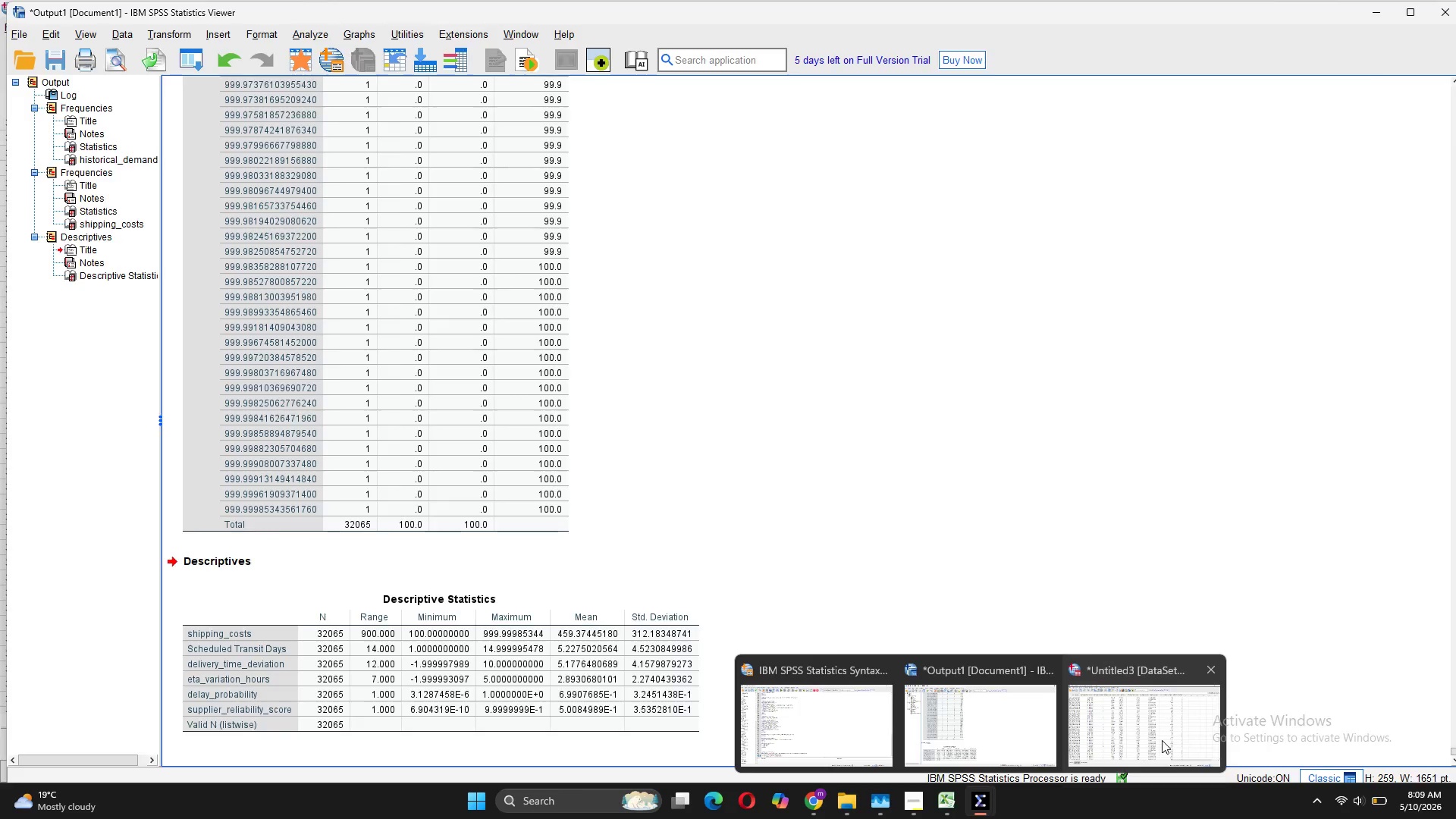 
left_click([1162, 740])
 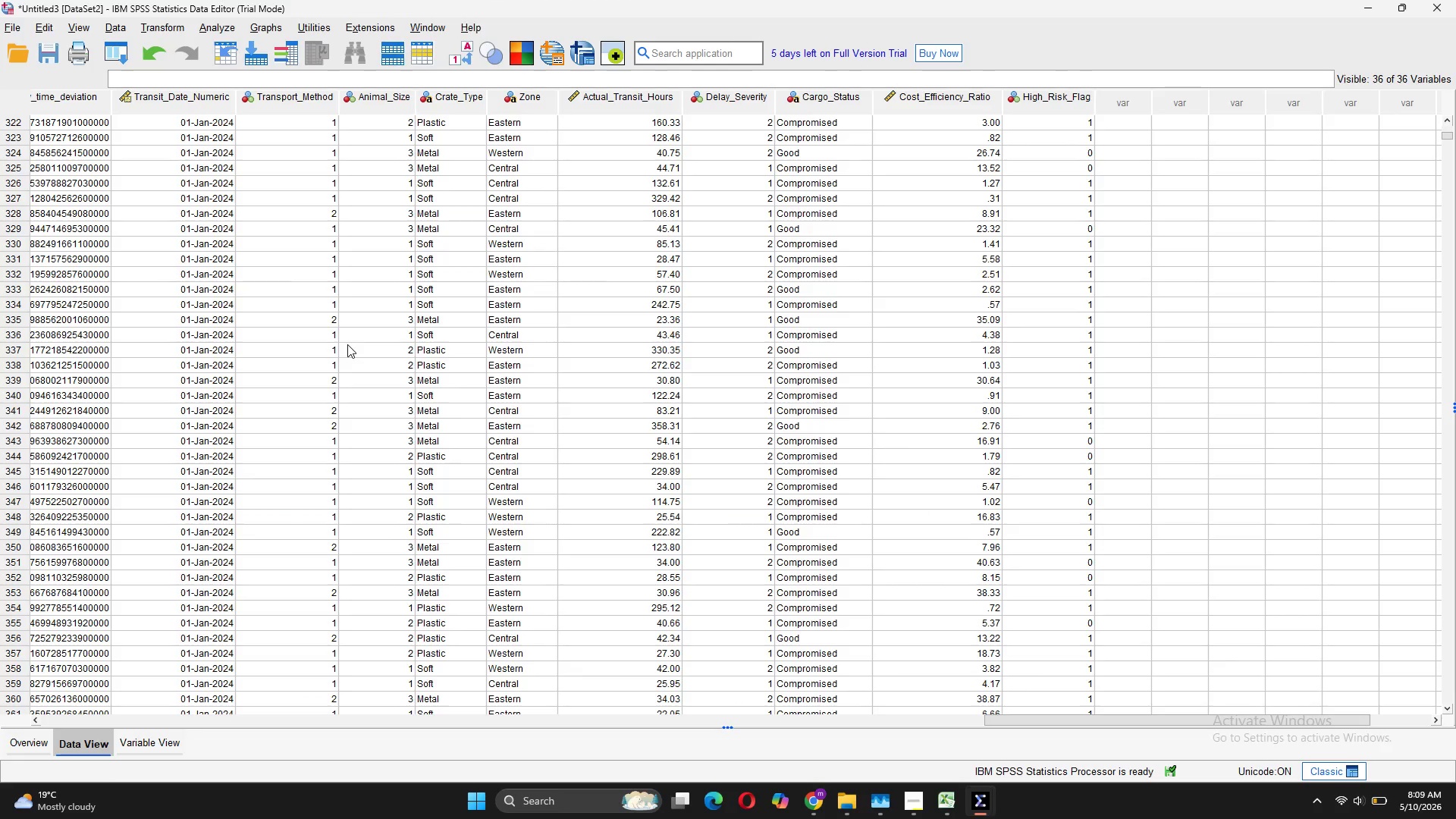 
scroll: coordinate [347, 344], scroll_direction: up, amount: 4.0
 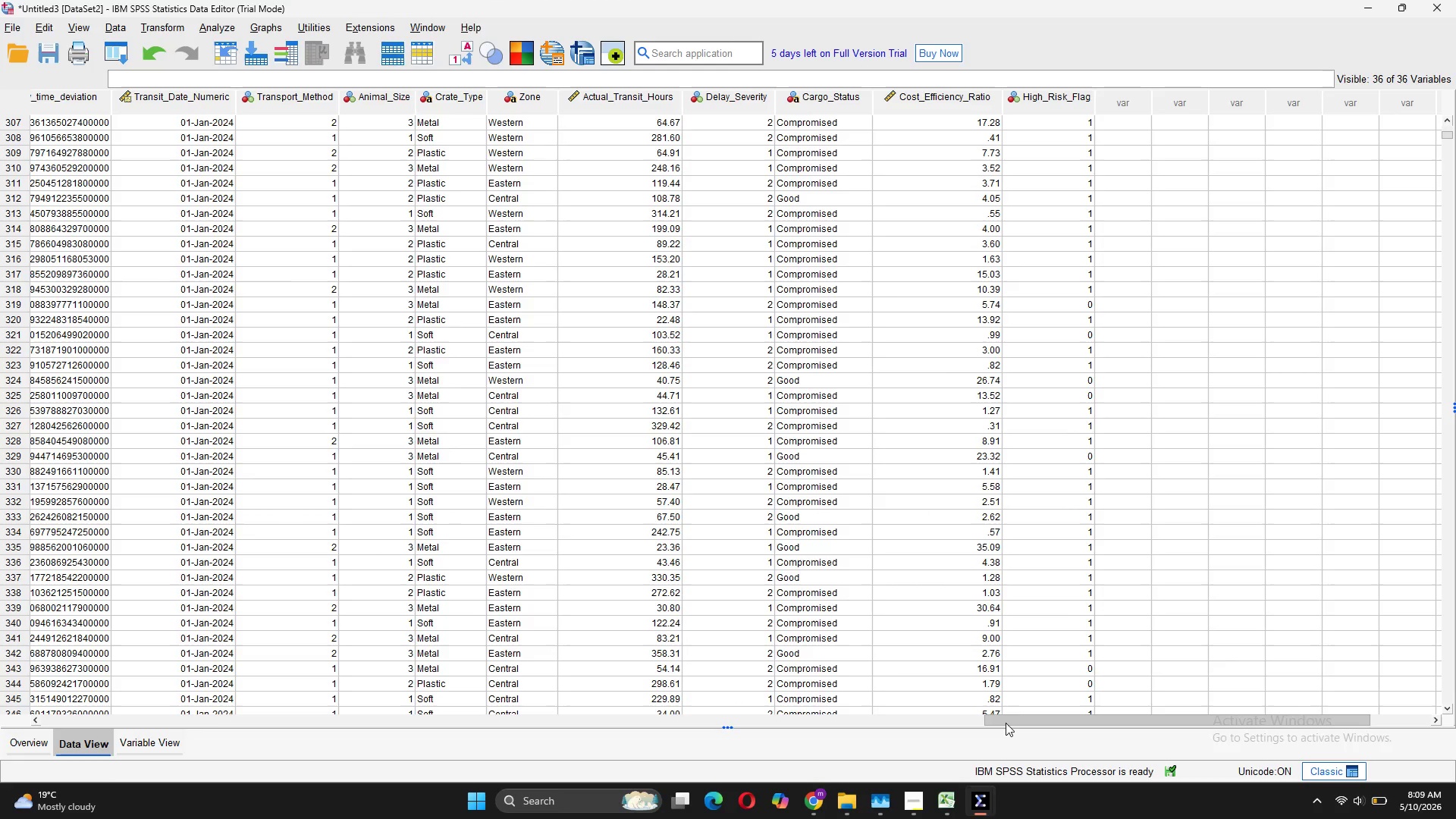 
left_click_drag(start_coordinate=[1006, 723], to_coordinate=[14, 598])
 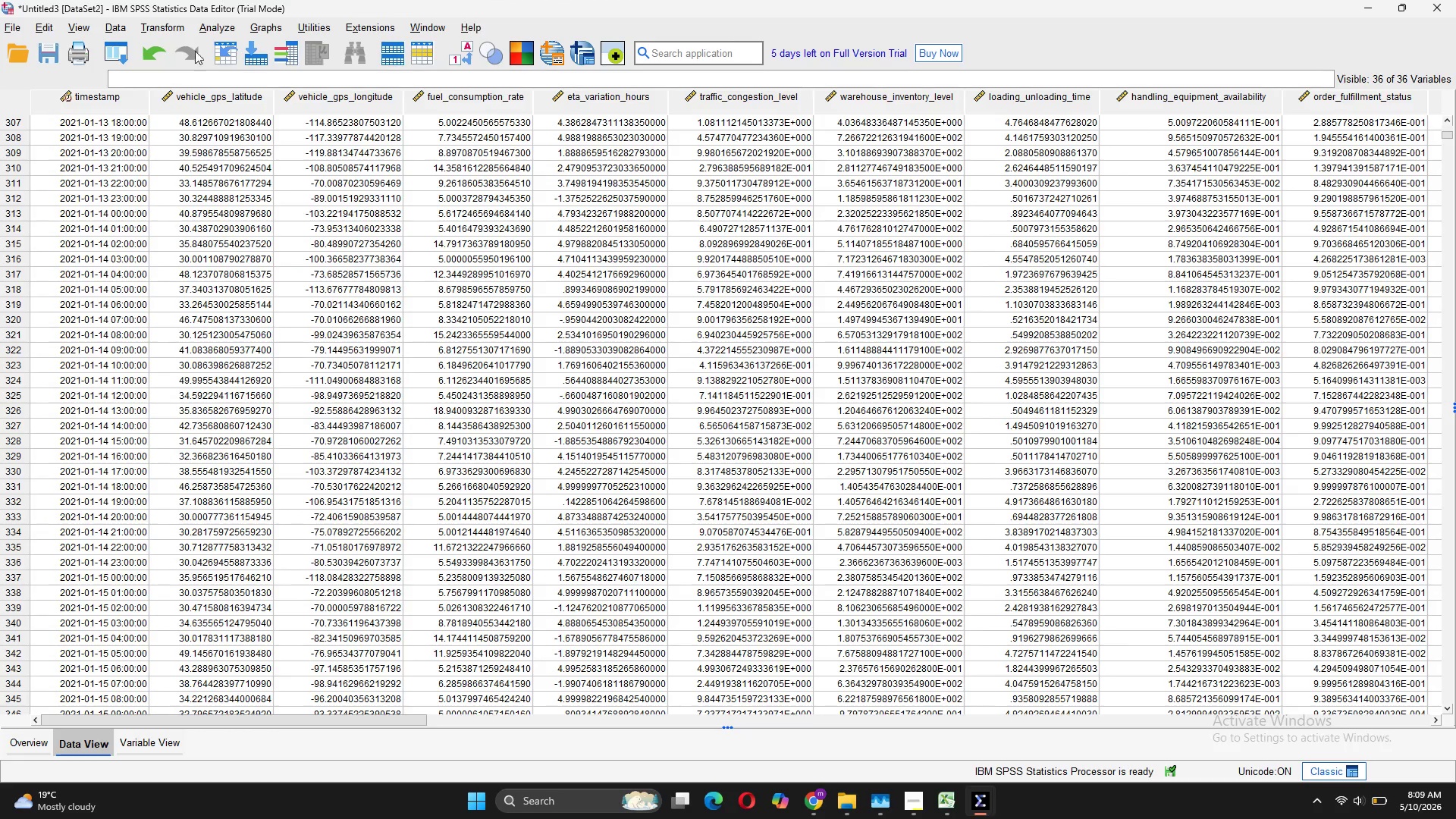 
left_click([218, 14])
 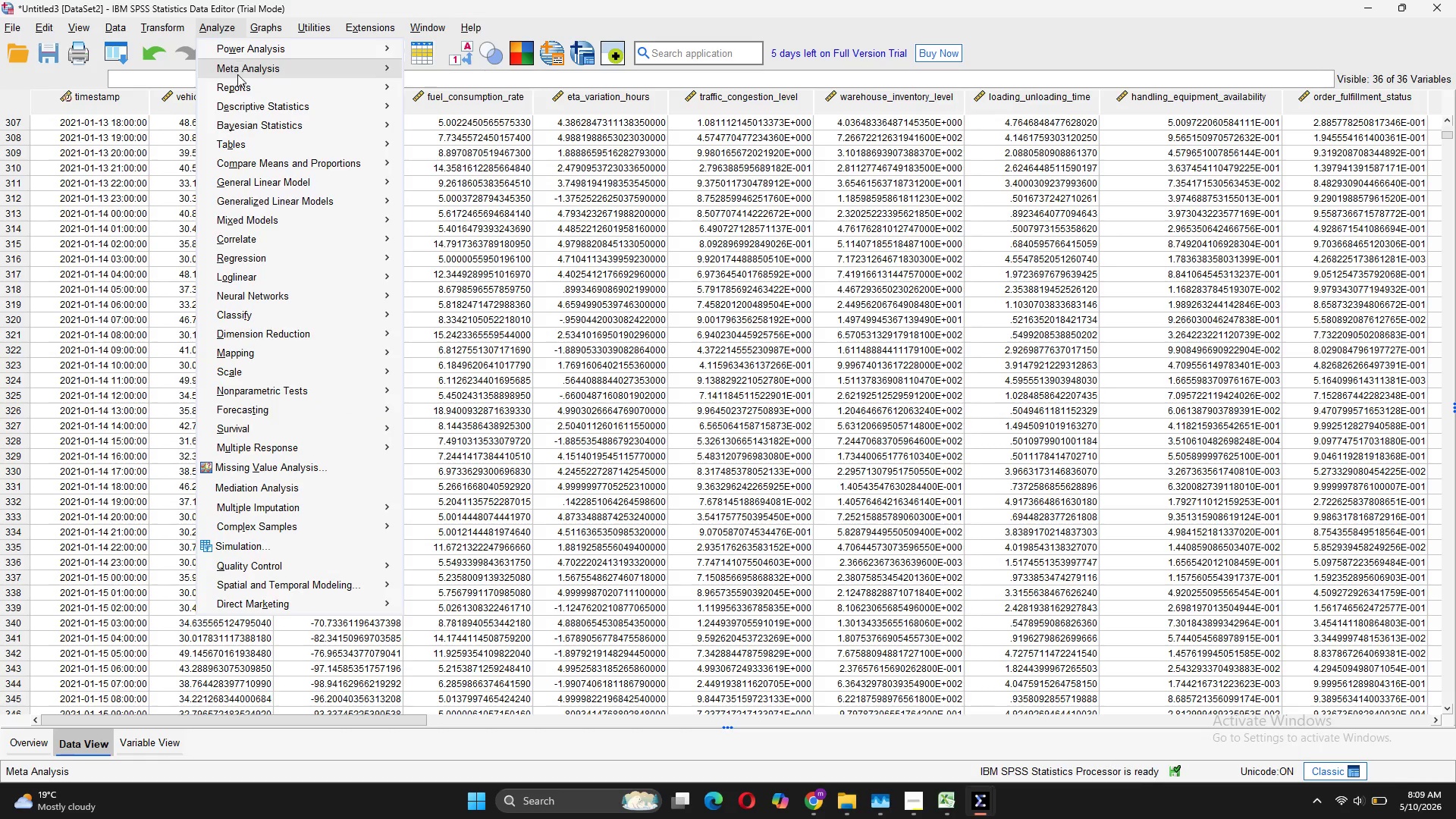 
mouse_move([317, 111])
 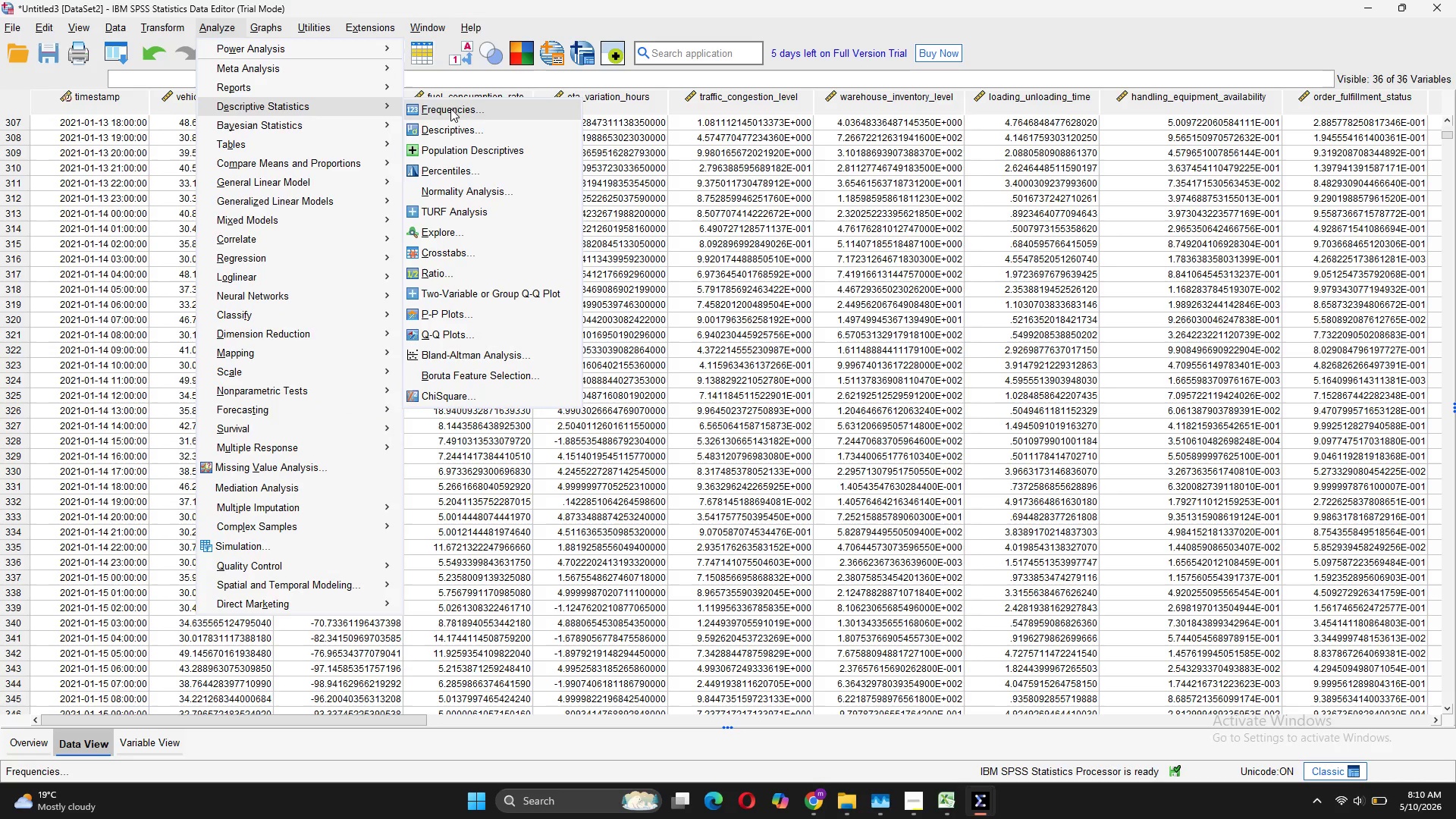 
left_click([450, 108])
 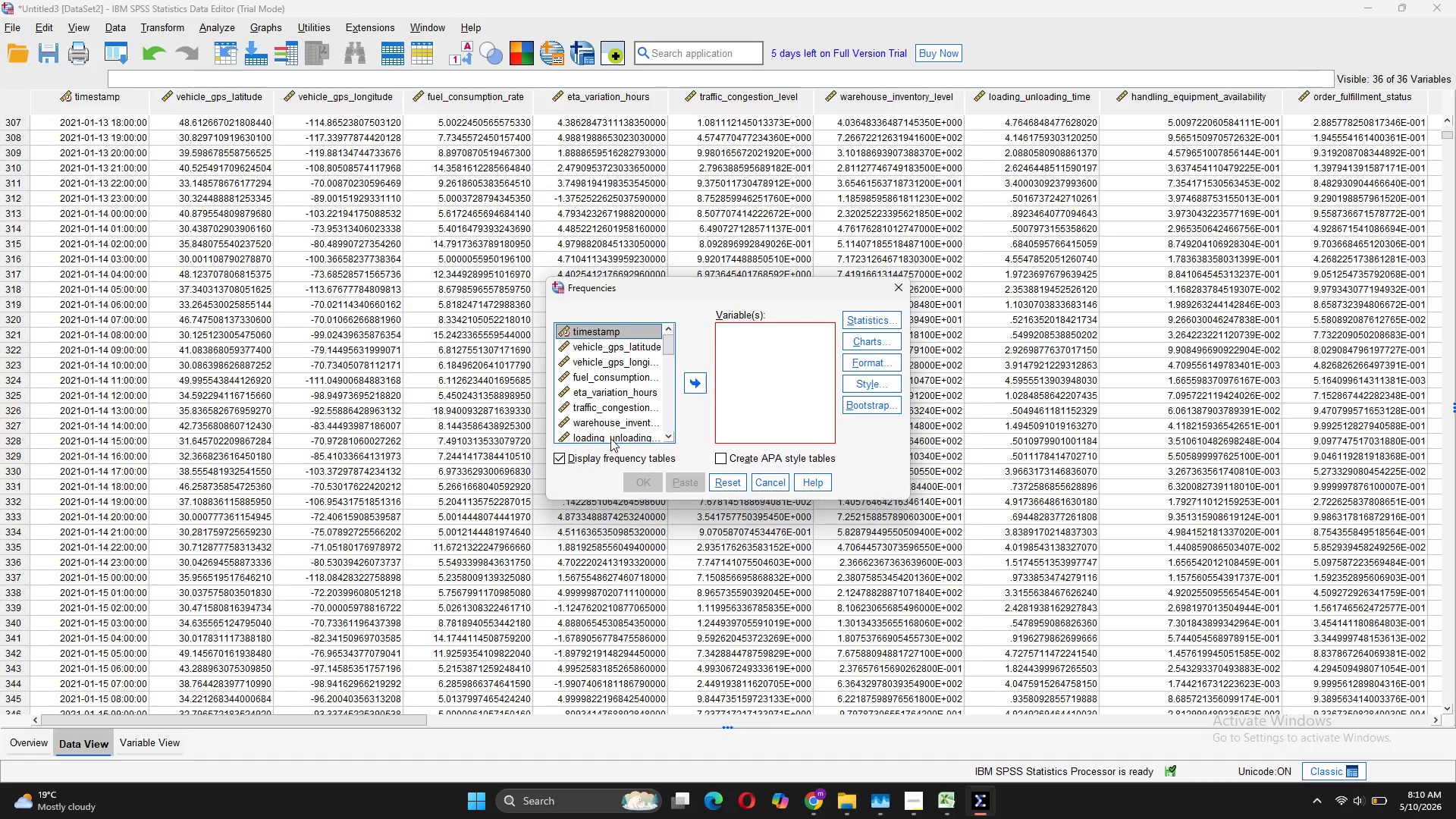 
wait(7.77)
 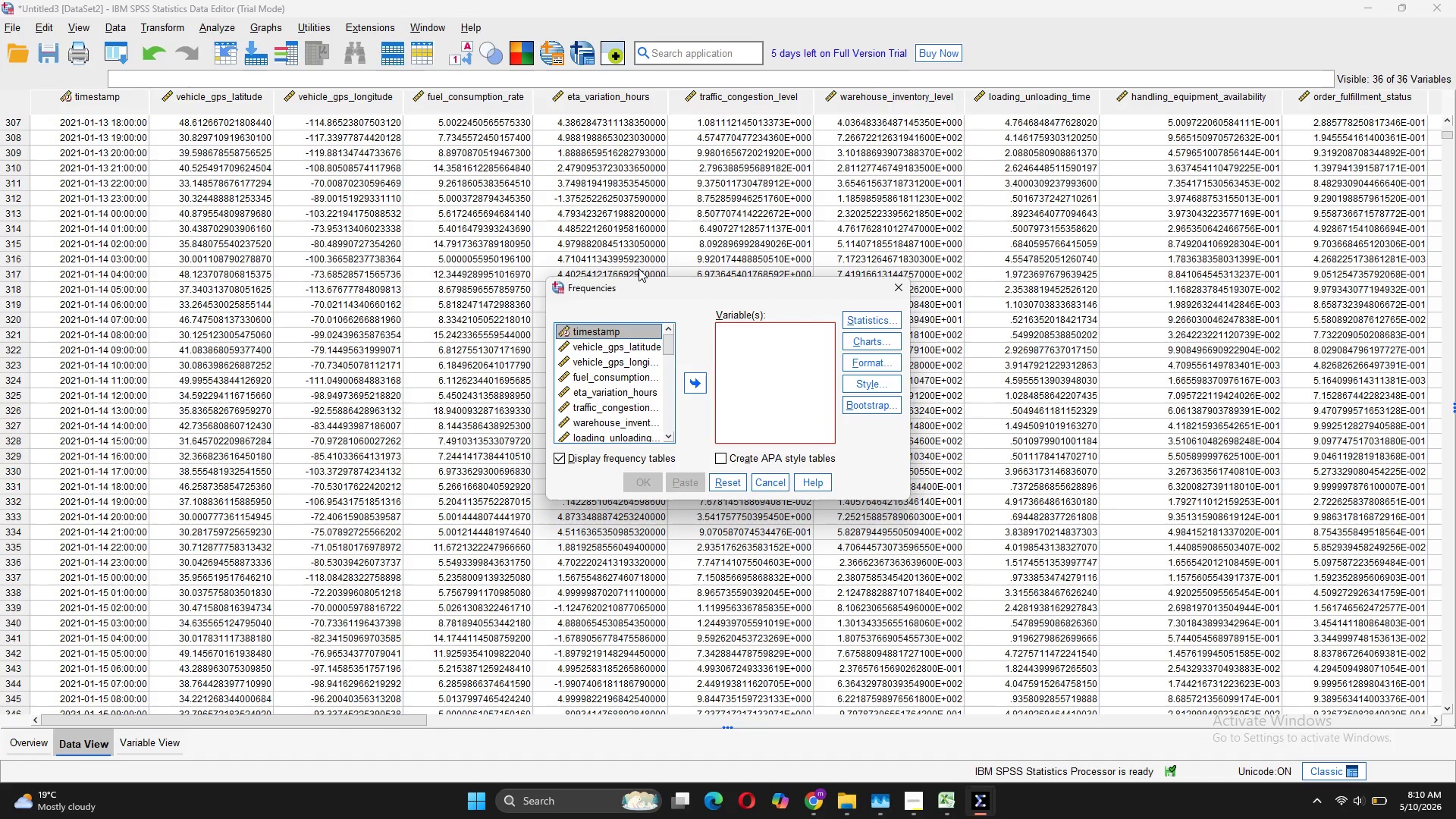 
scroll: coordinate [609, 387], scroll_direction: none, amount: 0.0
 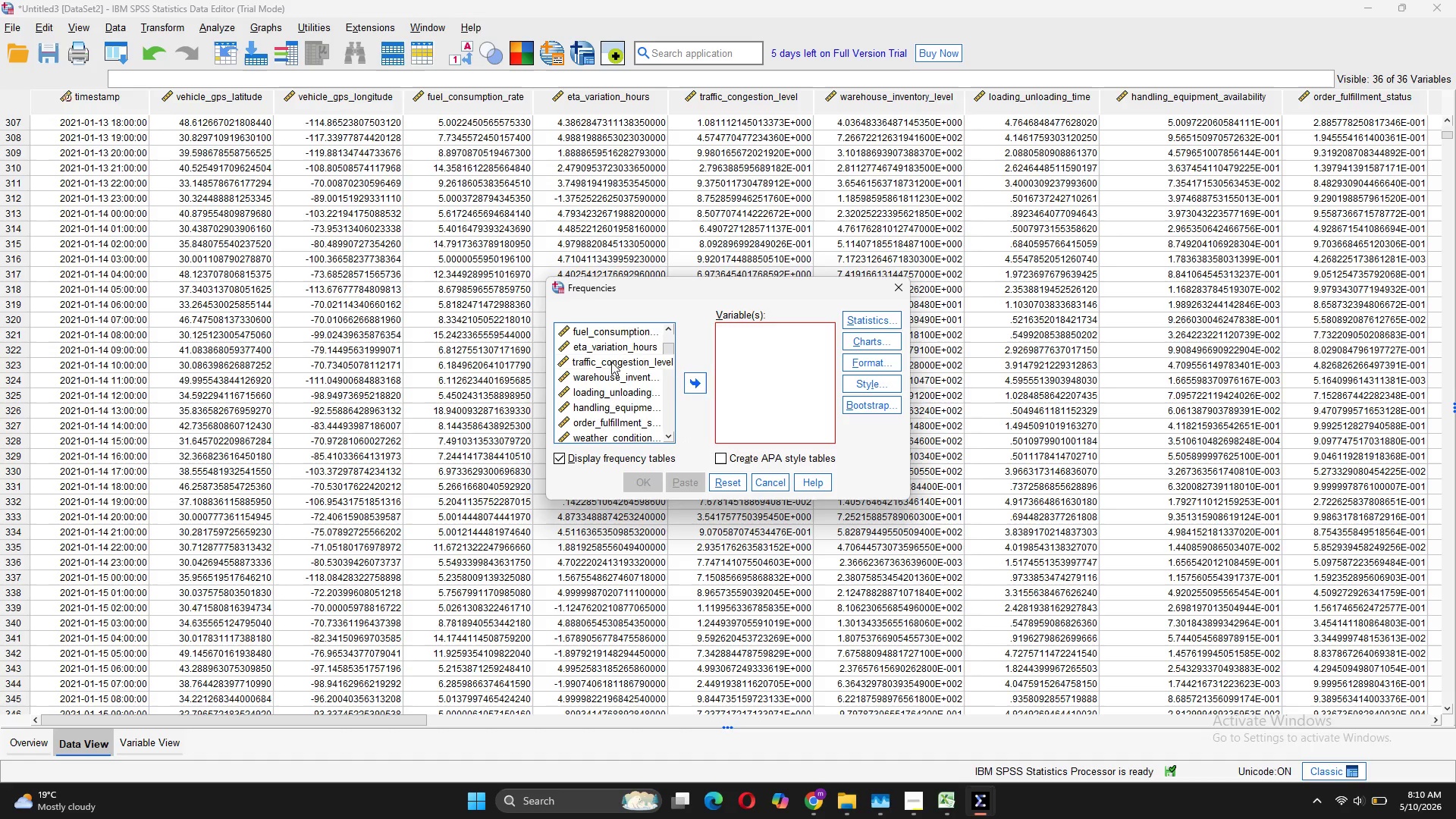 
scroll: coordinate [613, 416], scroll_direction: down, amount: 5.0
 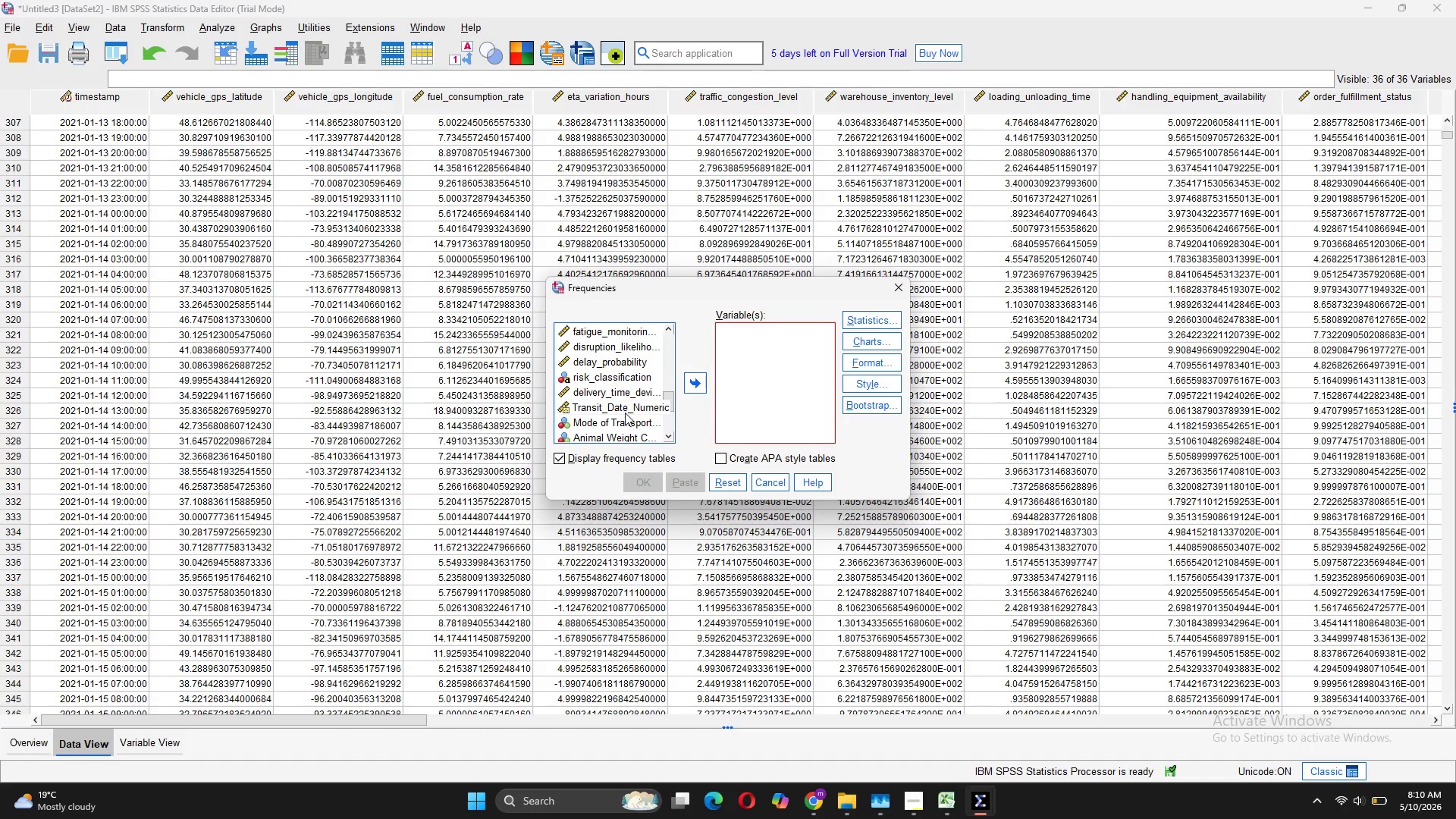 
left_click([625, 422])
 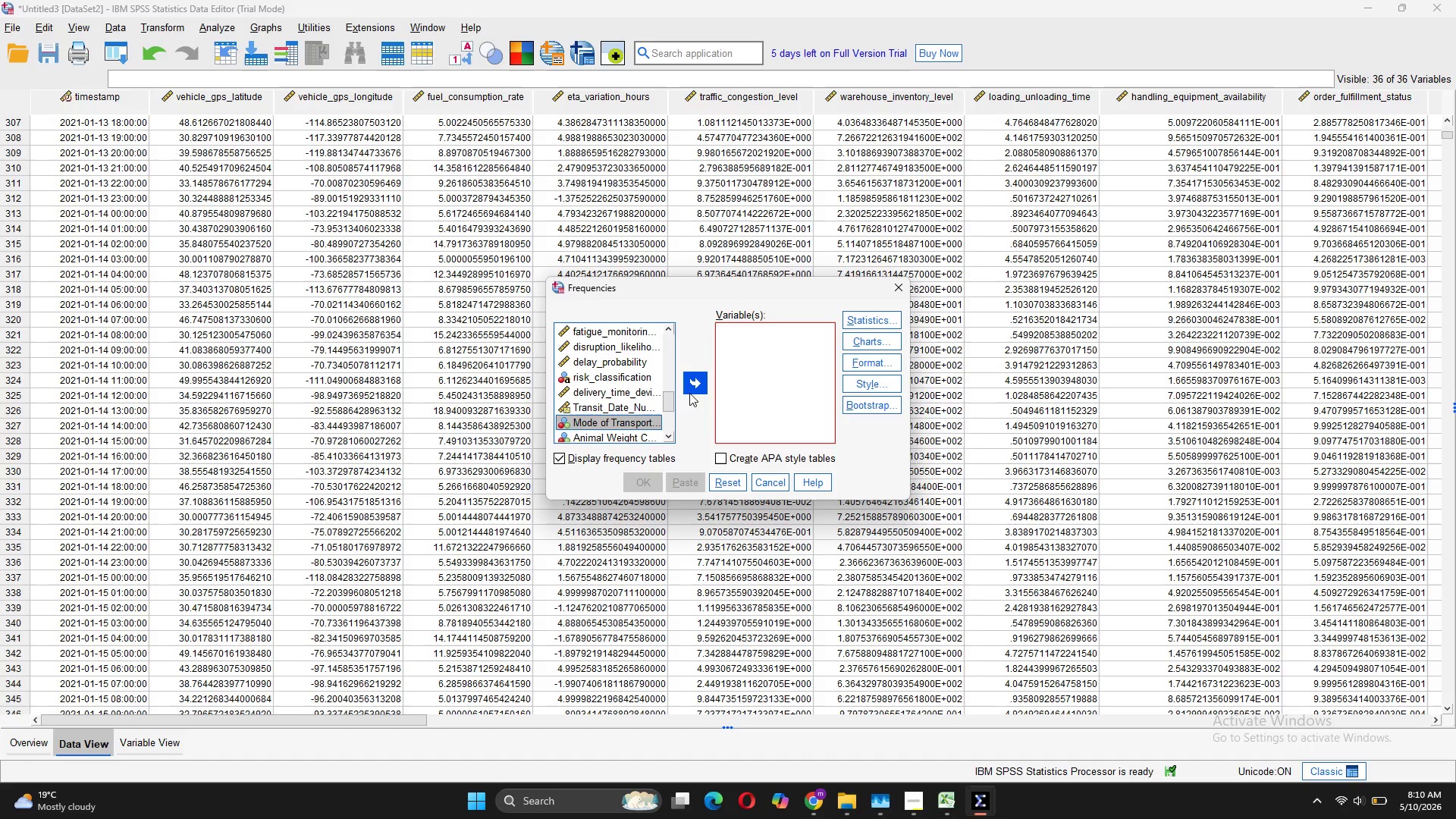 
left_click([689, 393])
 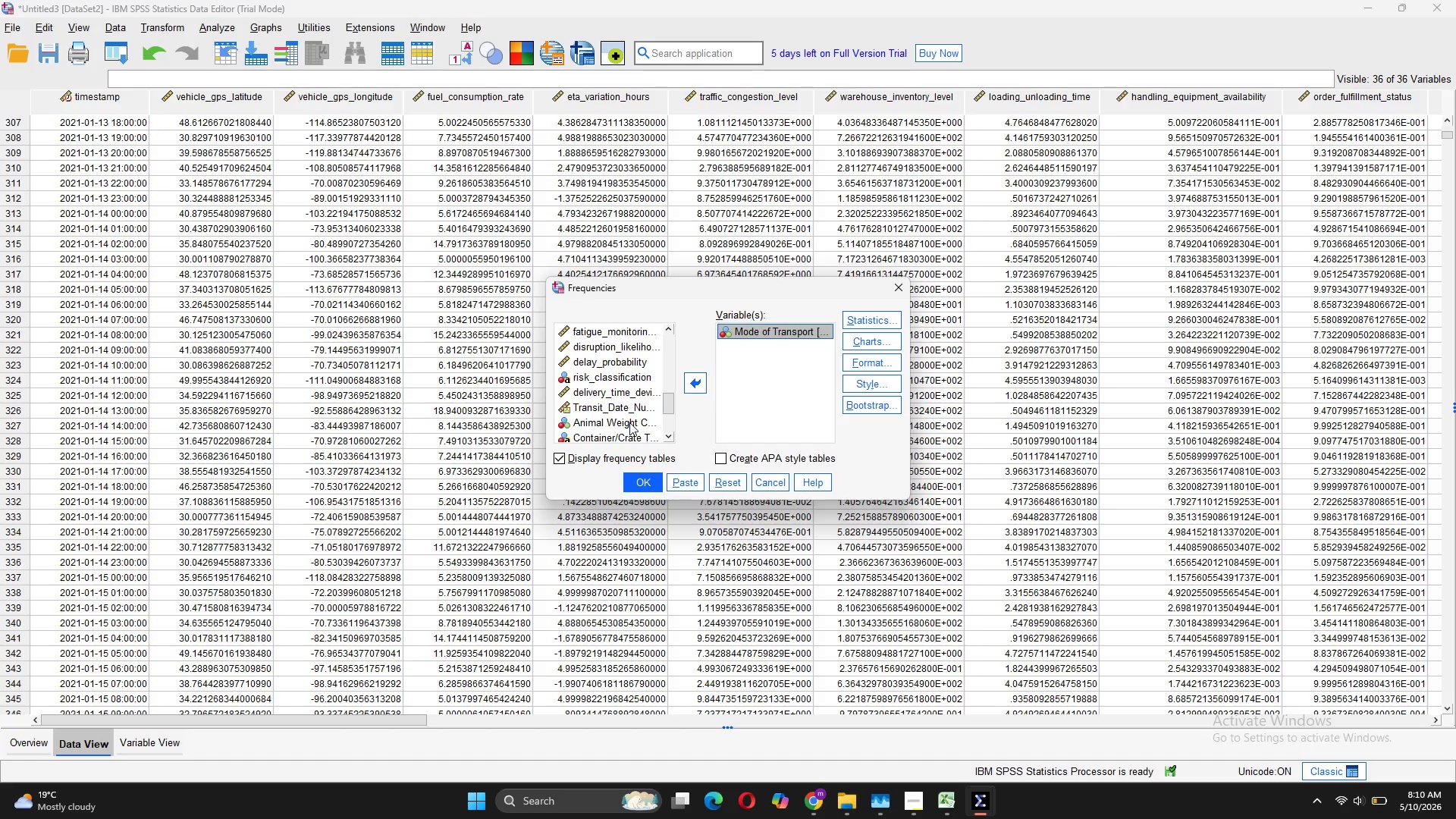 
left_click([629, 422])
 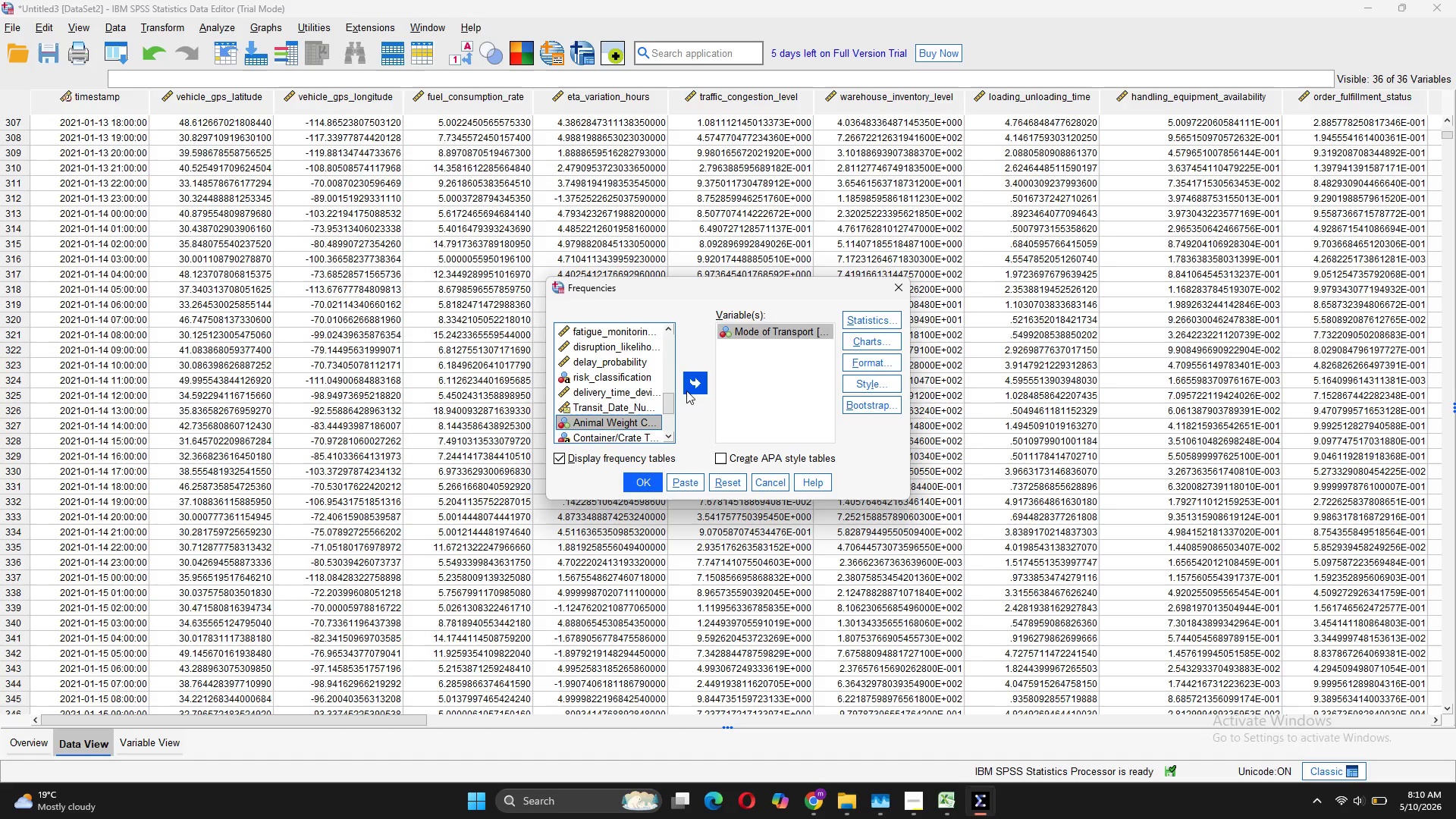 
left_click([686, 391])
 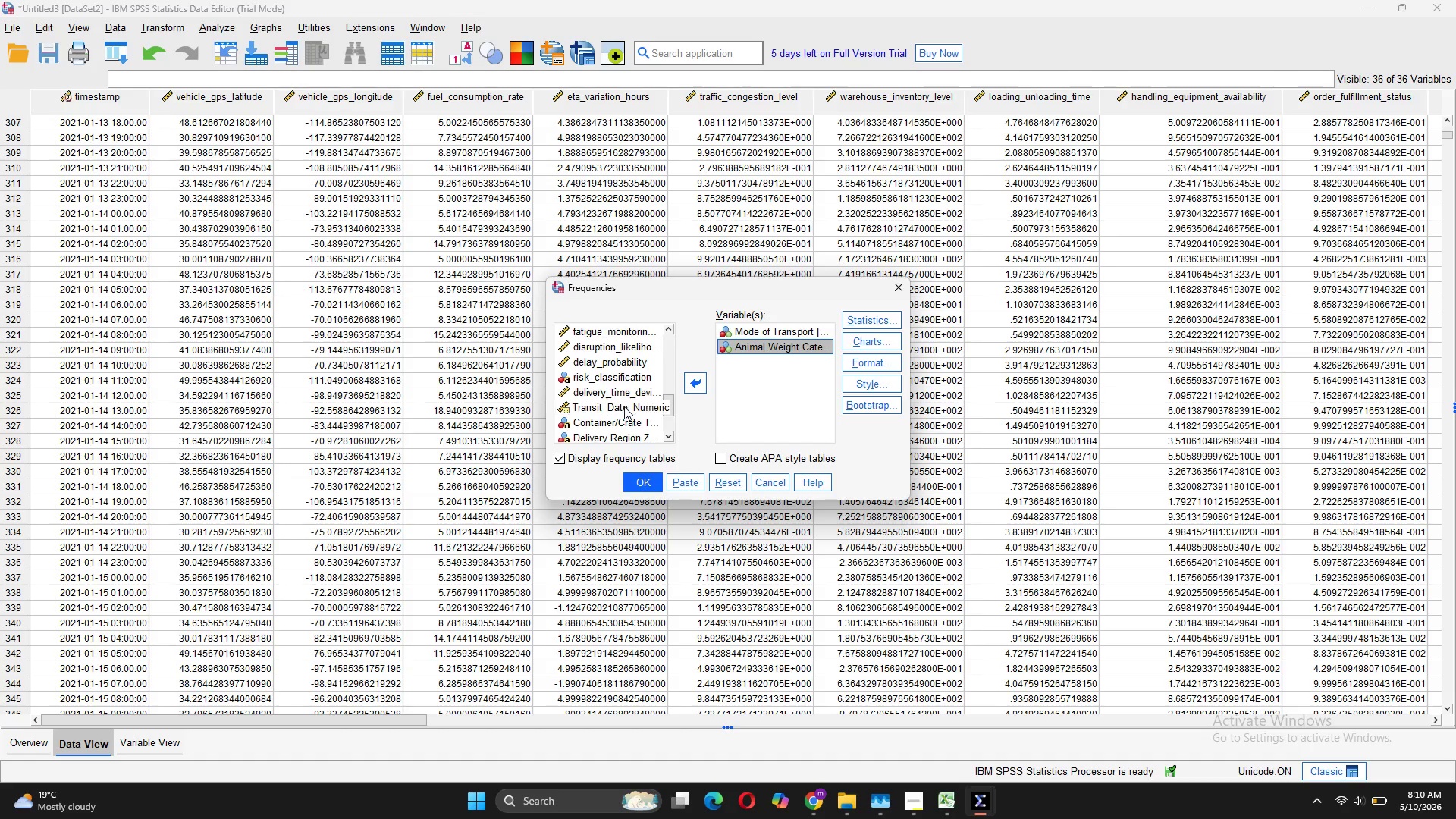 
scroll: coordinate [624, 406], scroll_direction: down, amount: 1.0
 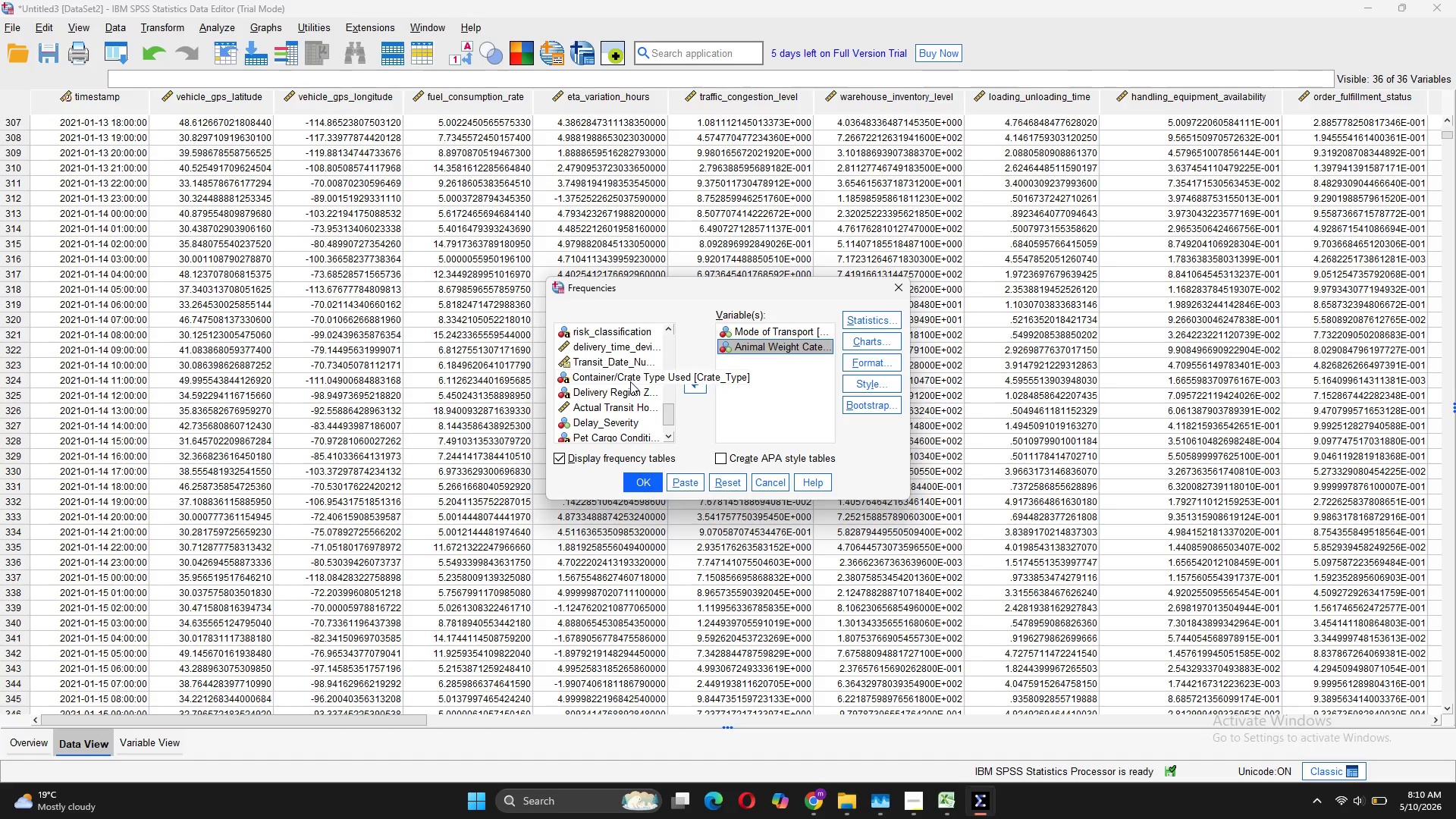 
wait(6.33)
 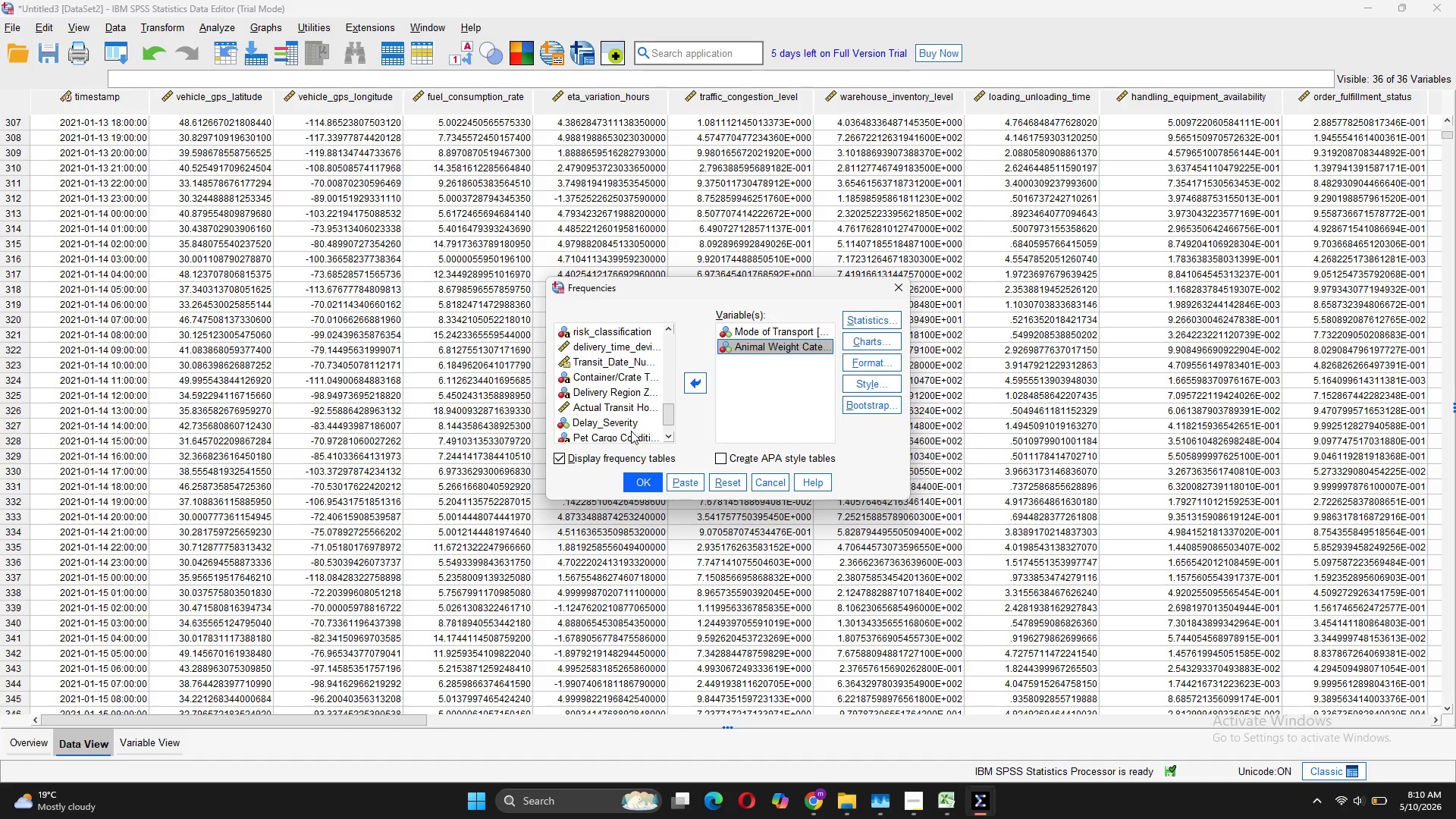 
left_click([630, 381])
 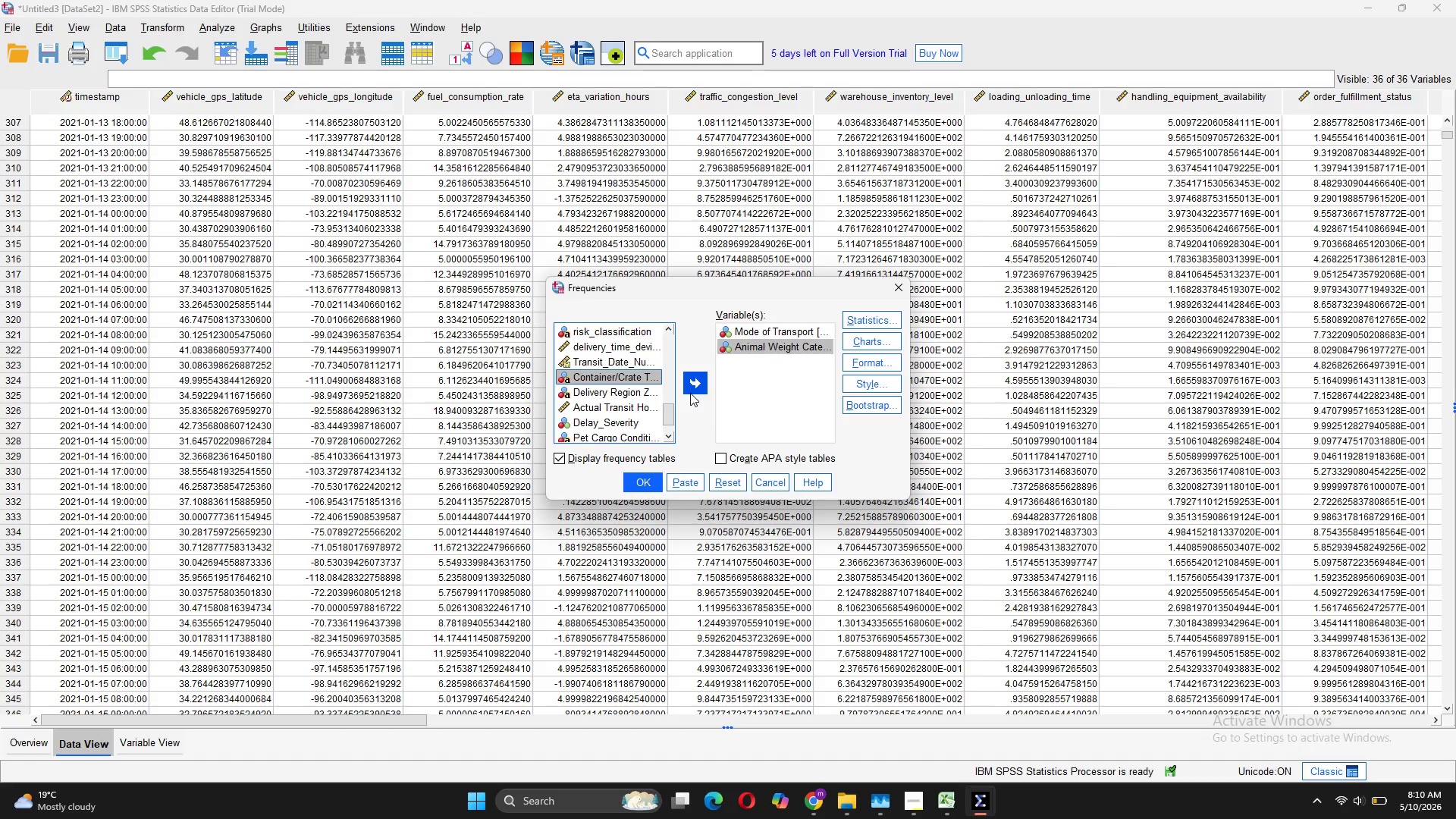 
left_click([690, 393])
 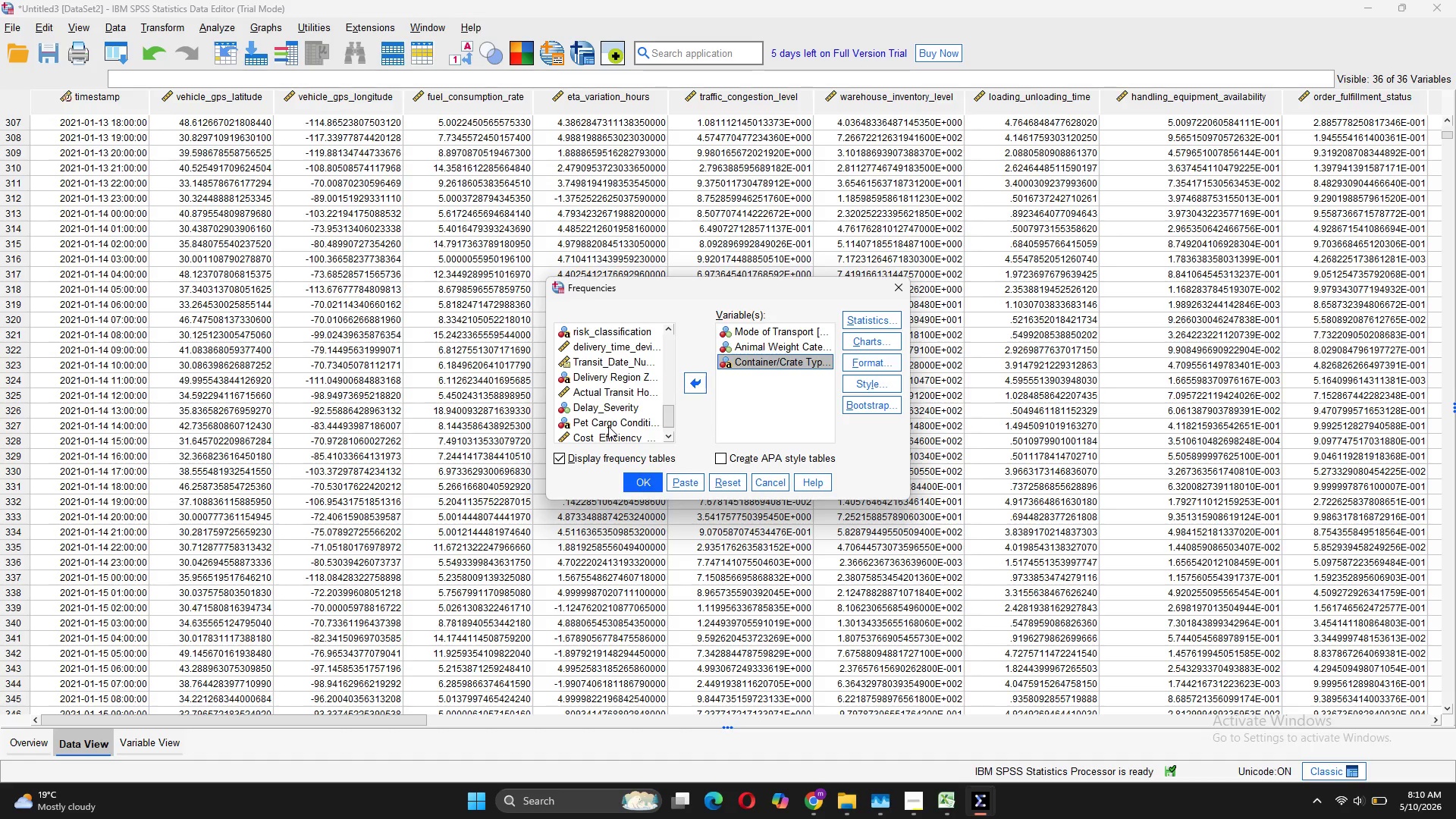 
scroll: coordinate [608, 426], scroll_direction: down, amount: 6.0
 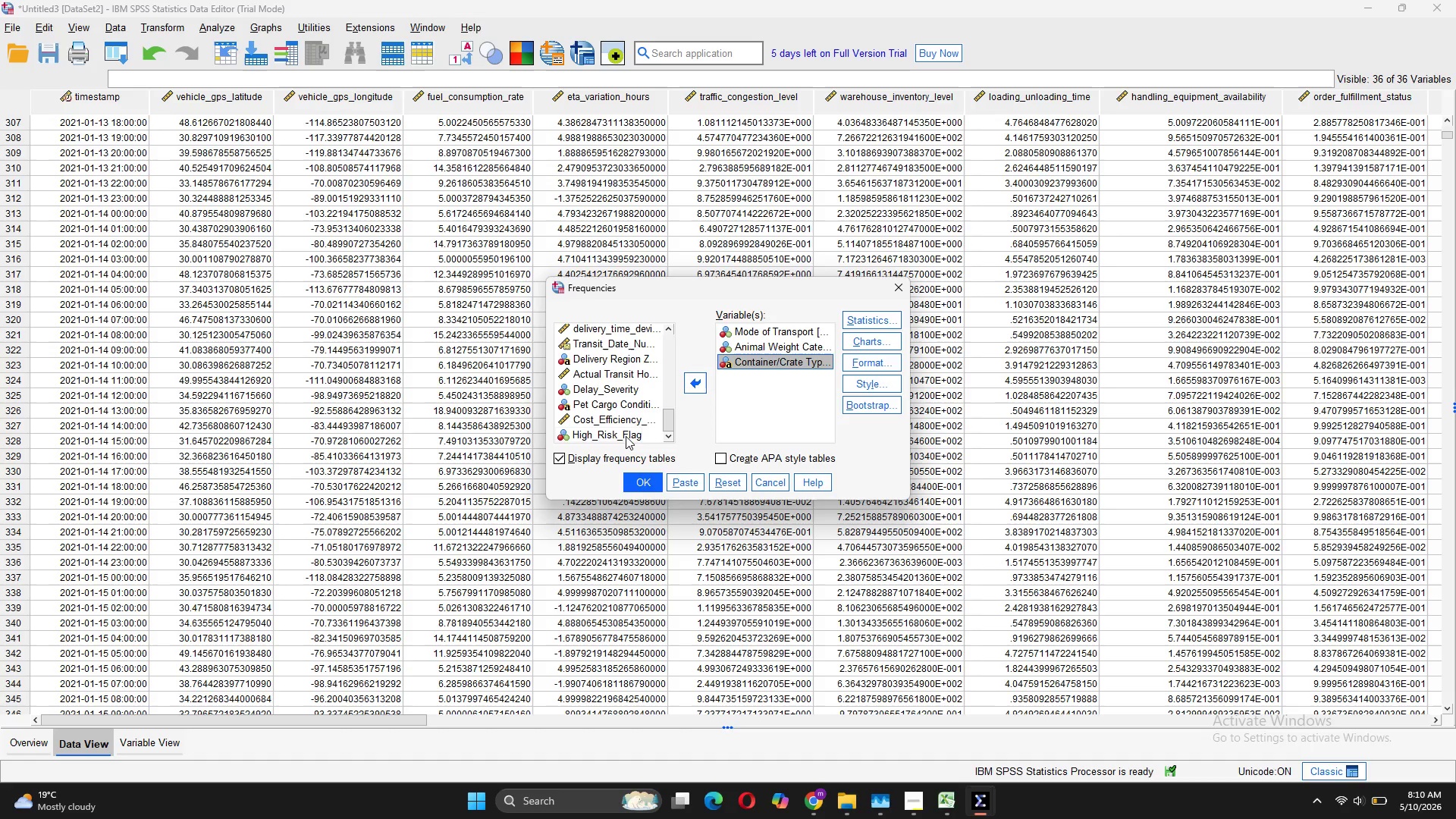 
wait(6.62)
 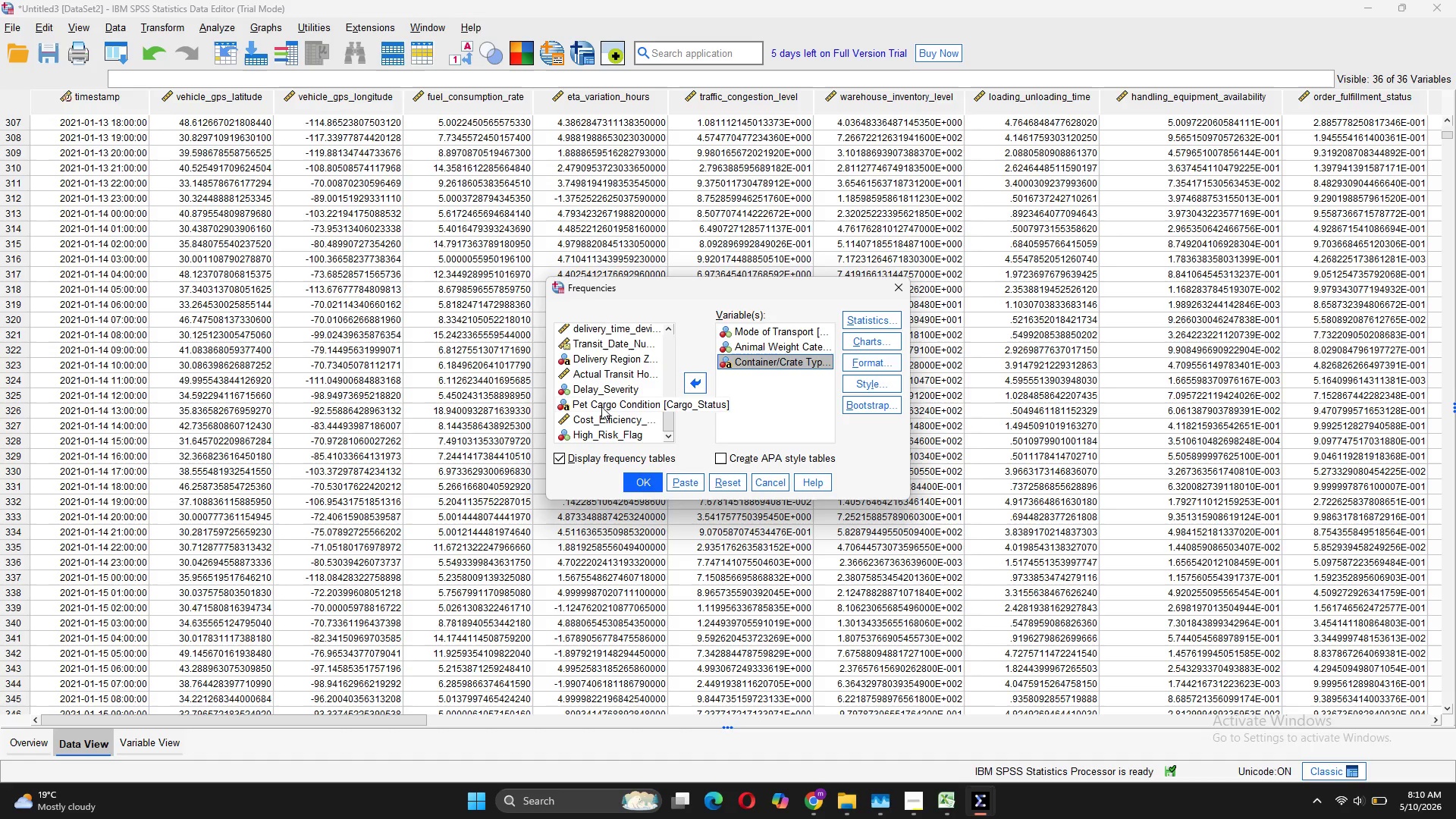 
left_click([618, 352])
 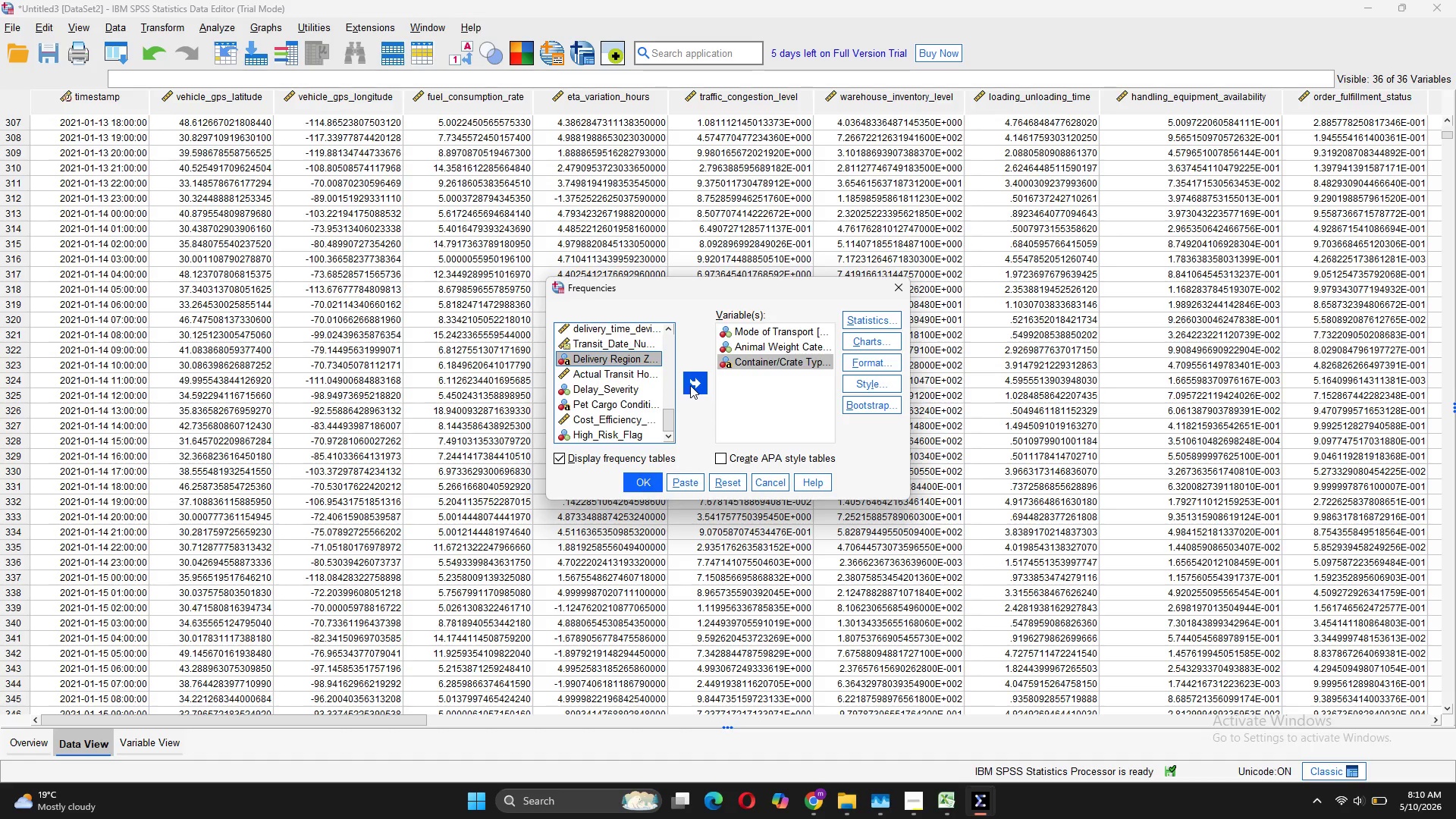 
left_click([690, 385])
 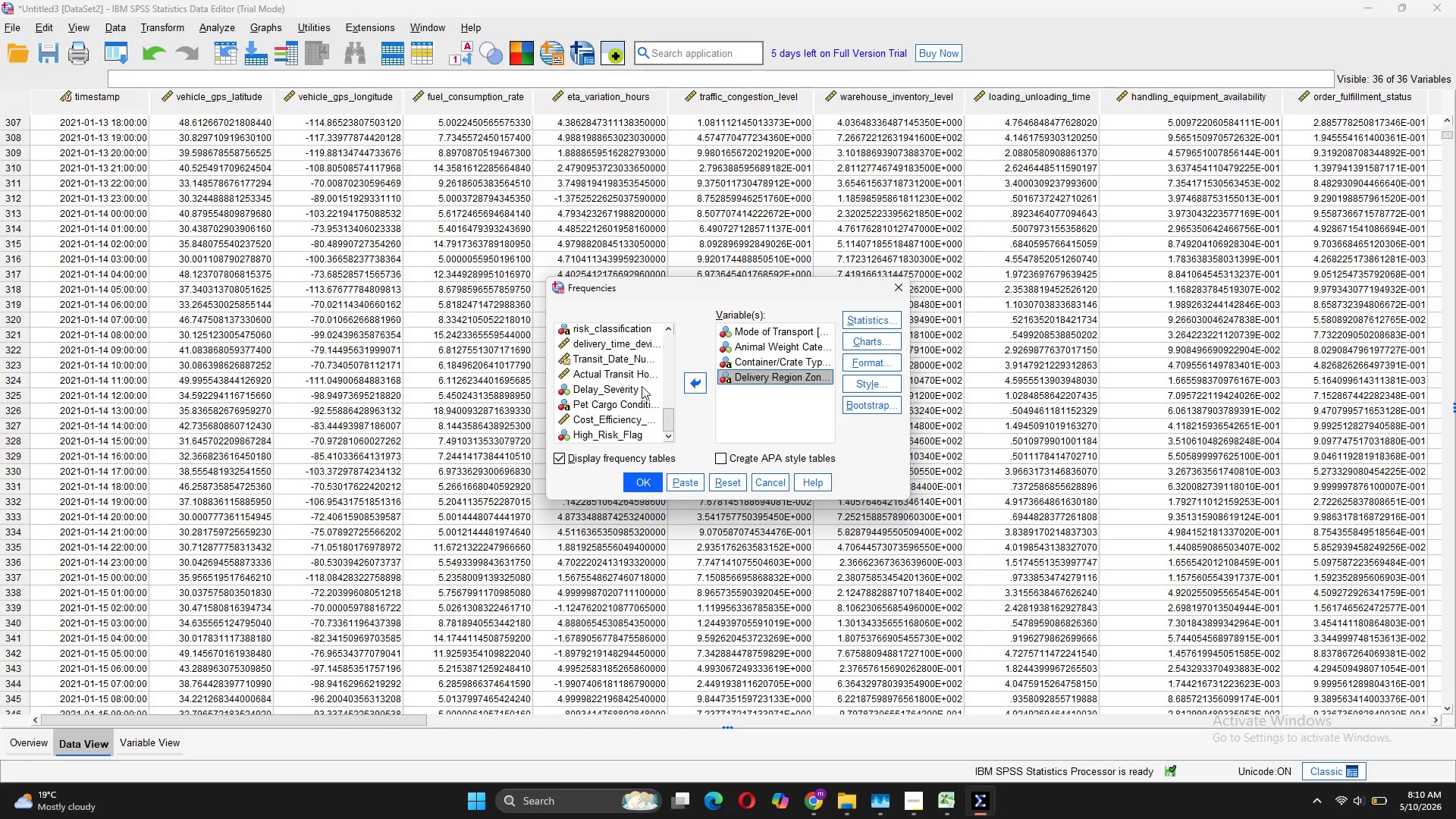 
left_click([642, 386])
 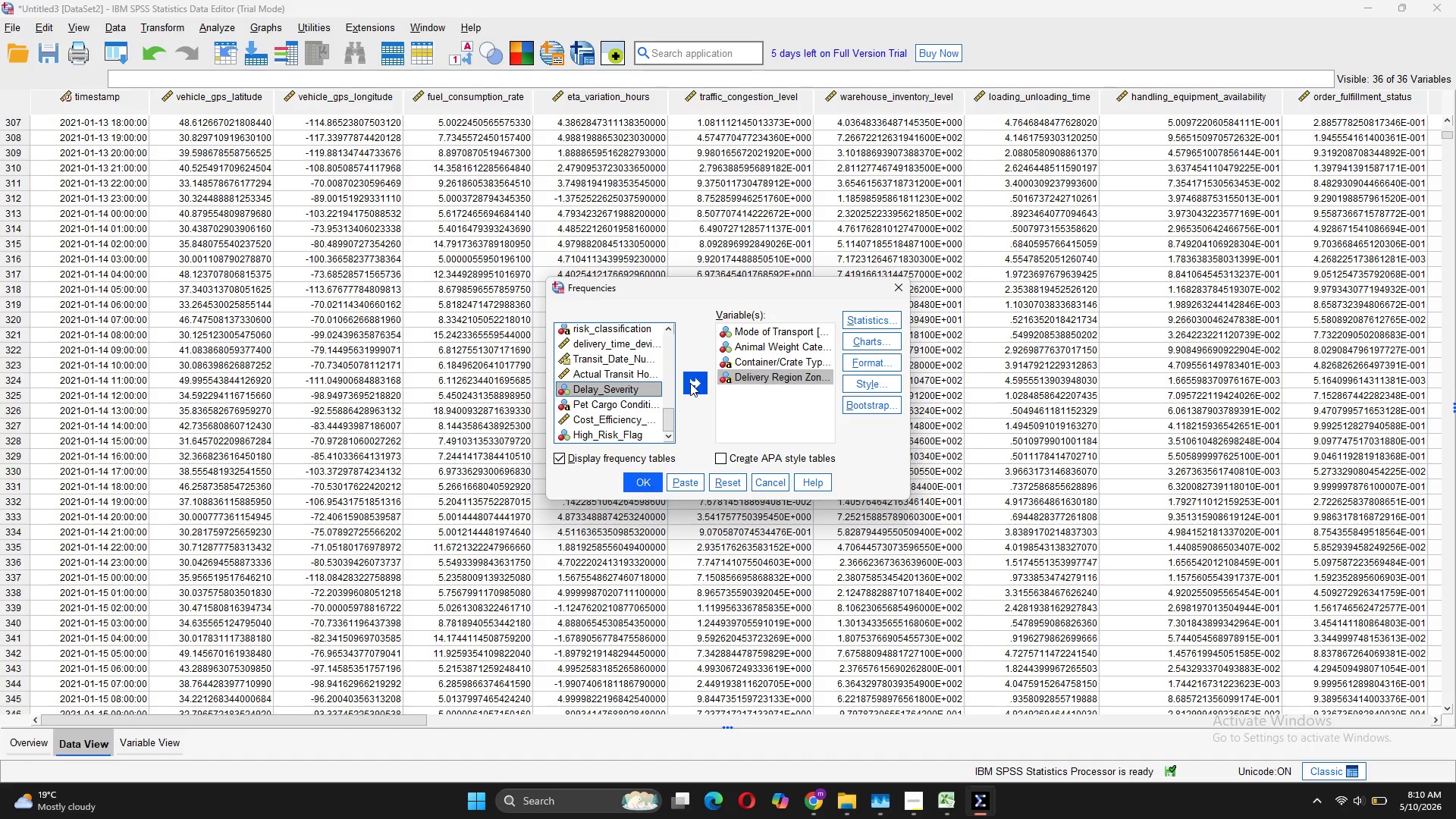 
left_click([690, 383])
 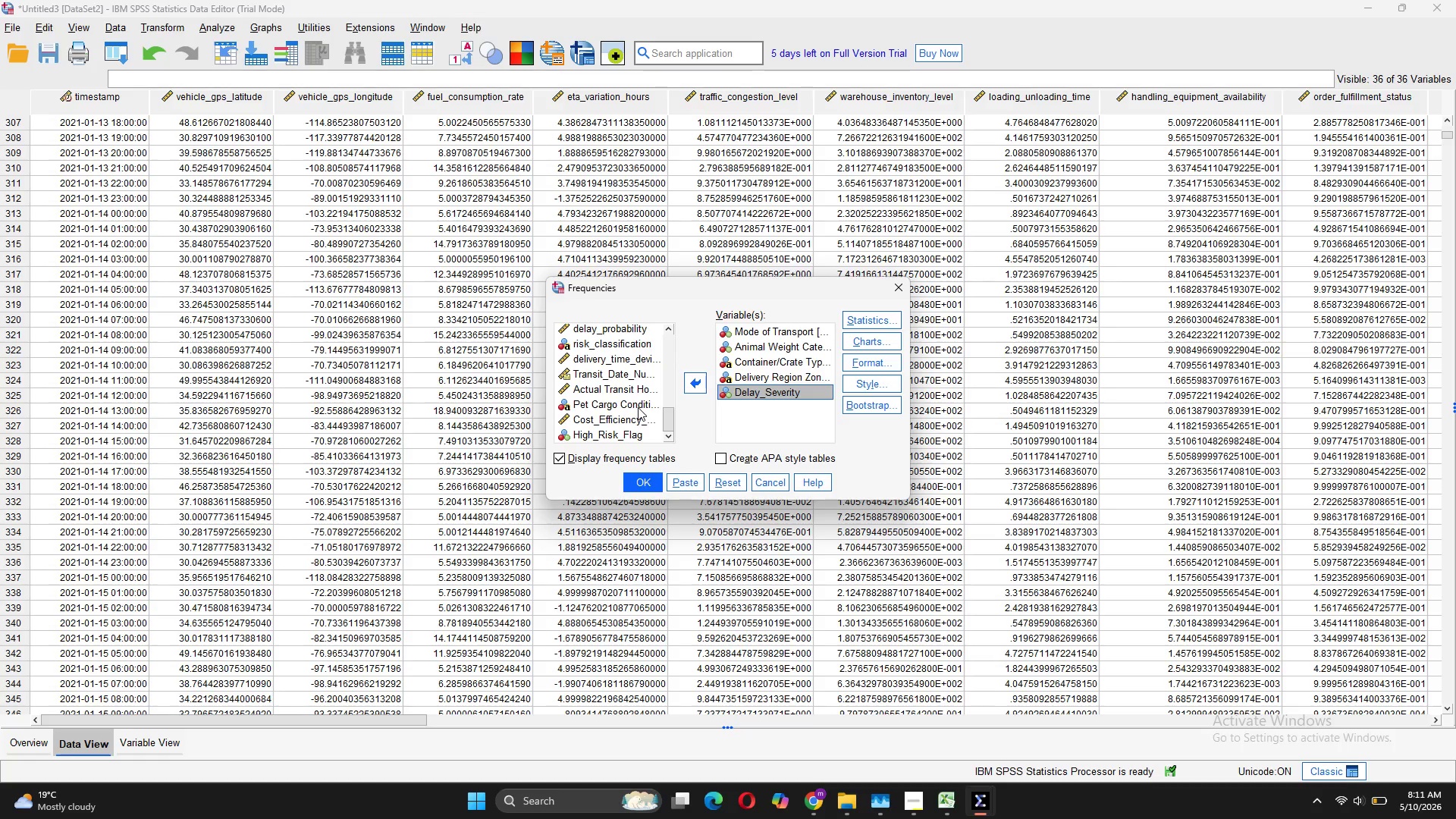 
left_click([639, 406])
 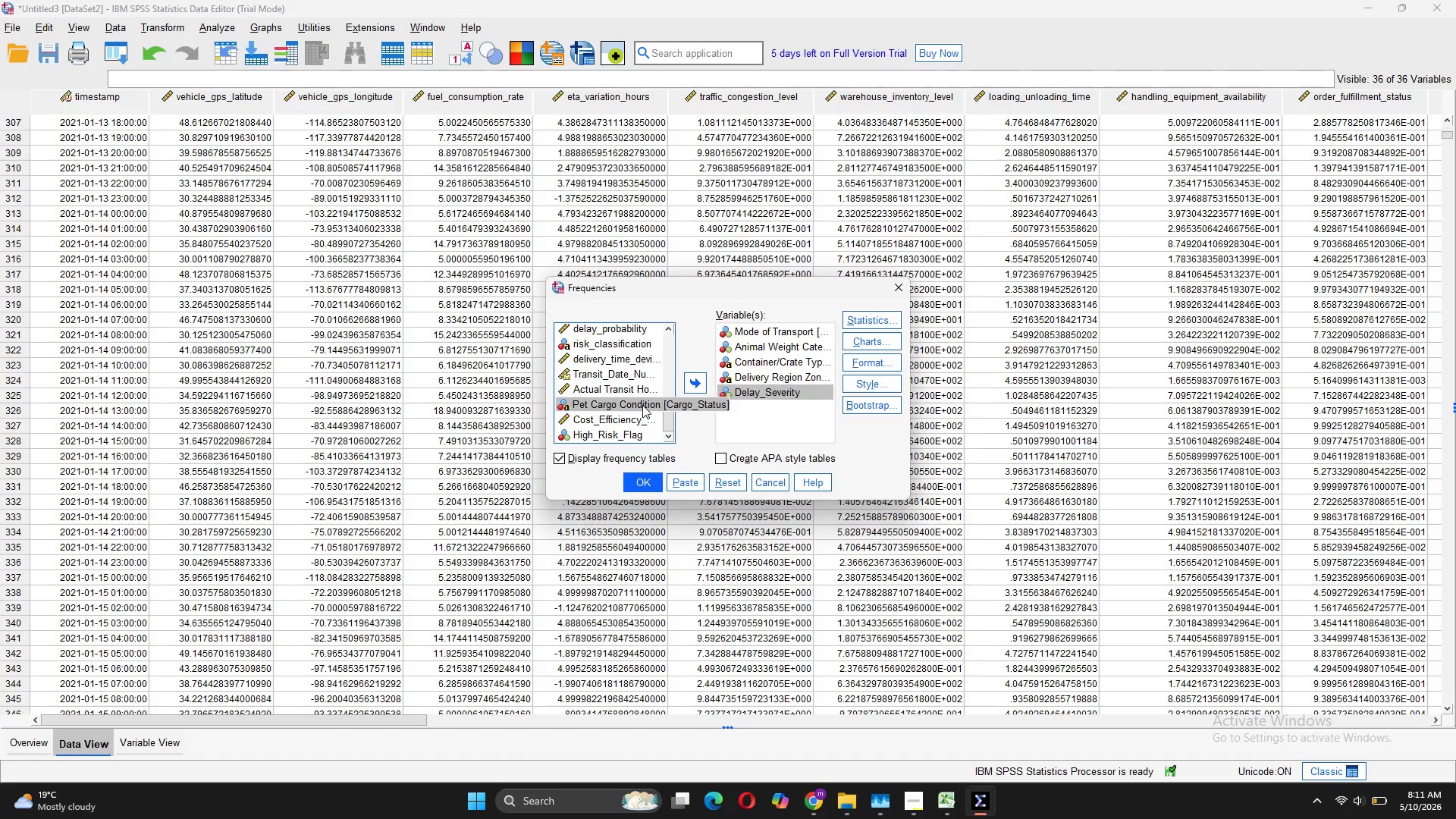 
left_click([642, 405])
 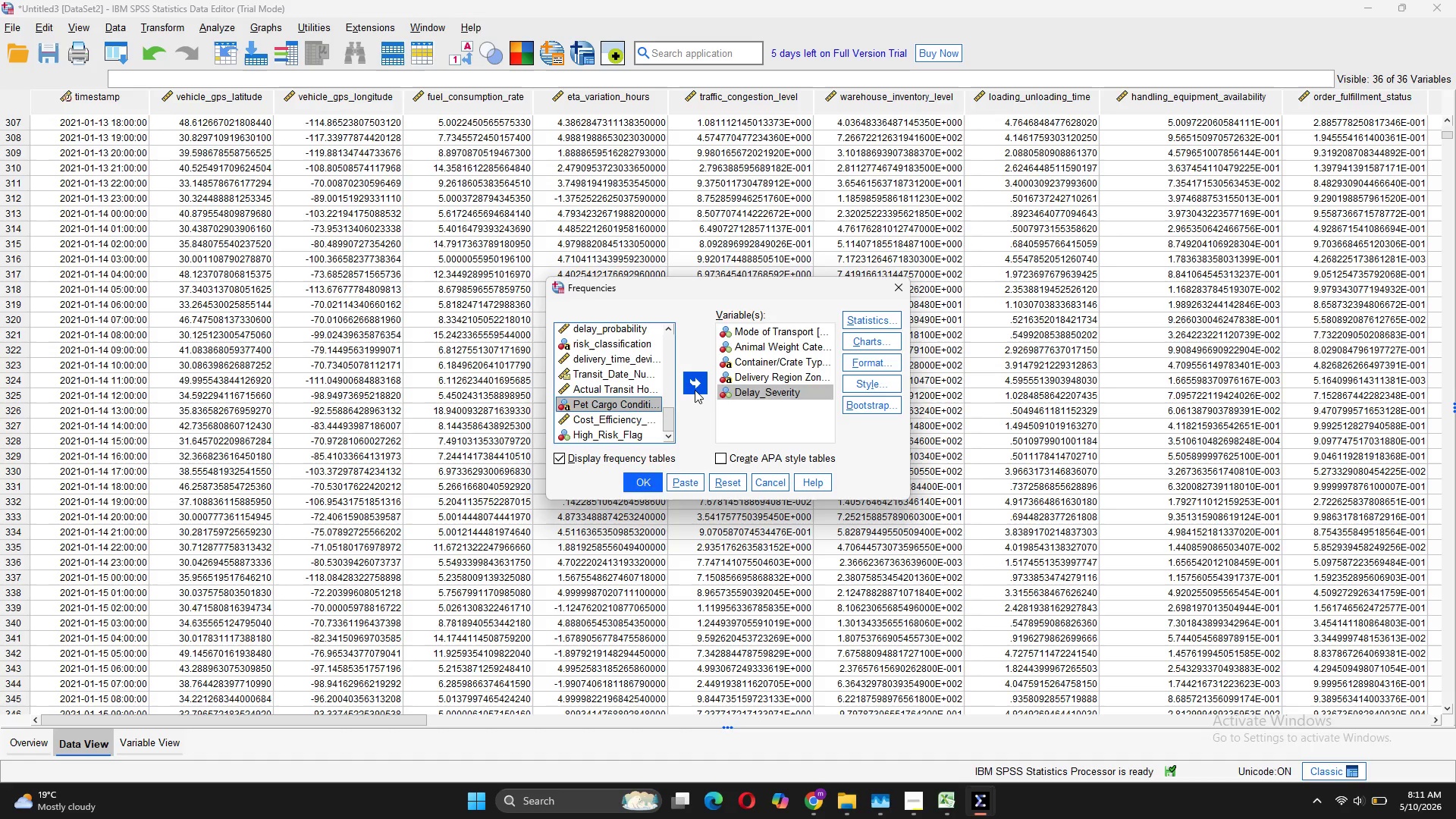 
left_click([695, 390])
 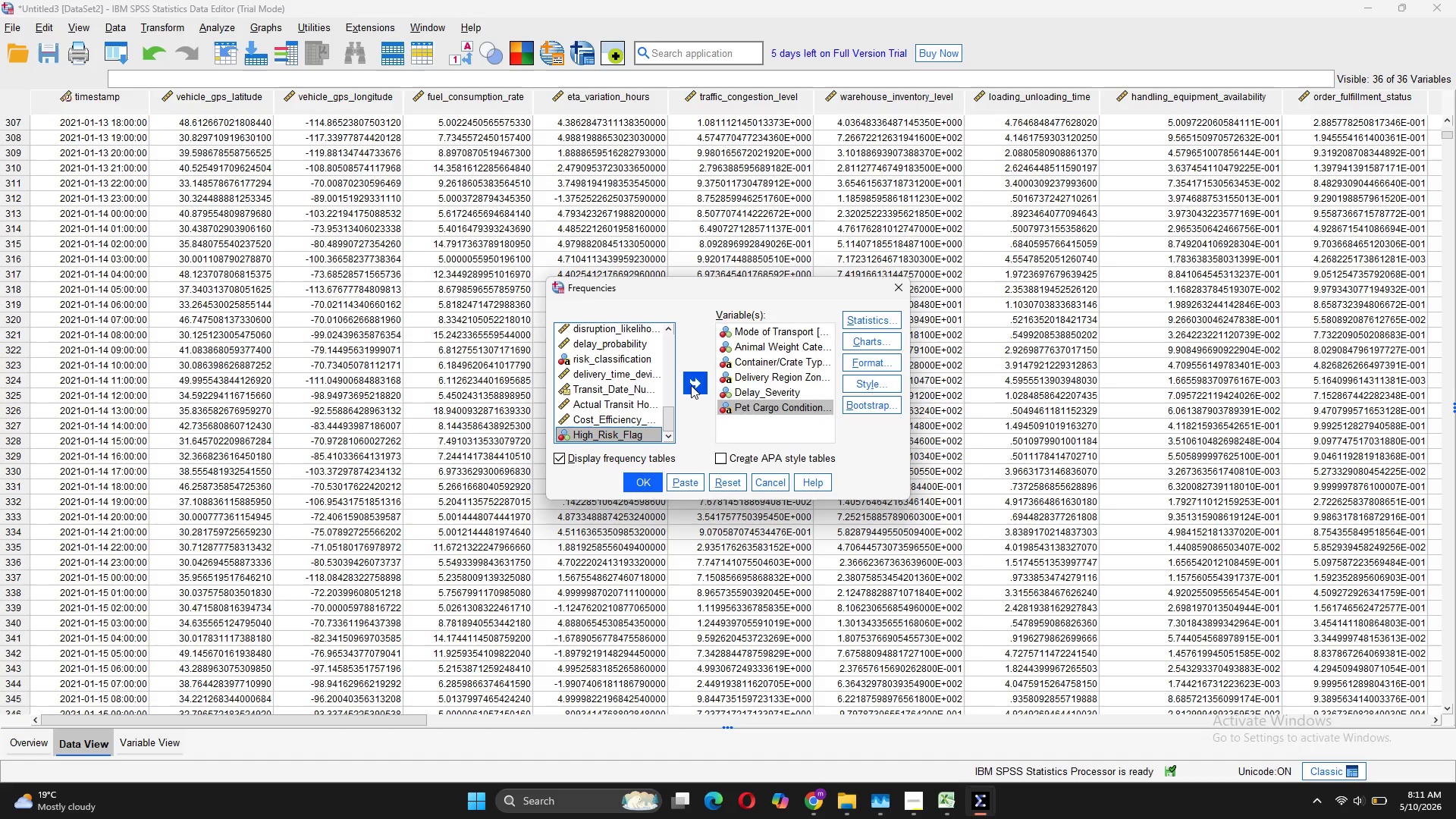 
left_click([691, 385])
 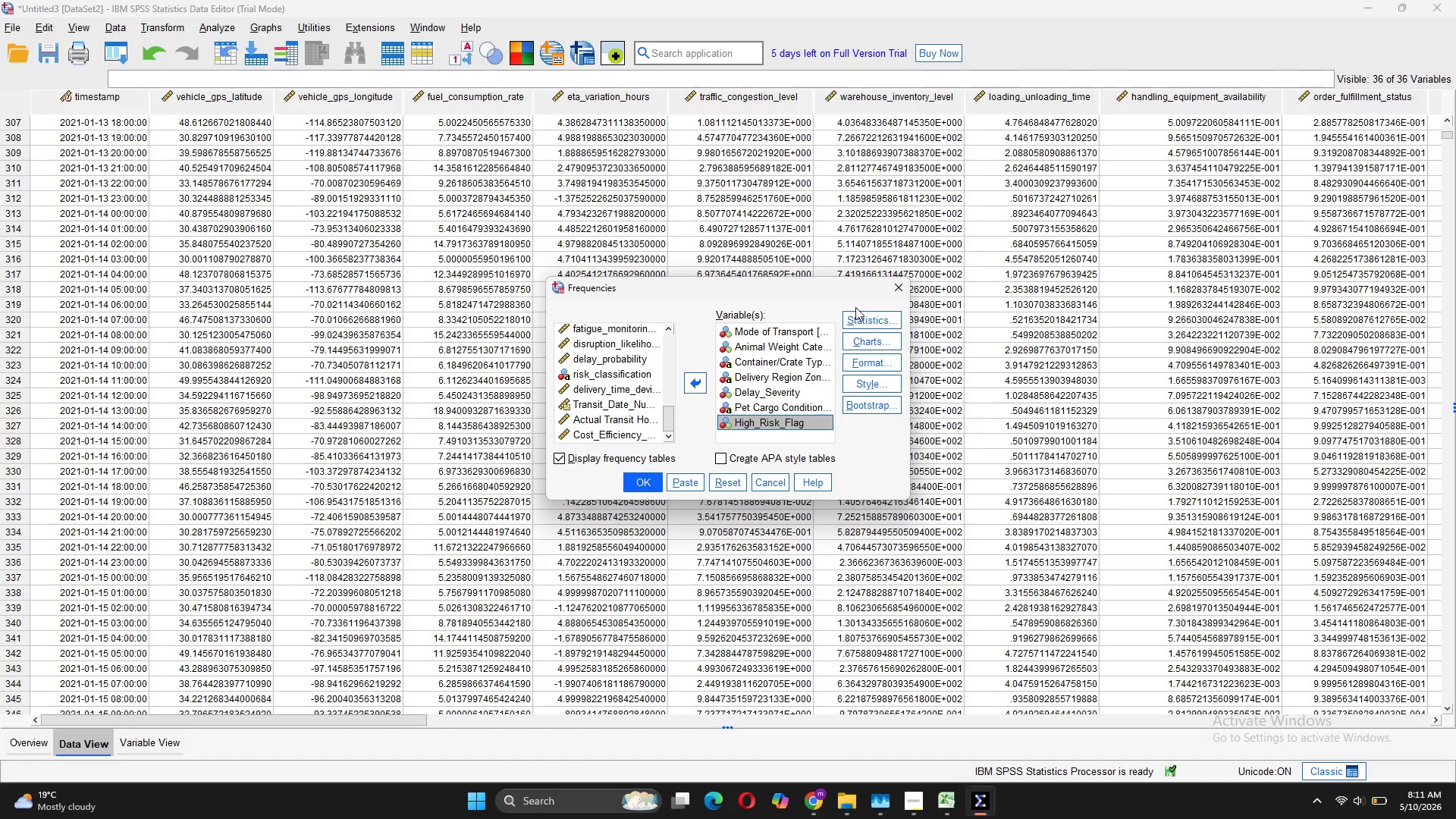 
left_click([858, 314])
 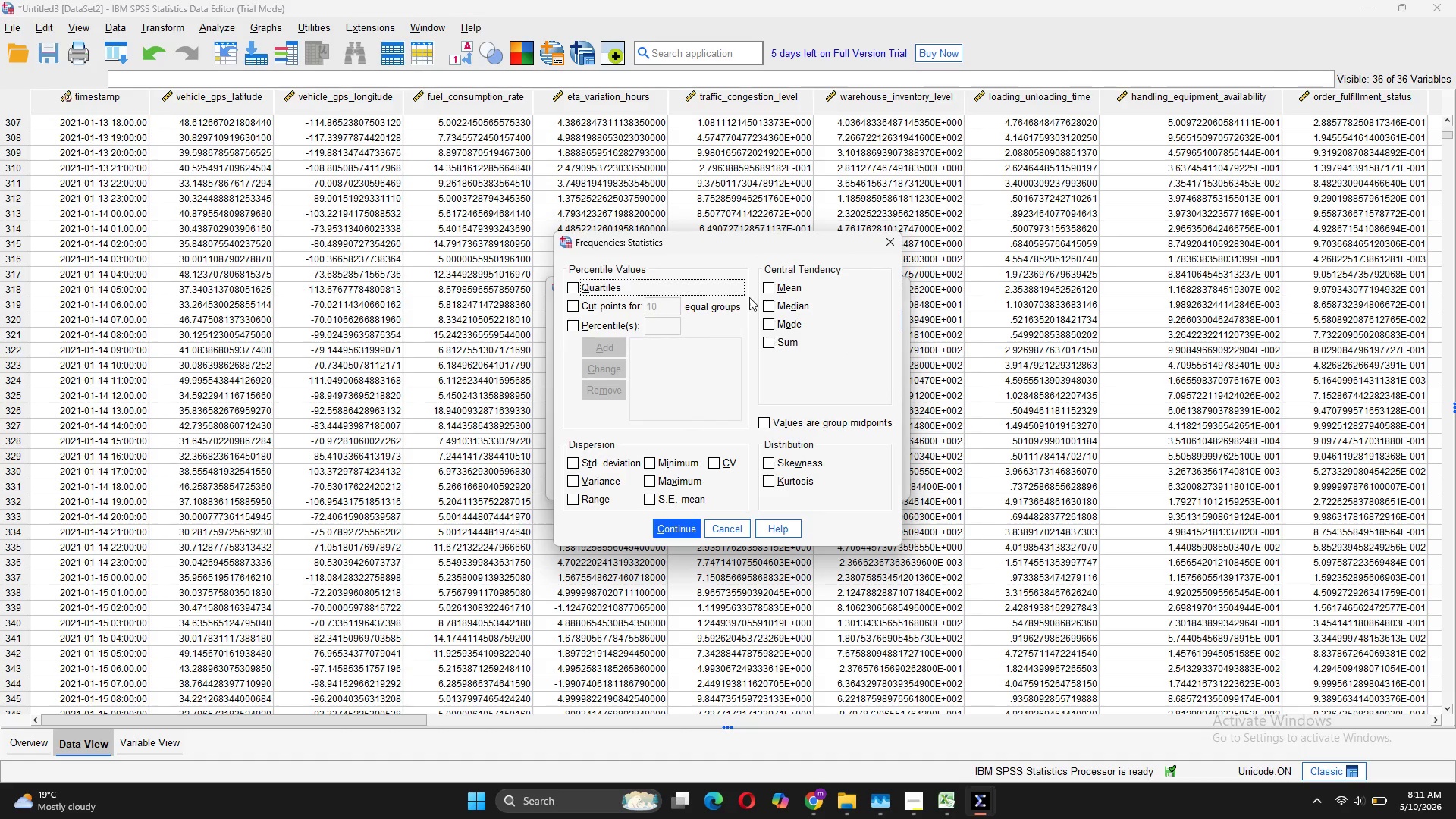 
left_click([769, 323])
 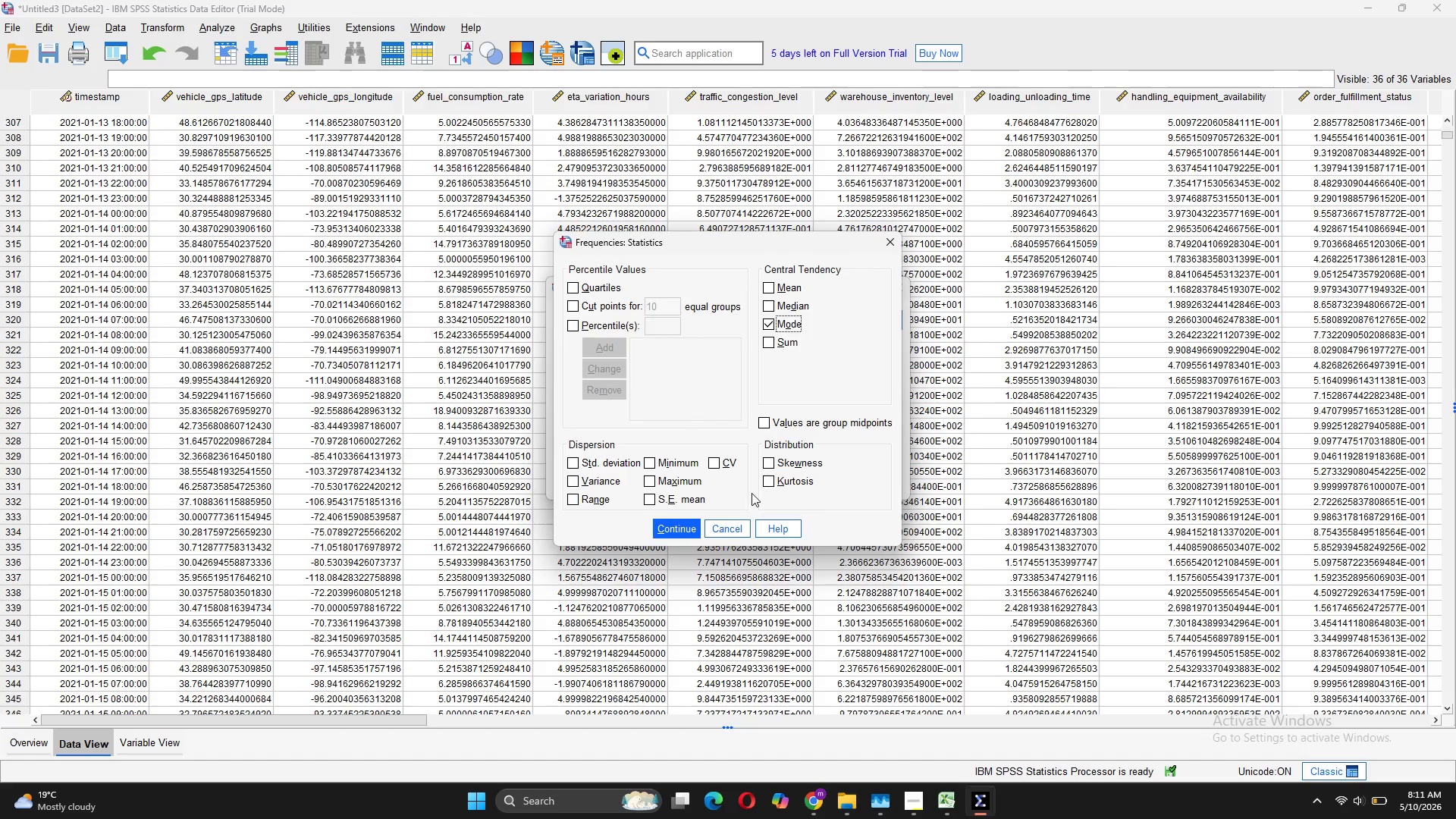 
left_click([661, 531])
 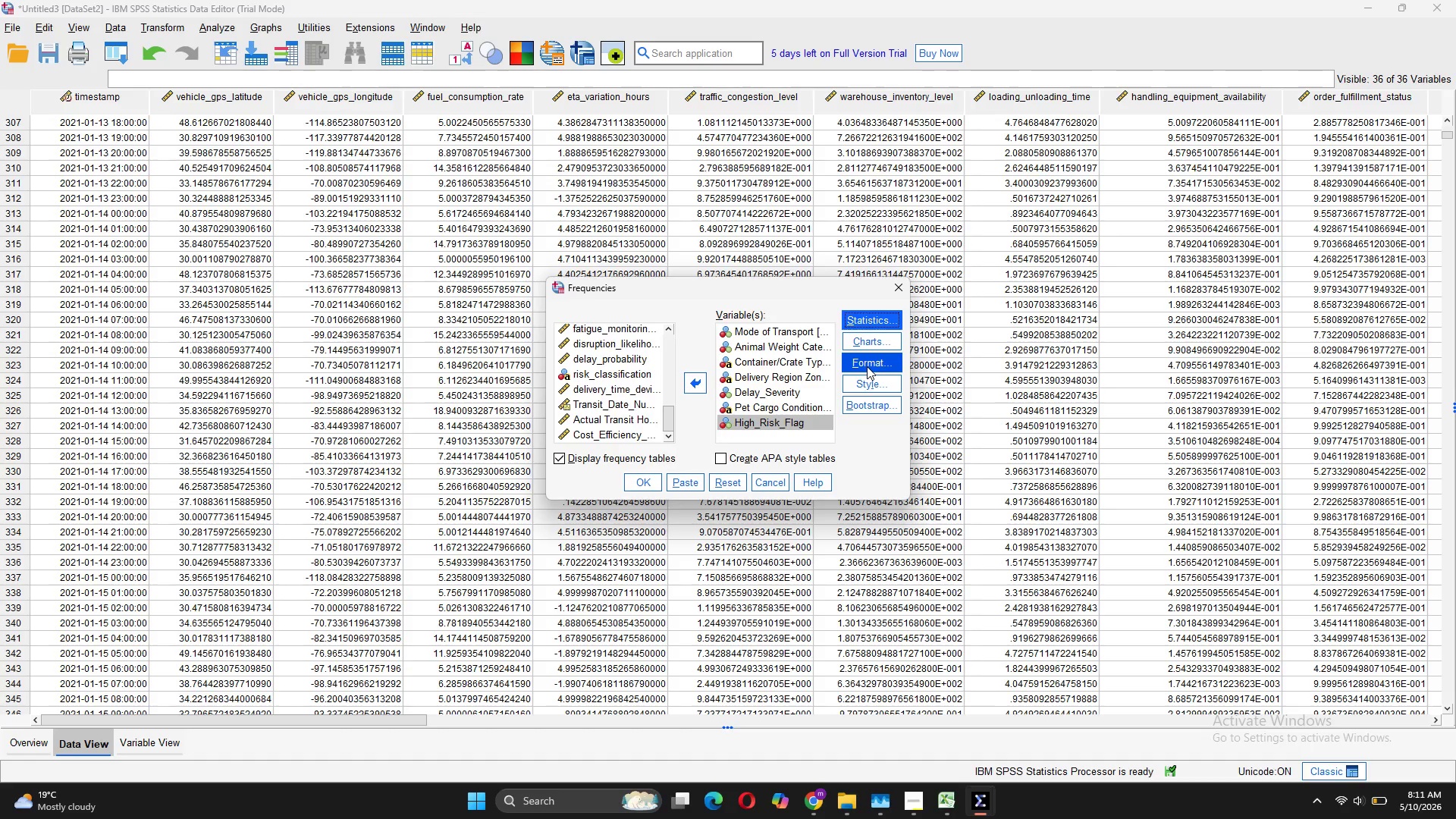 
left_click([872, 343])
 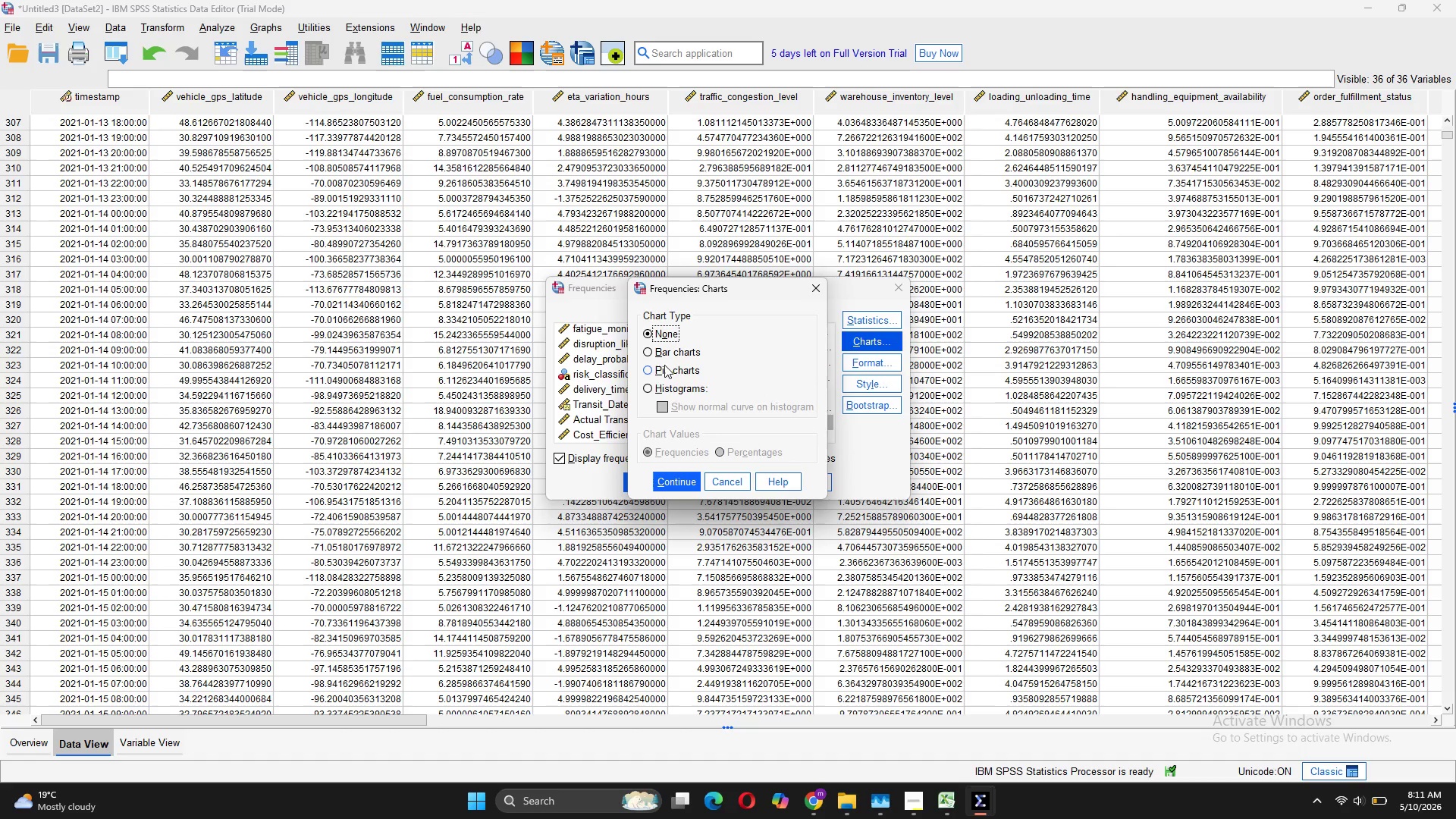 
left_click([653, 356])
 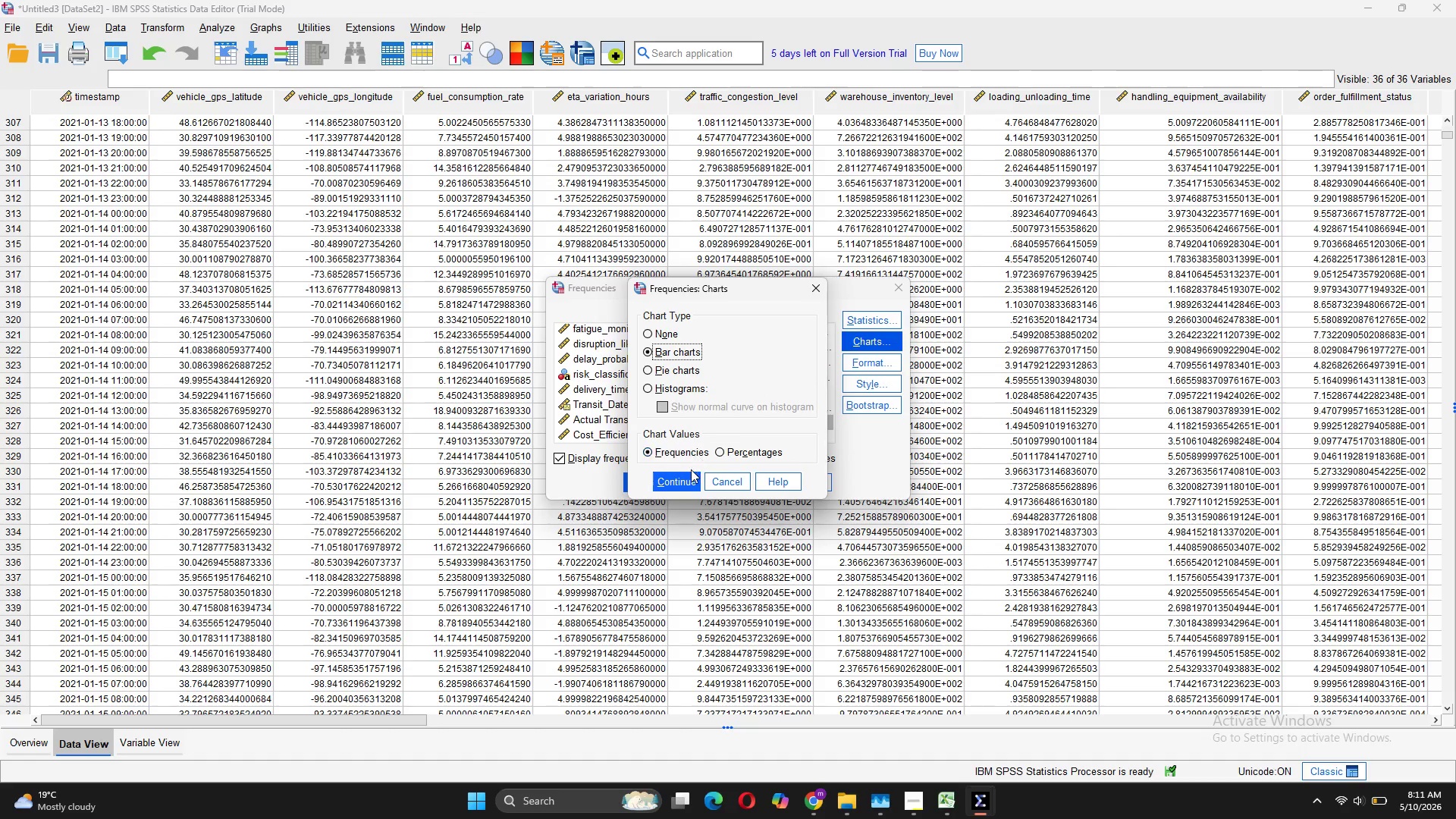 
left_click([689, 473])
 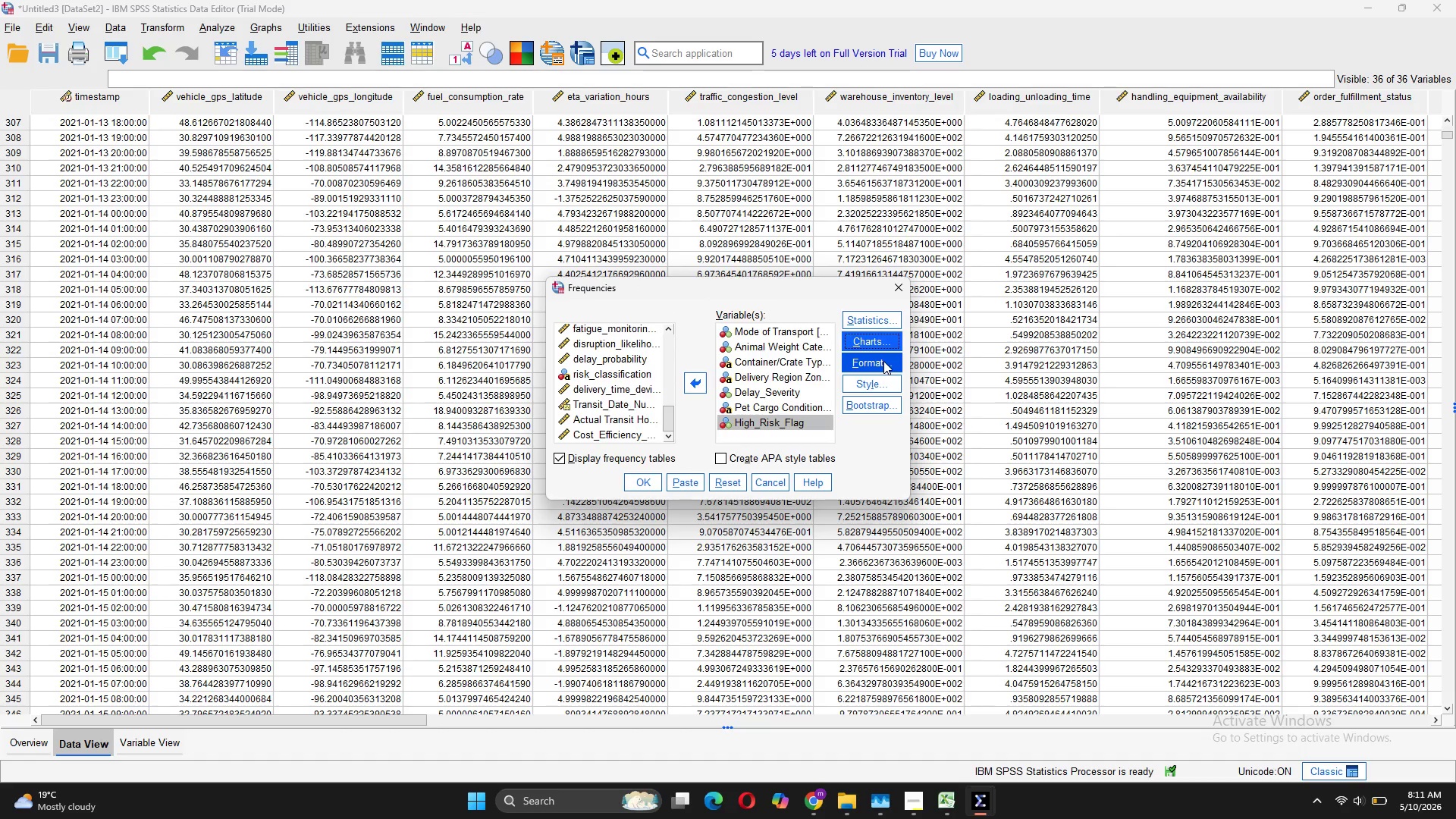 
wait(6.56)
 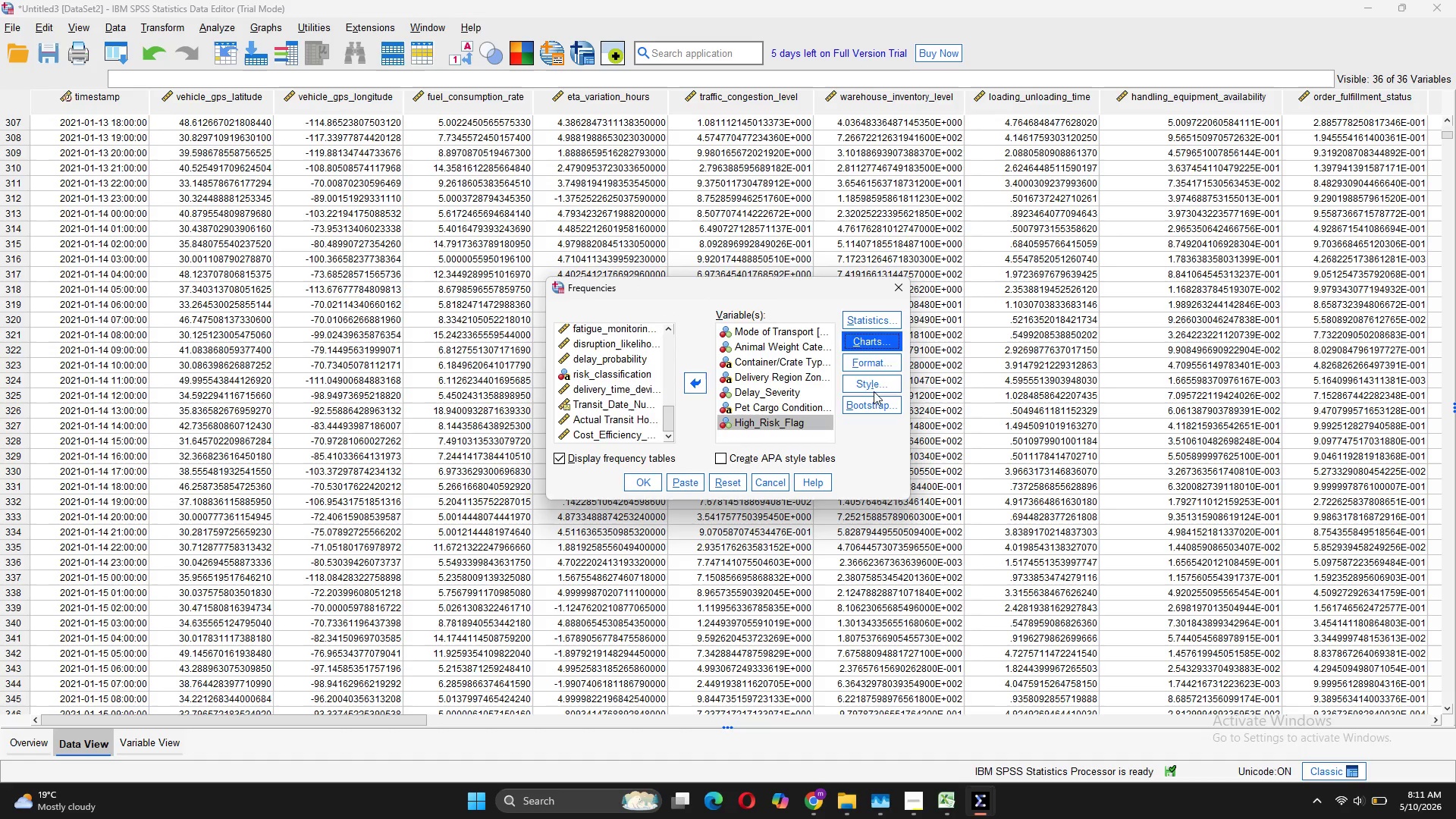 
left_click([873, 366])
 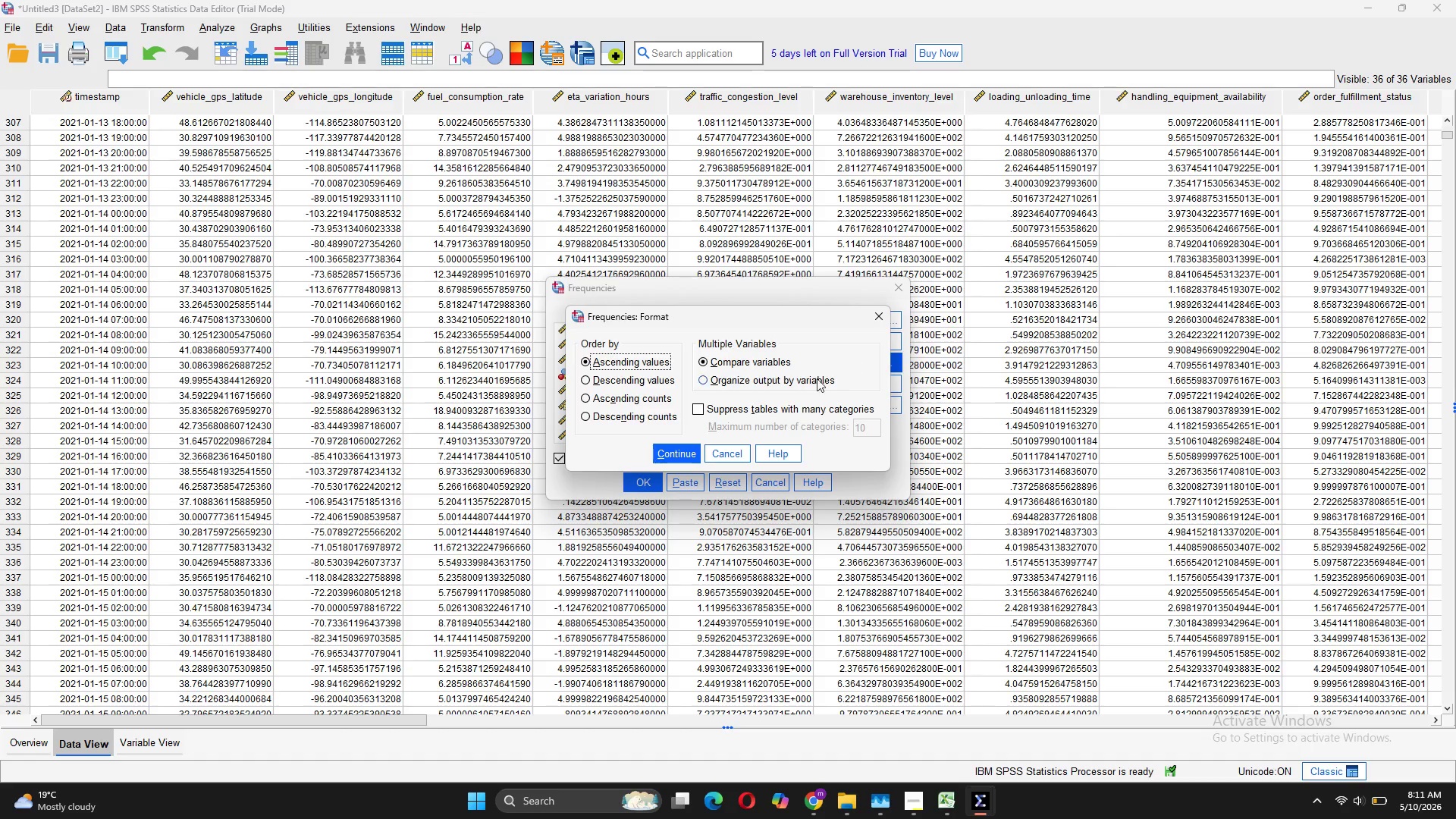 
left_click([661, 455])
 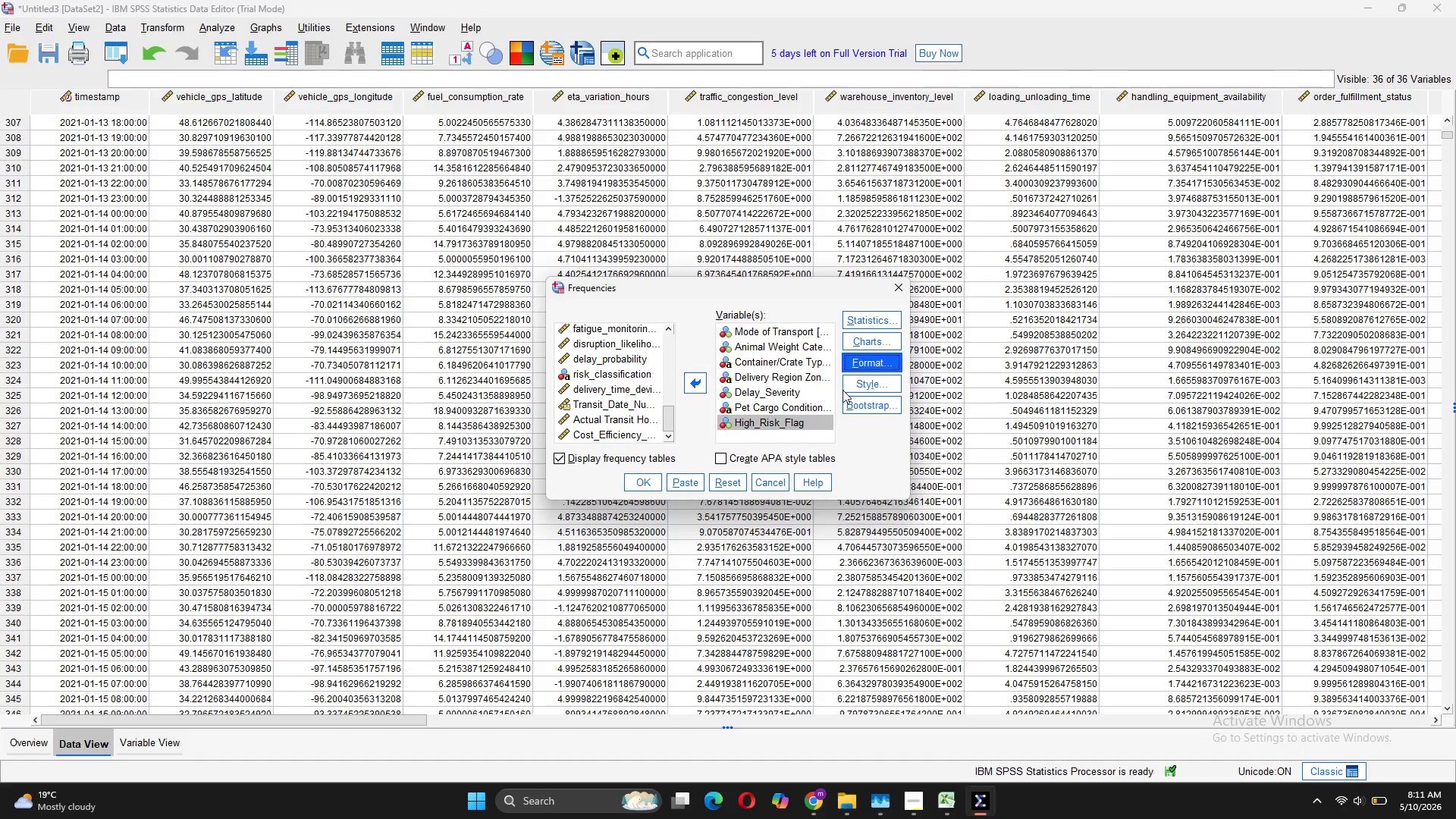 
left_click([855, 385])
 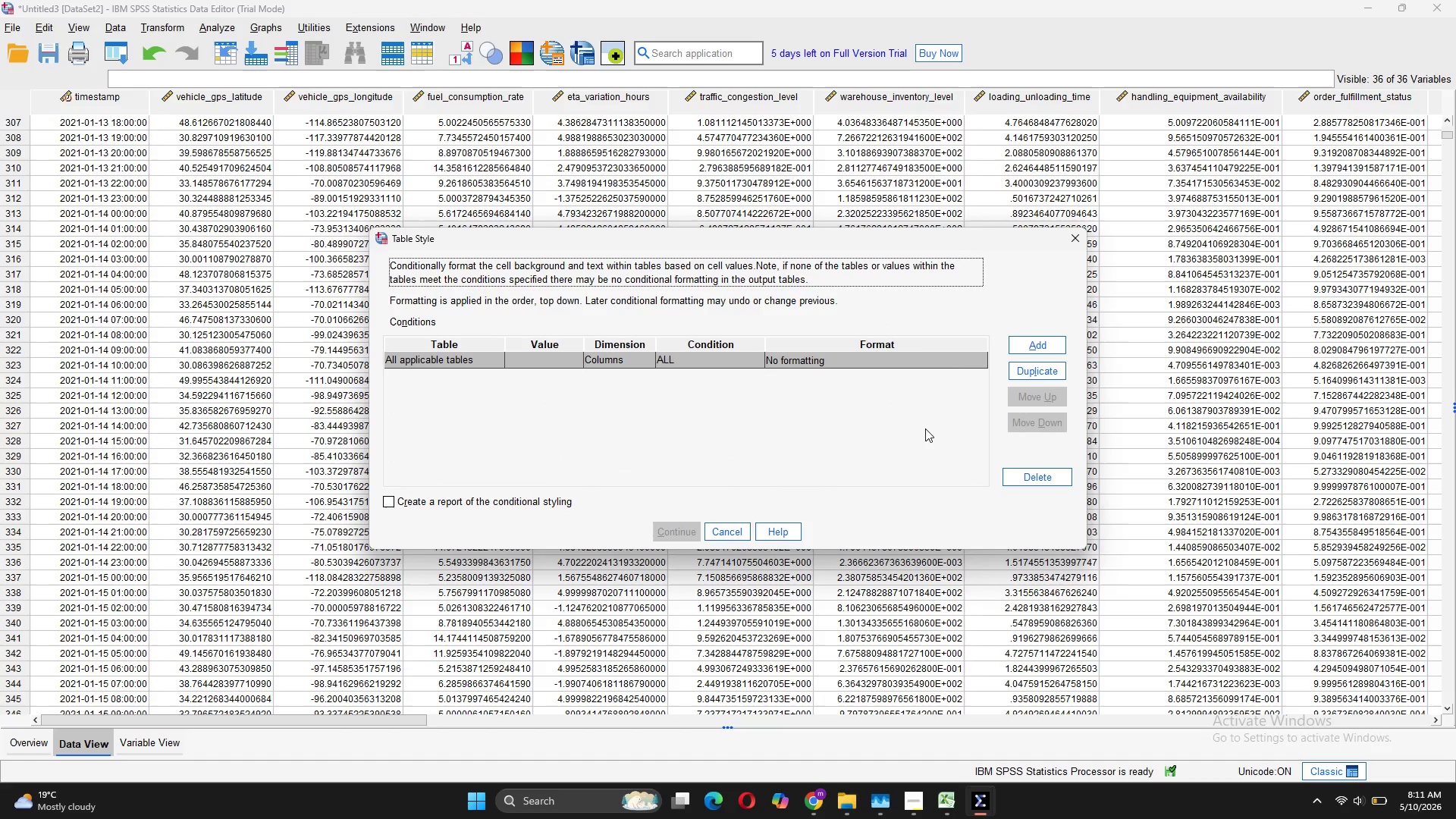 
left_click([1074, 249])
 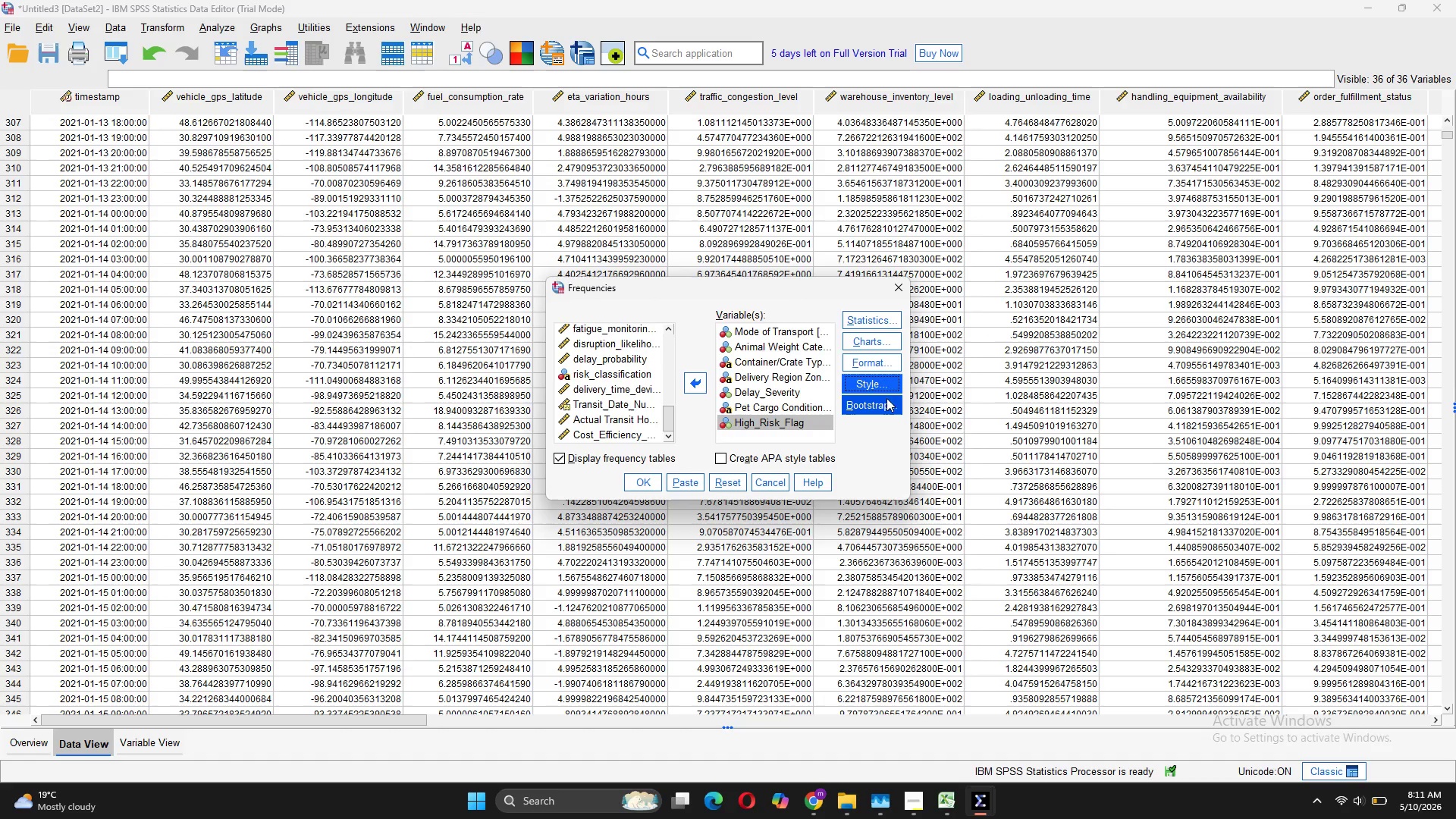 
left_click([878, 402])
 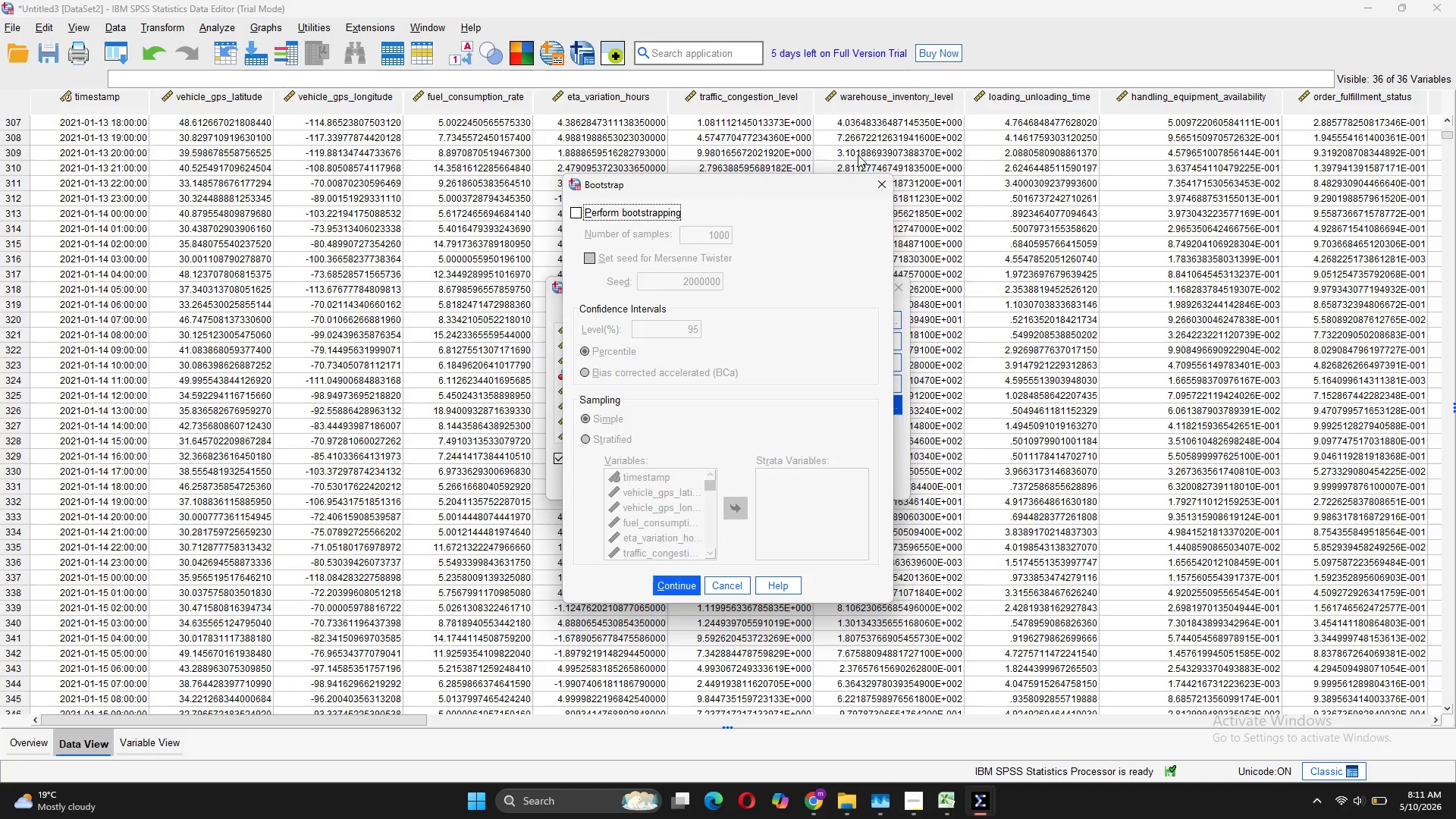 
left_click([881, 177])
 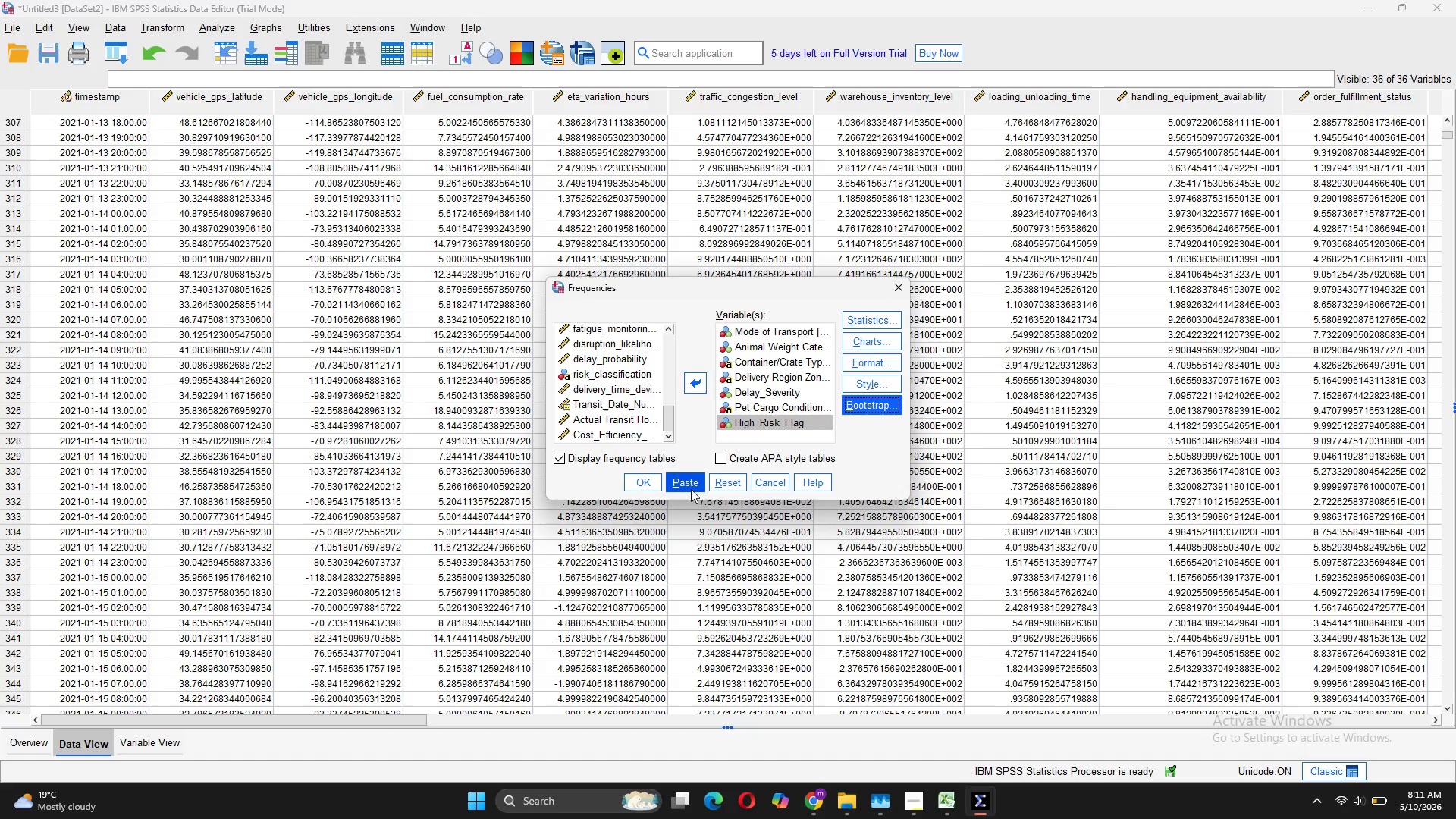 
left_click([686, 485])
 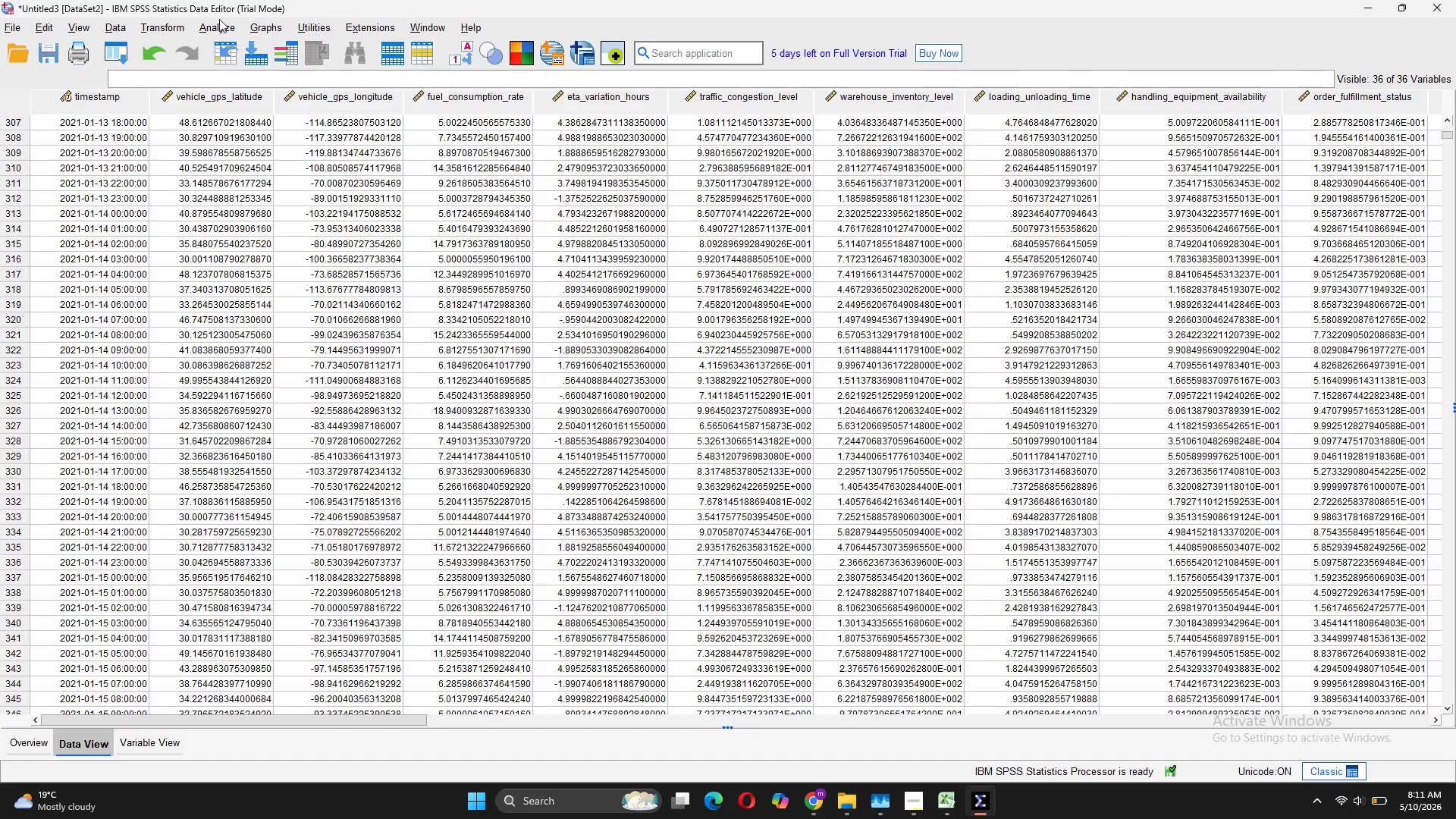 
left_click([221, 23])
 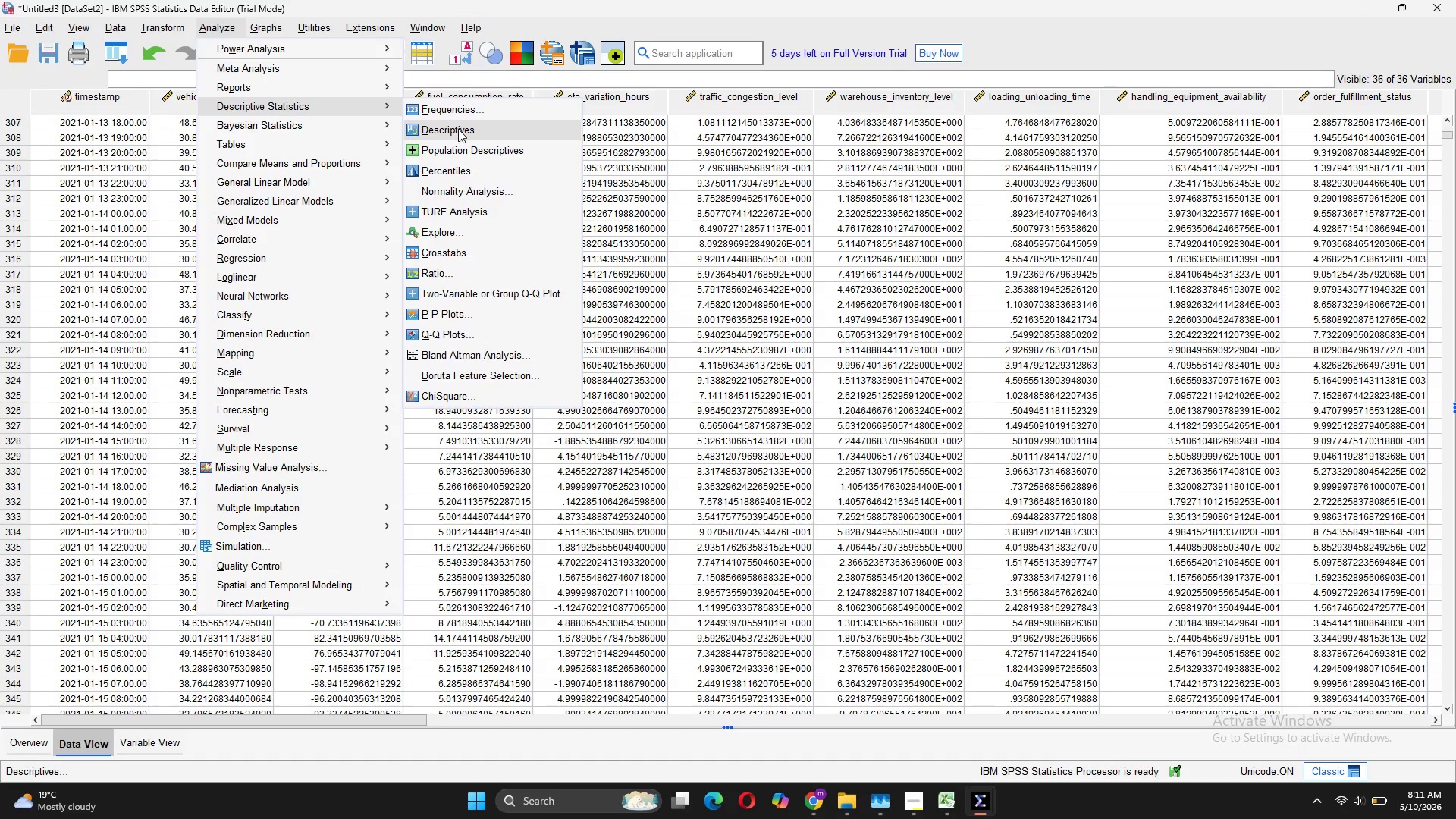 
left_click([472, 108])
 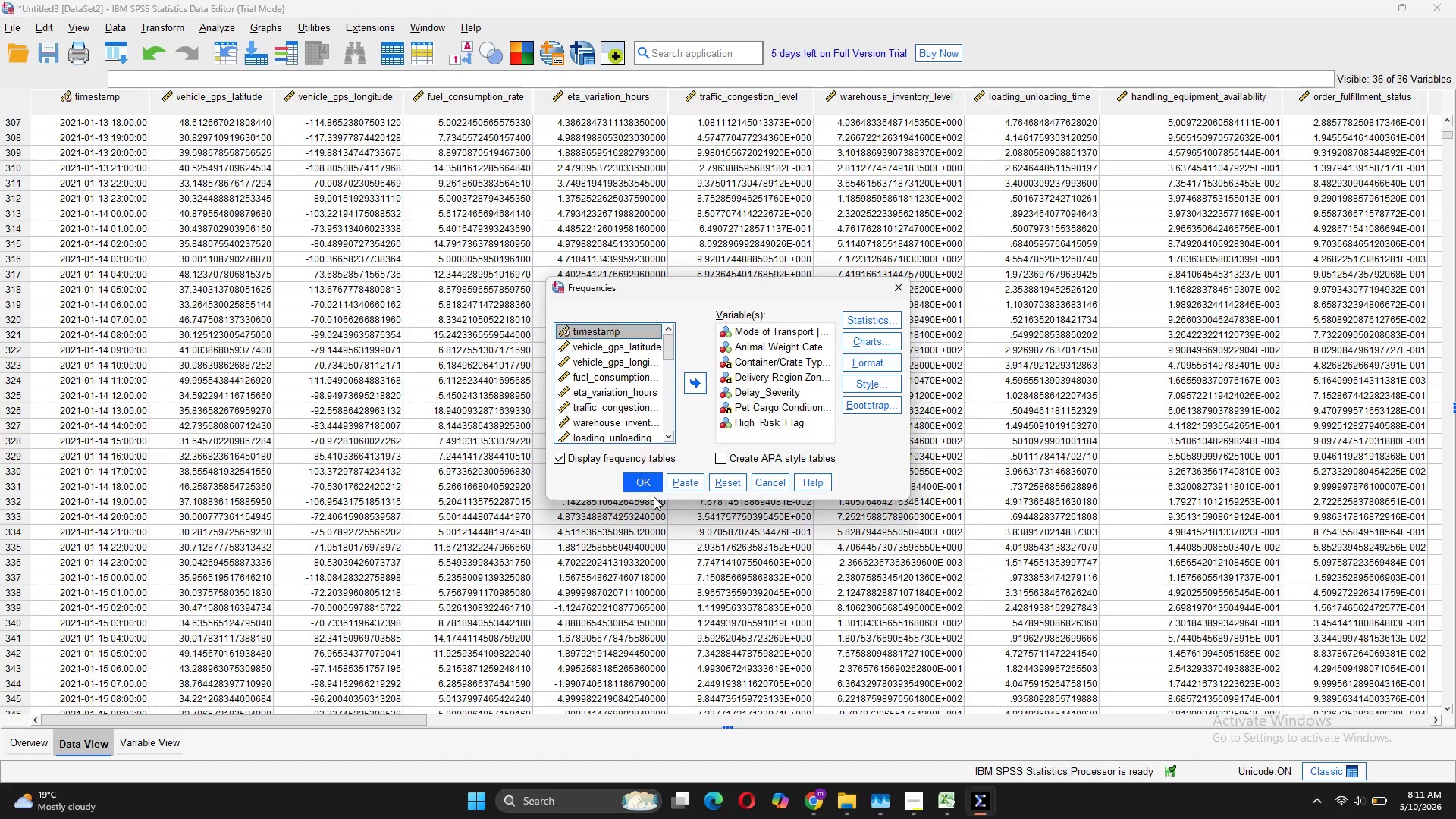 
left_click([640, 482])
 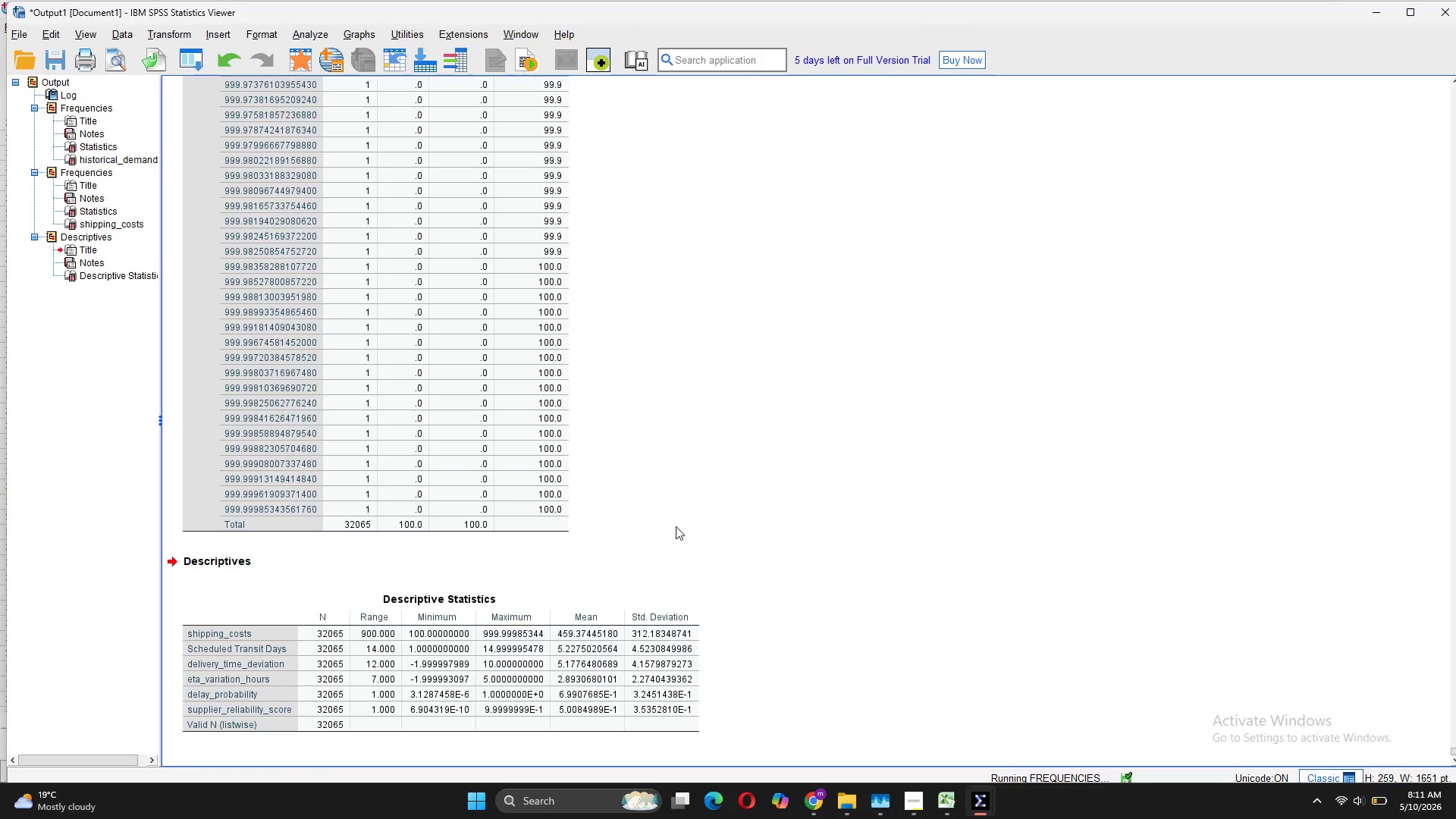 
scroll: coordinate [677, 529], scroll_direction: down, amount: 2.0
 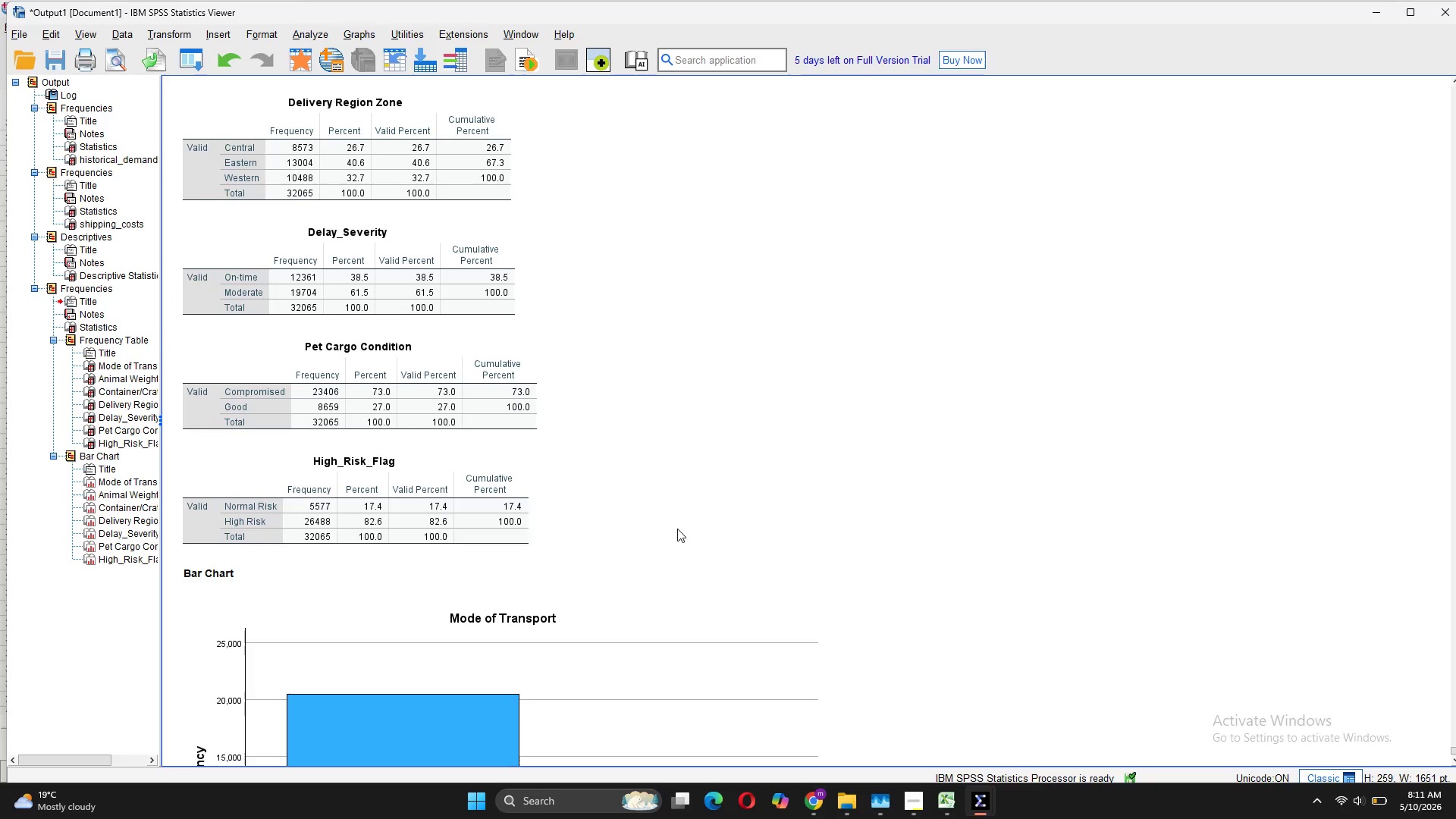 
scroll: coordinate [677, 529], scroll_direction: up, amount: 3.0
 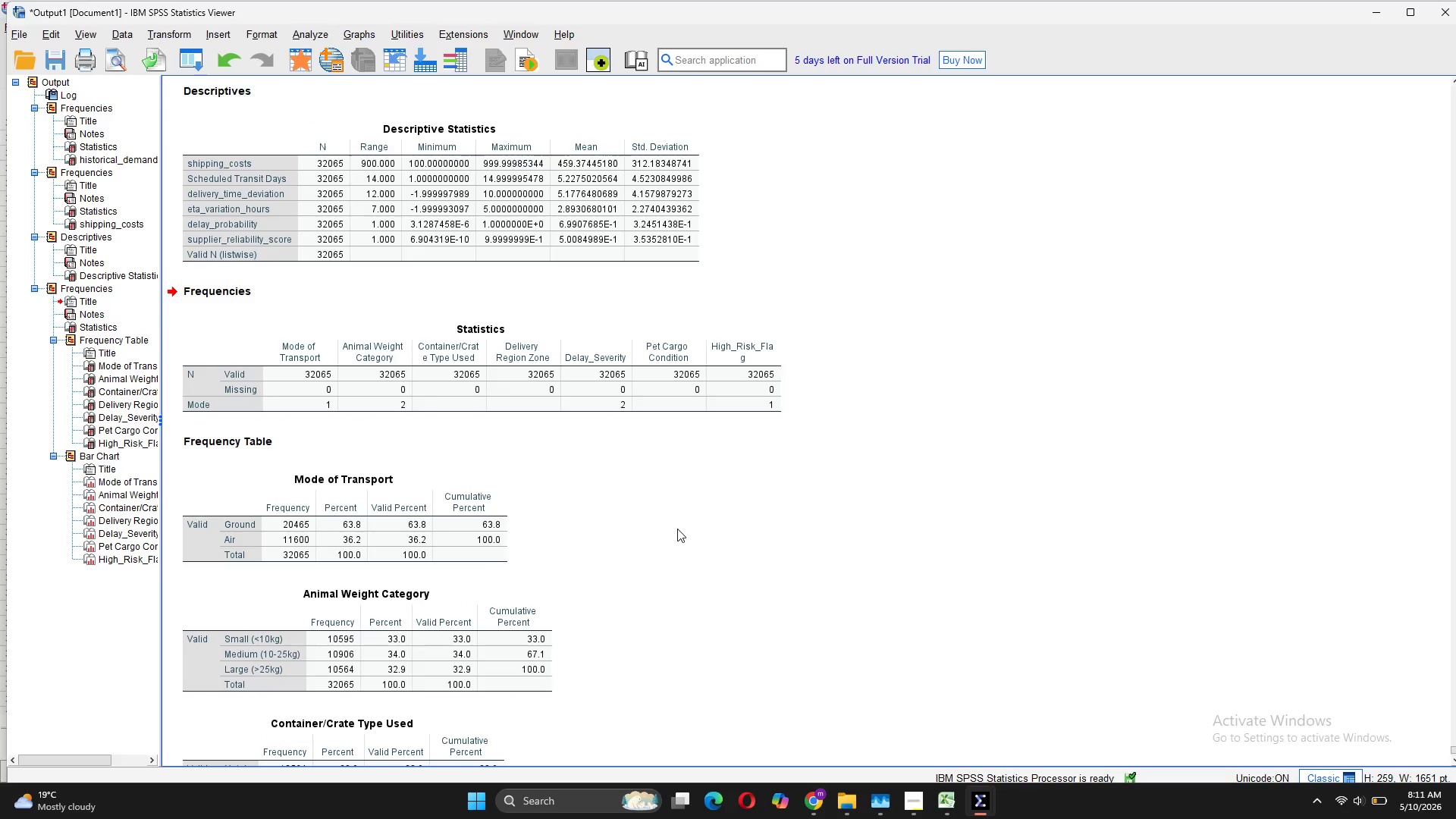 
wait(6.87)
 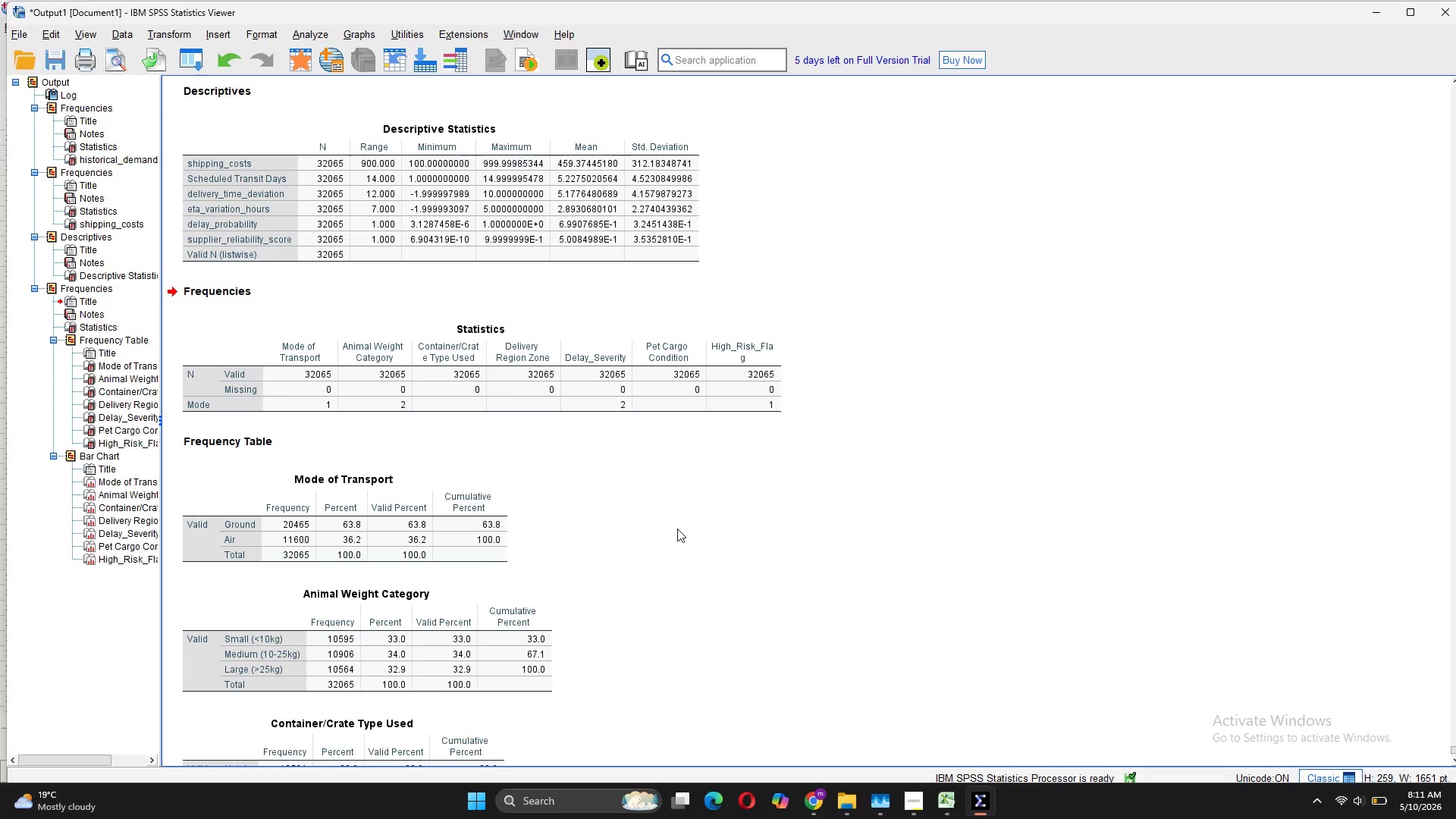 
mouse_move([264, 534])
 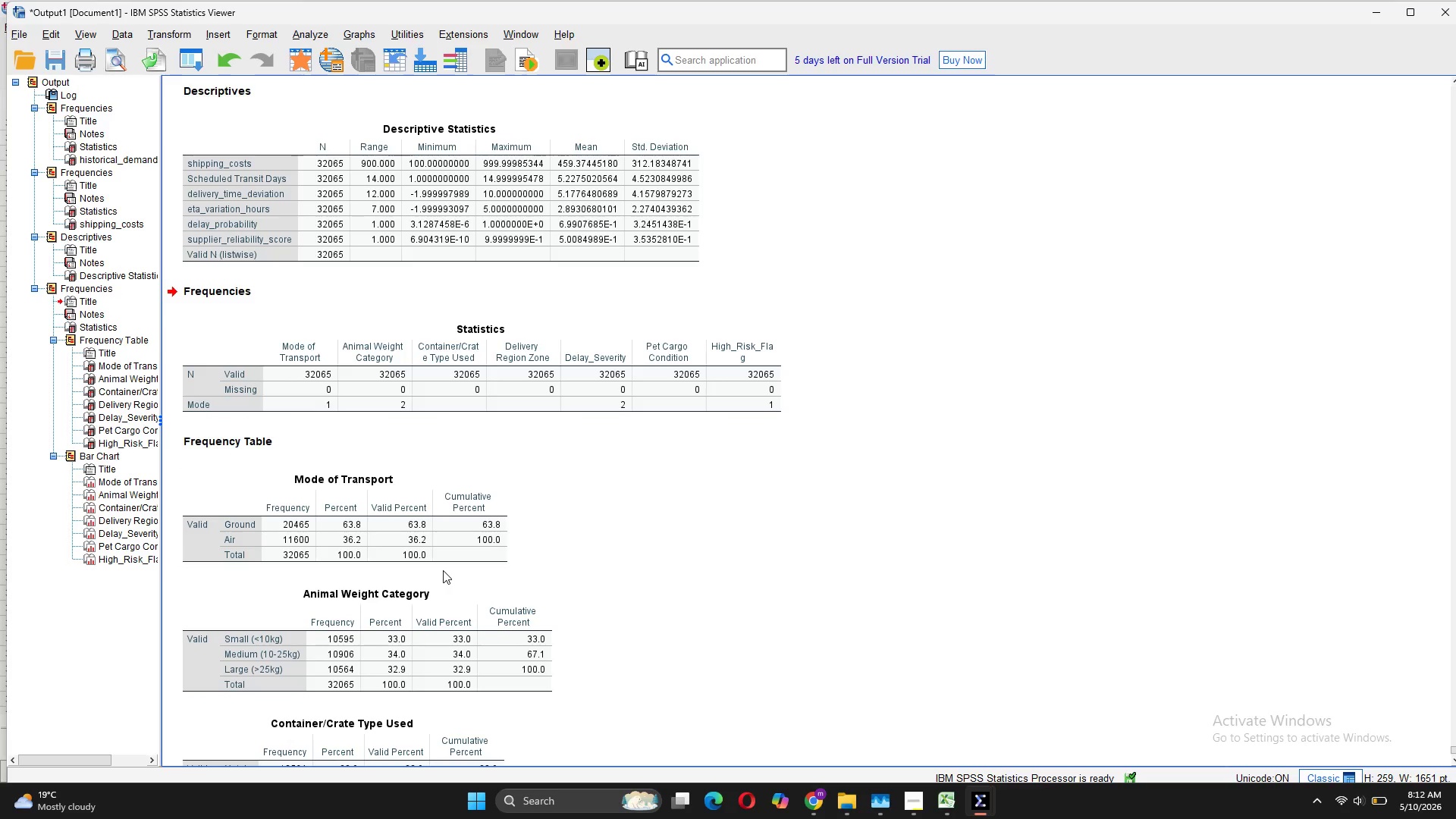 
wait(5.82)
 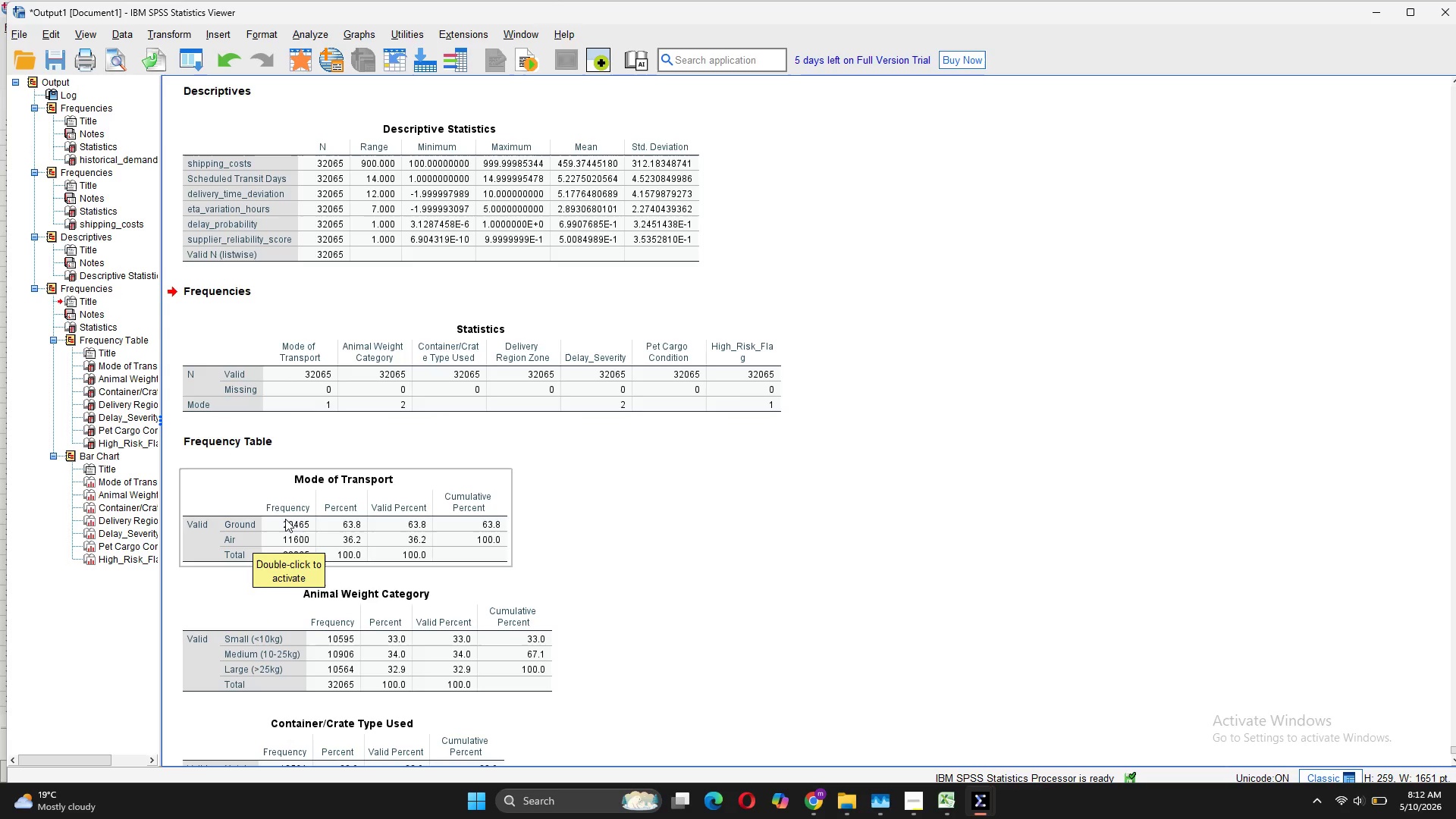 
scroll: coordinate [443, 570], scroll_direction: down, amount: 4.0
 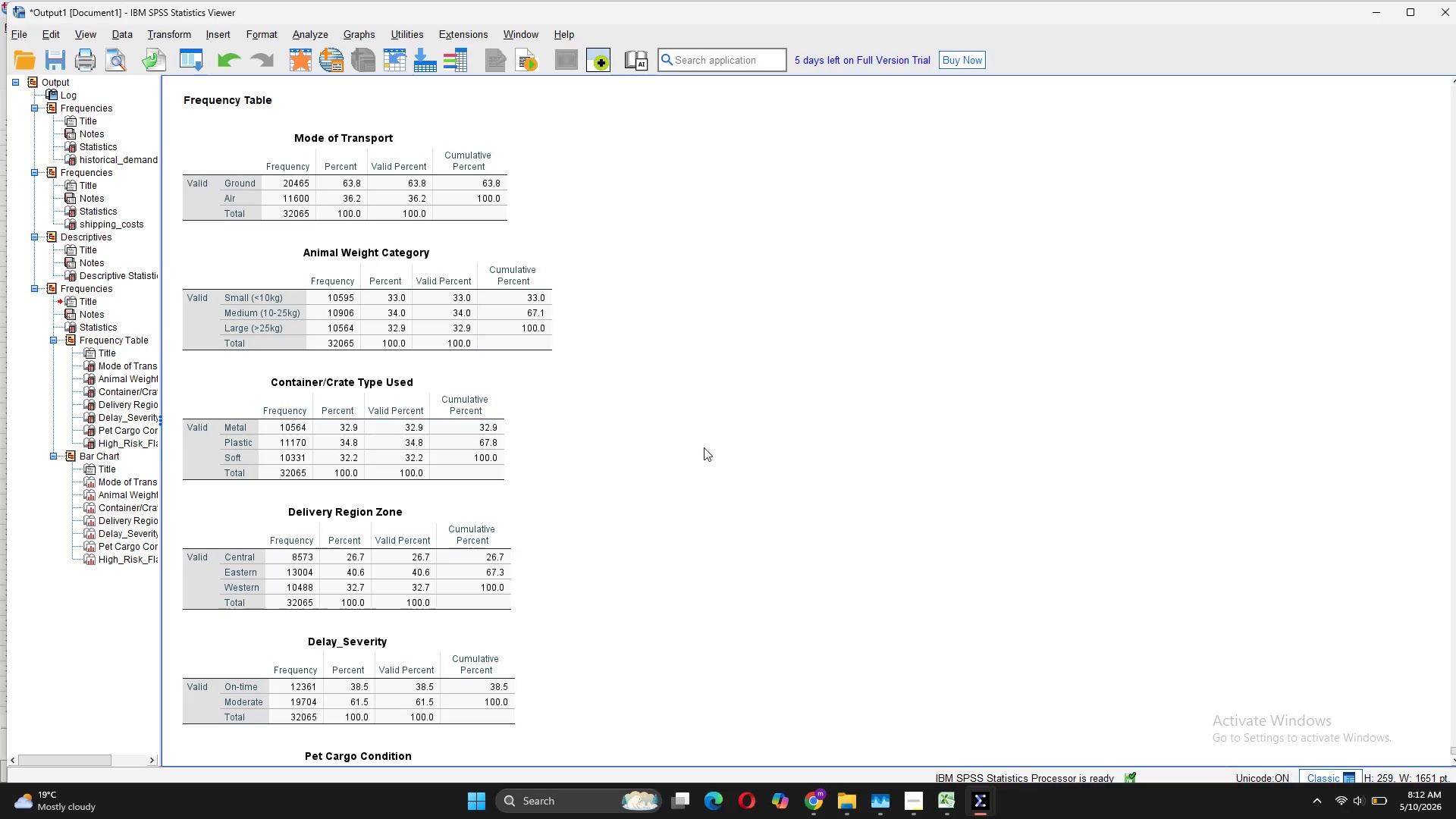 
wait(15.93)
 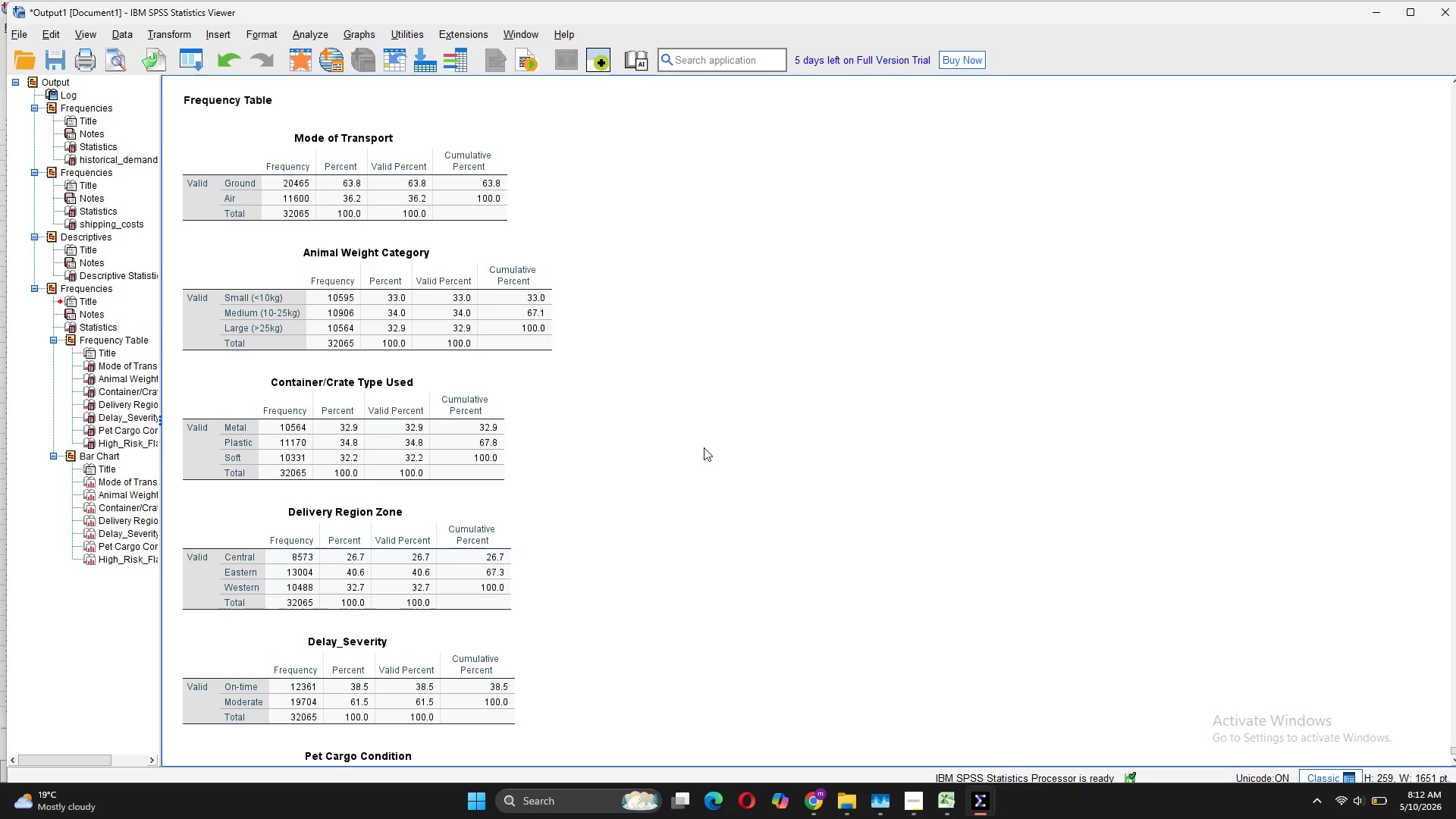 
scroll: coordinate [585, 610], scroll_direction: down, amount: 2.0
 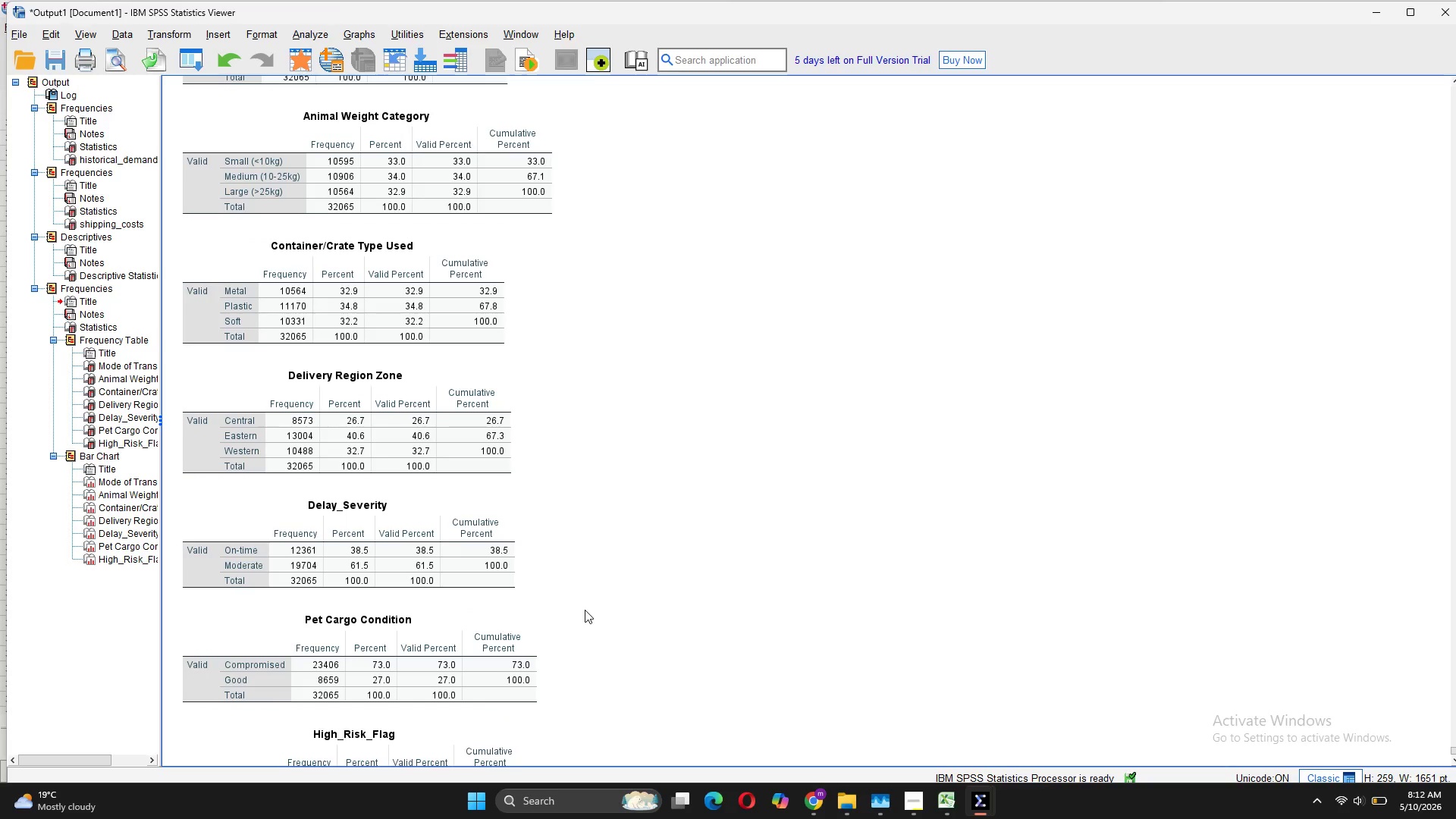 
wait(6.89)
 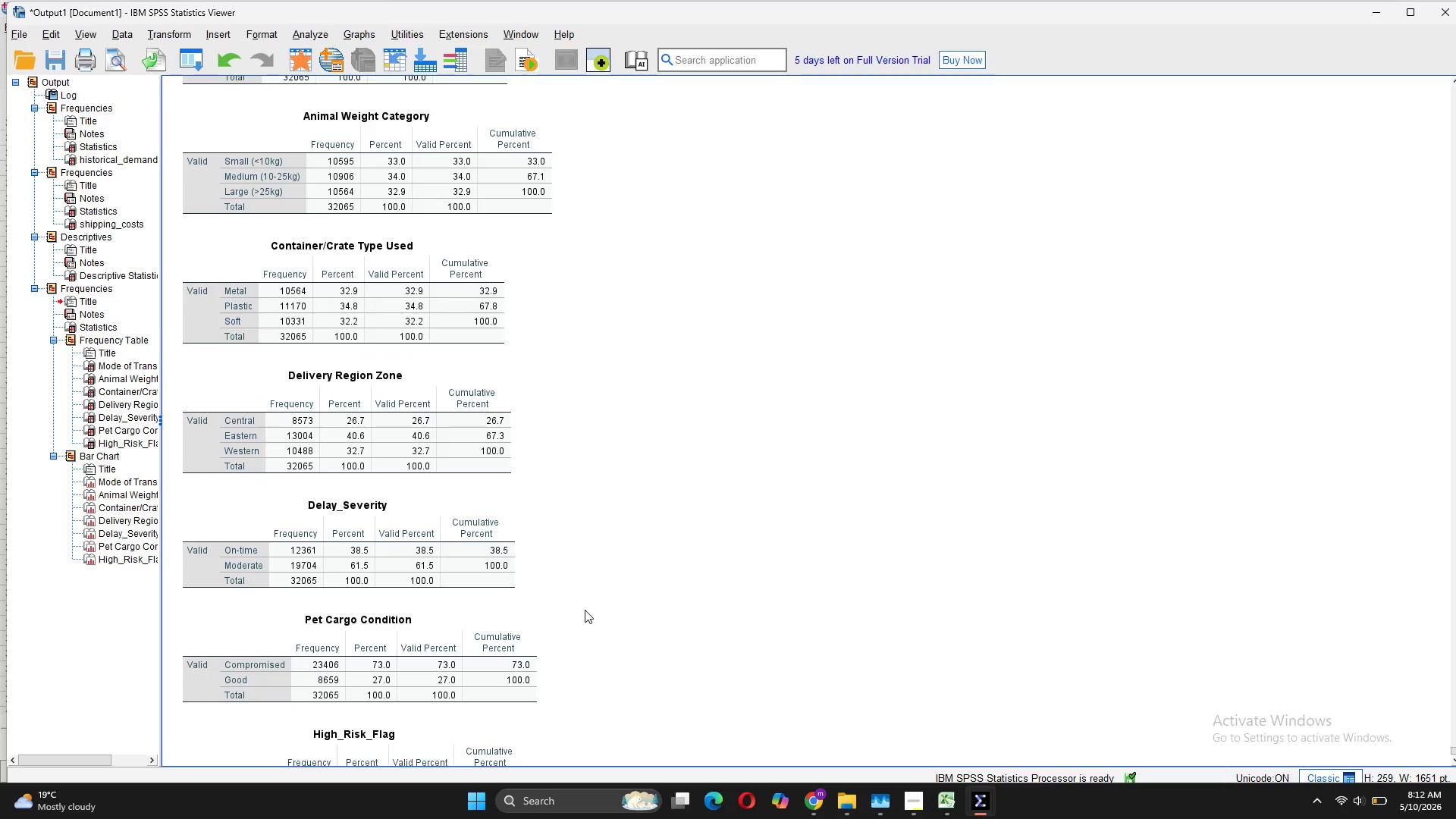 
mouse_move([299, 552])
 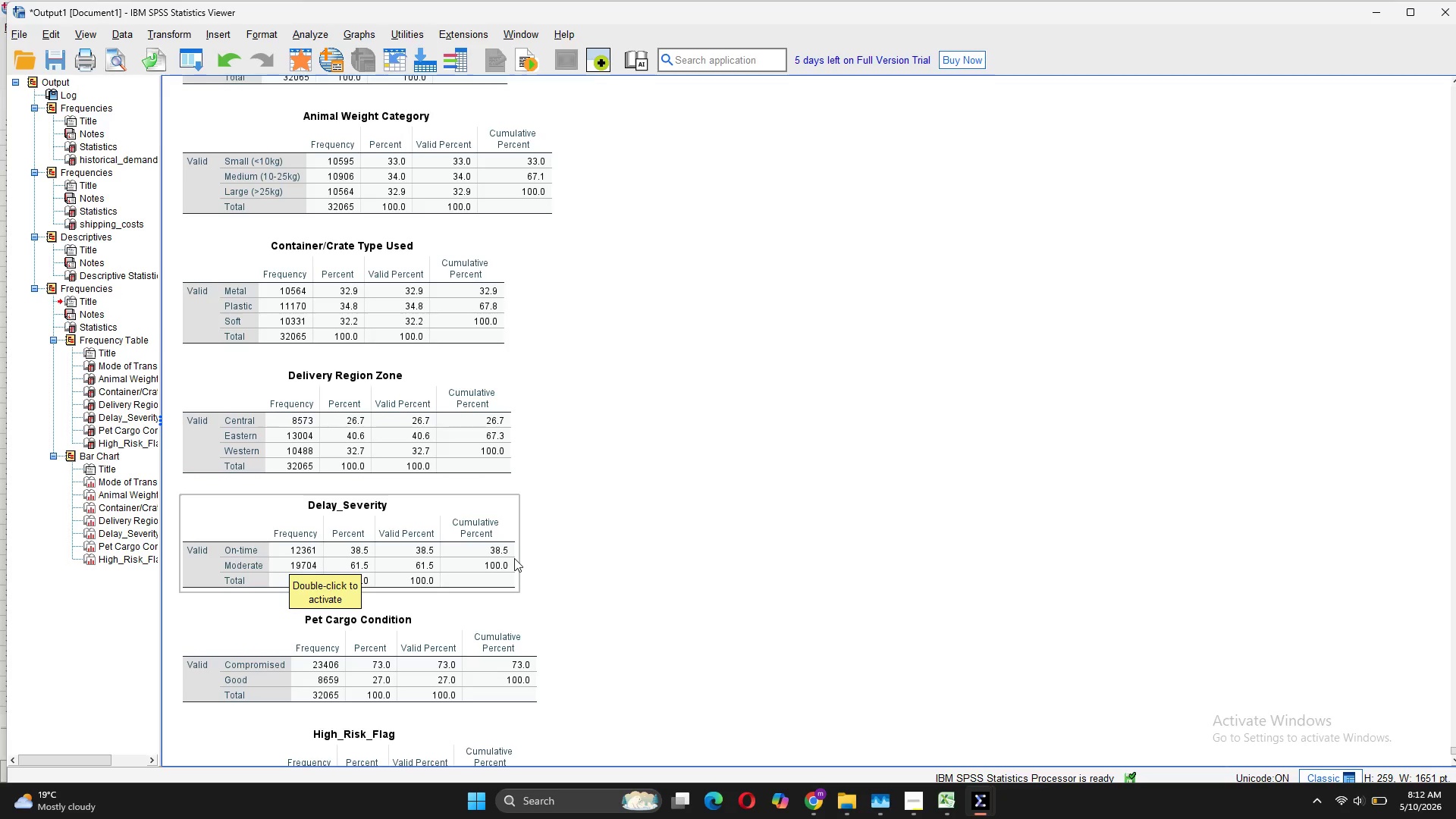 
scroll: coordinate [514, 558], scroll_direction: down, amount: 1.0
 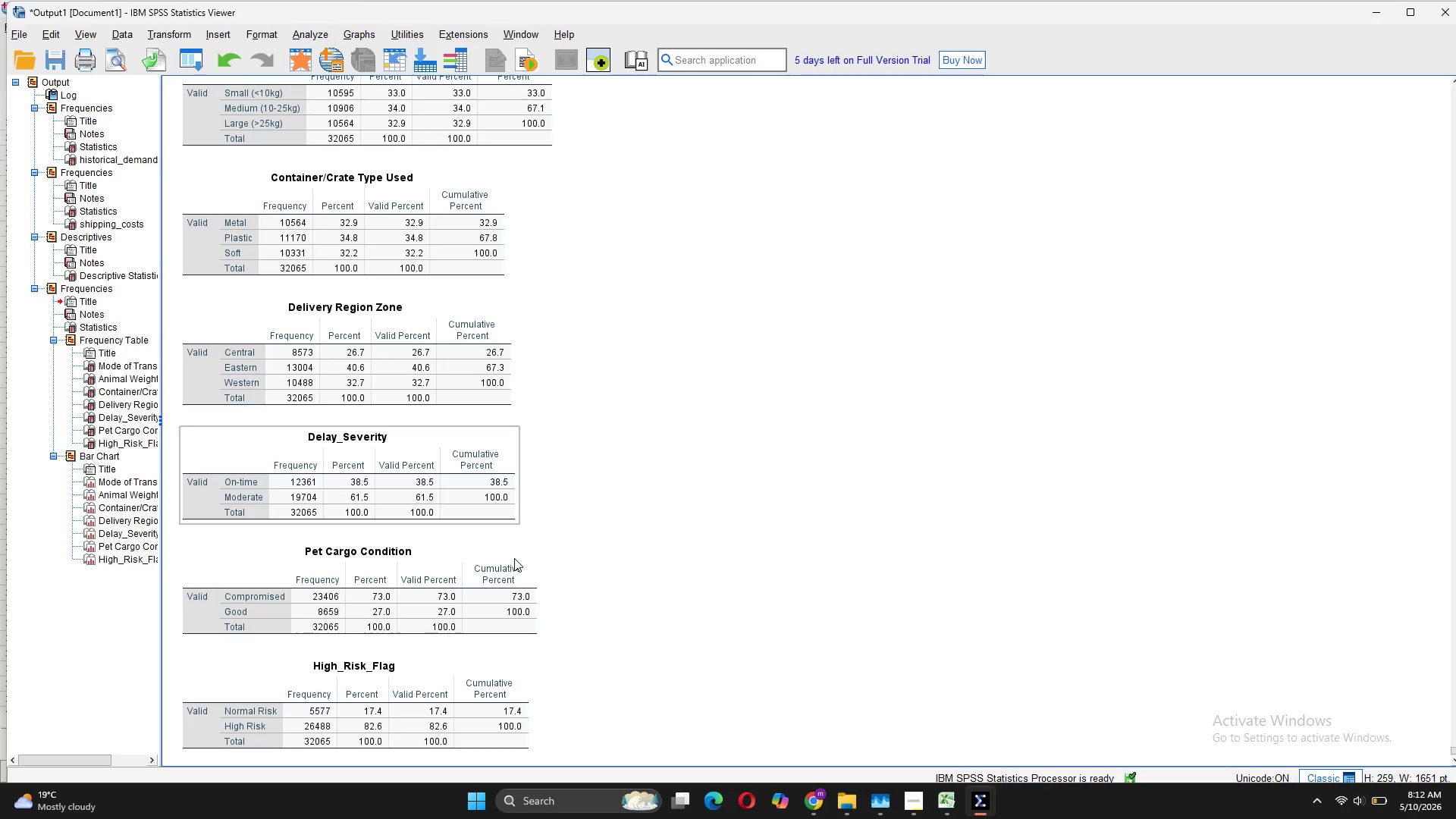 
mouse_move([494, 598])
 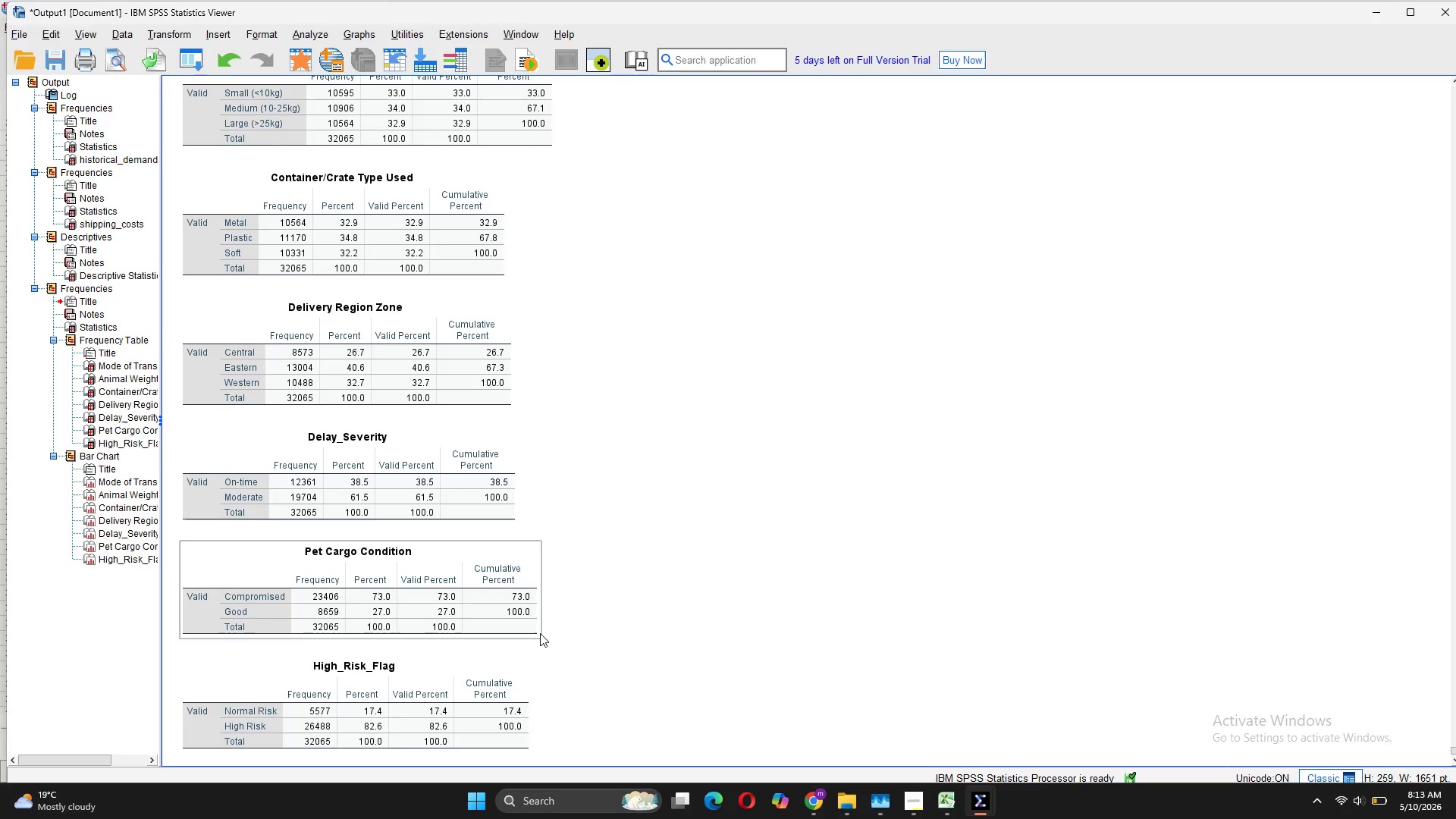 
wait(17.44)
 